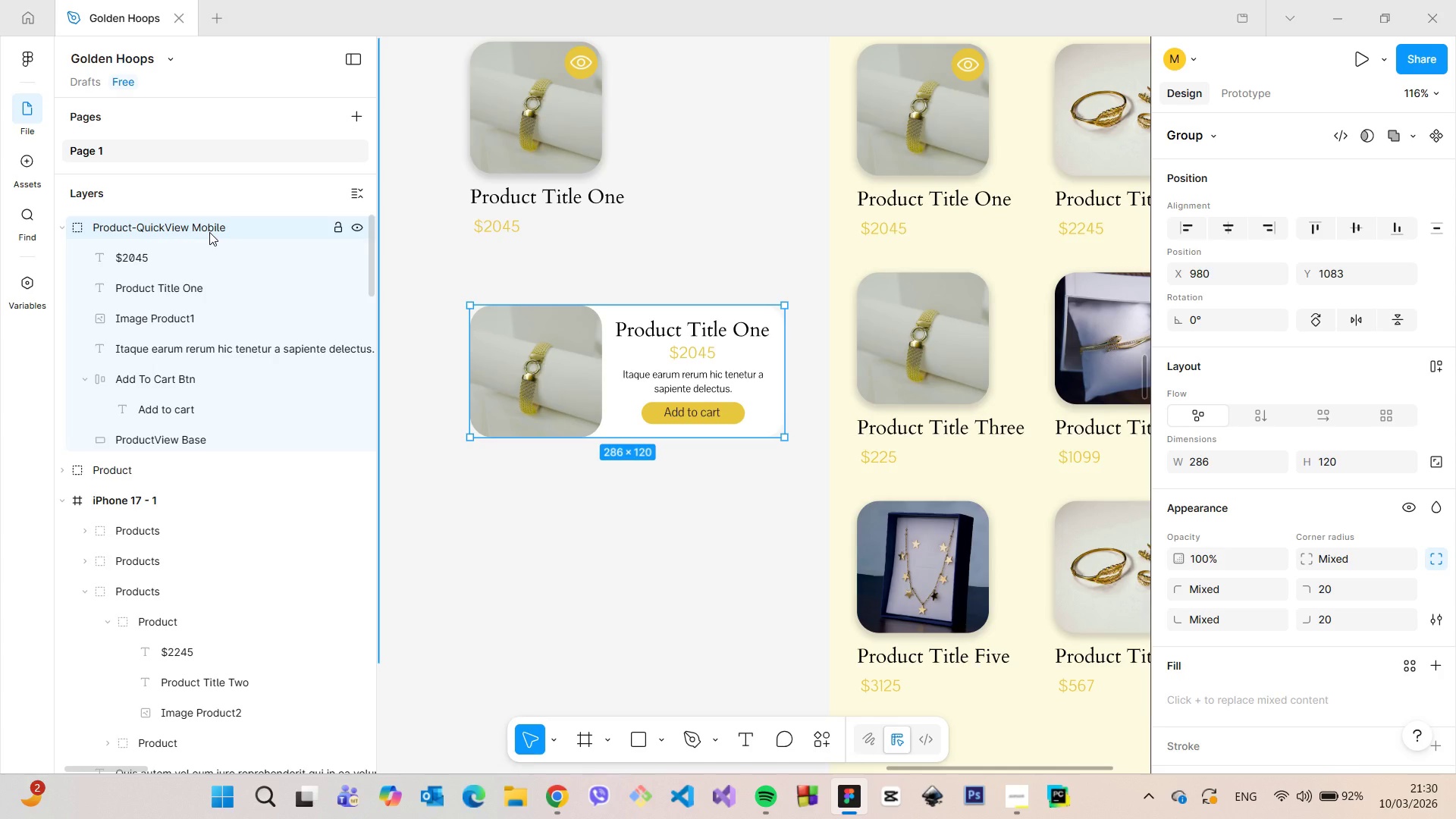 
 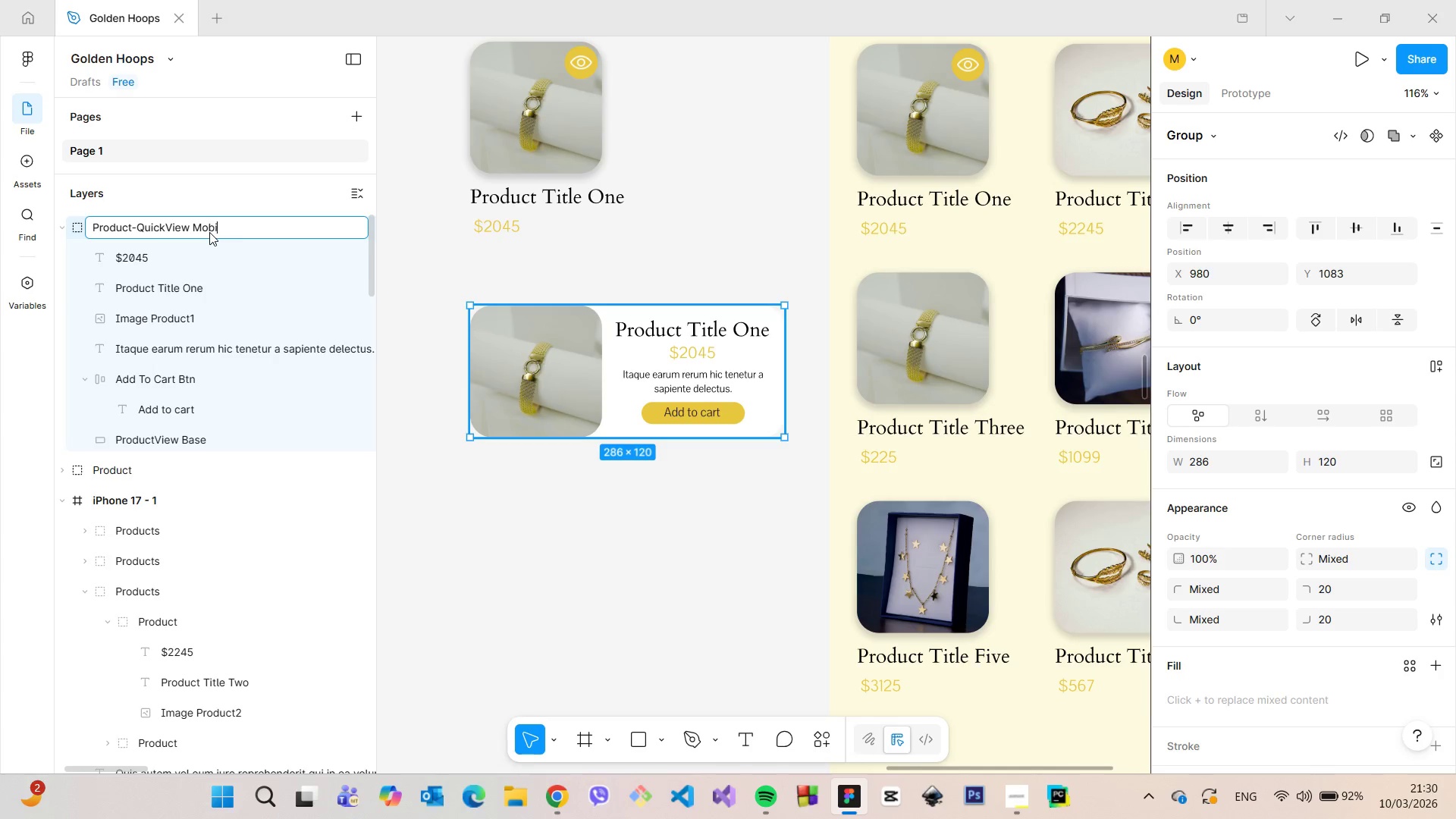 
key(Enter)
 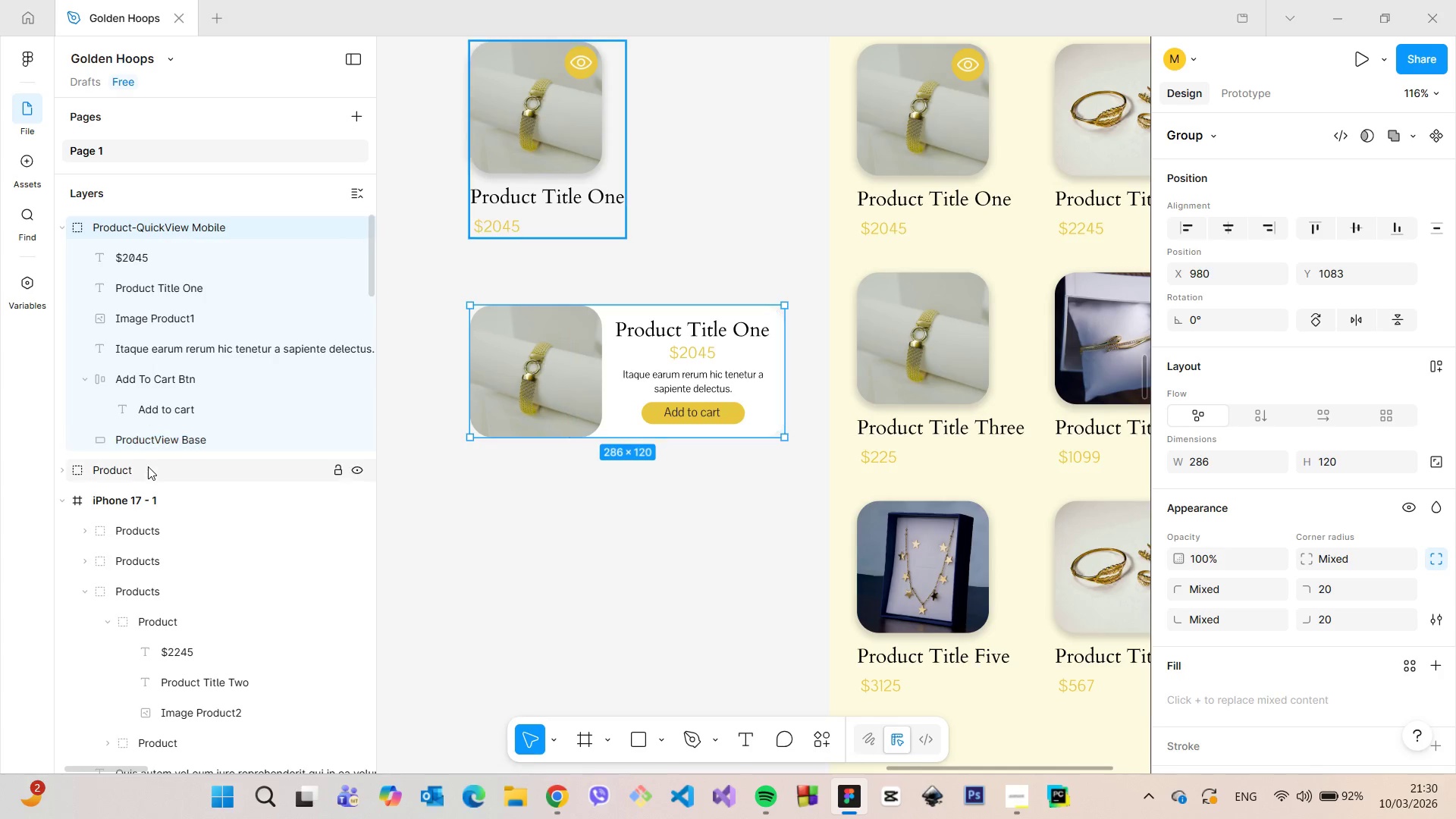 
double_click([148, 466])
 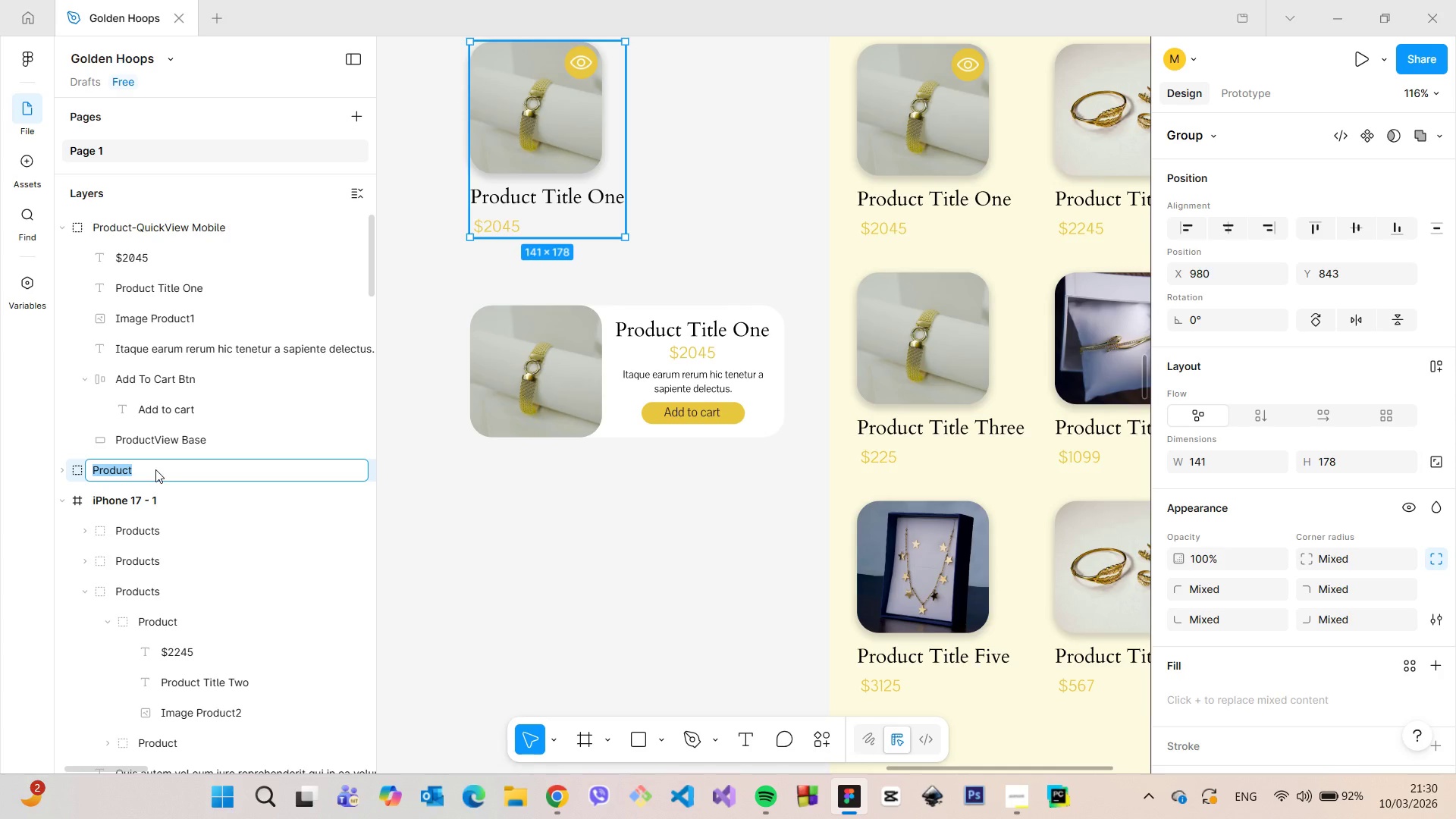 
triple_click([155, 469])
 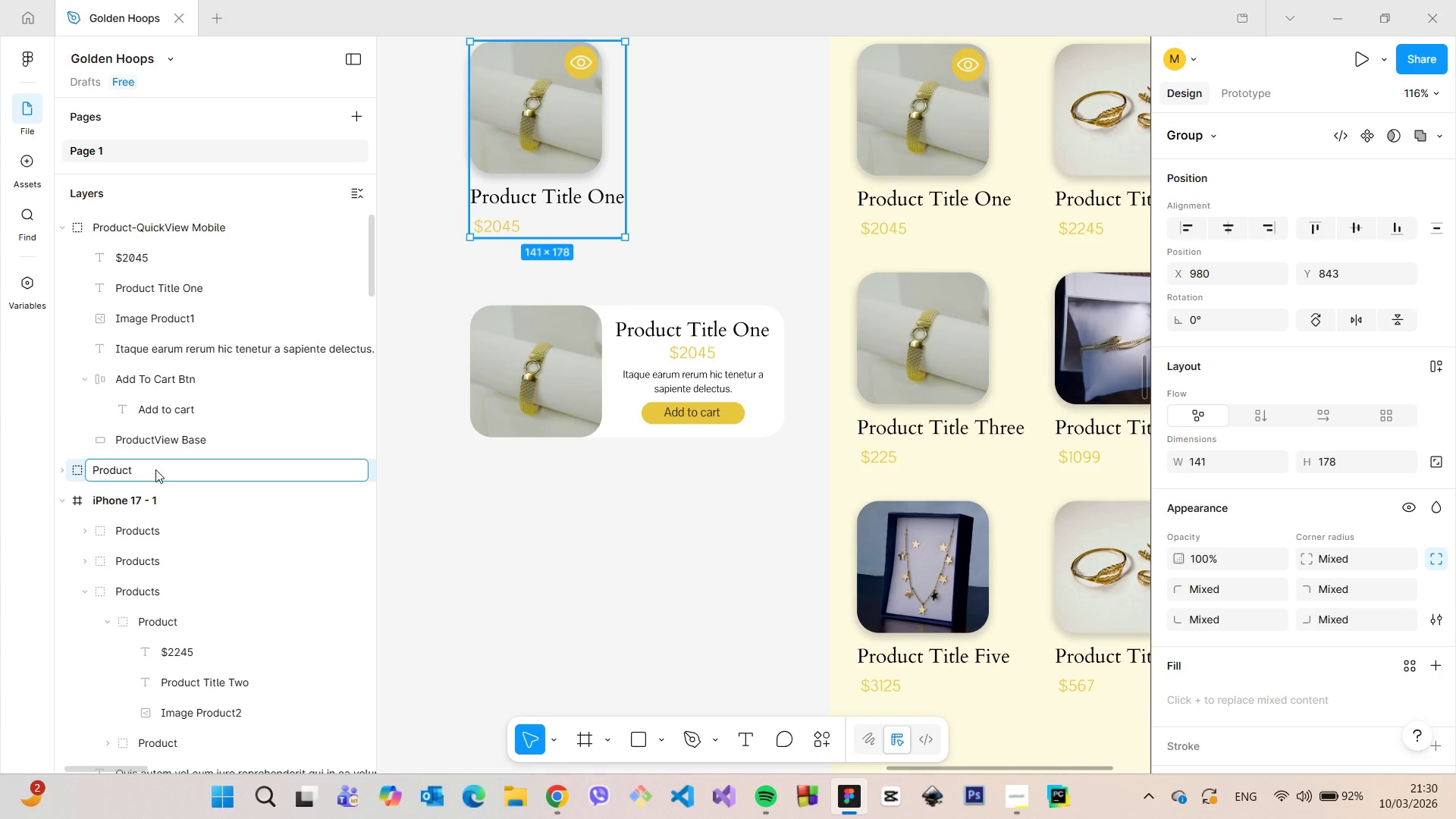 
type(-Mobile)
 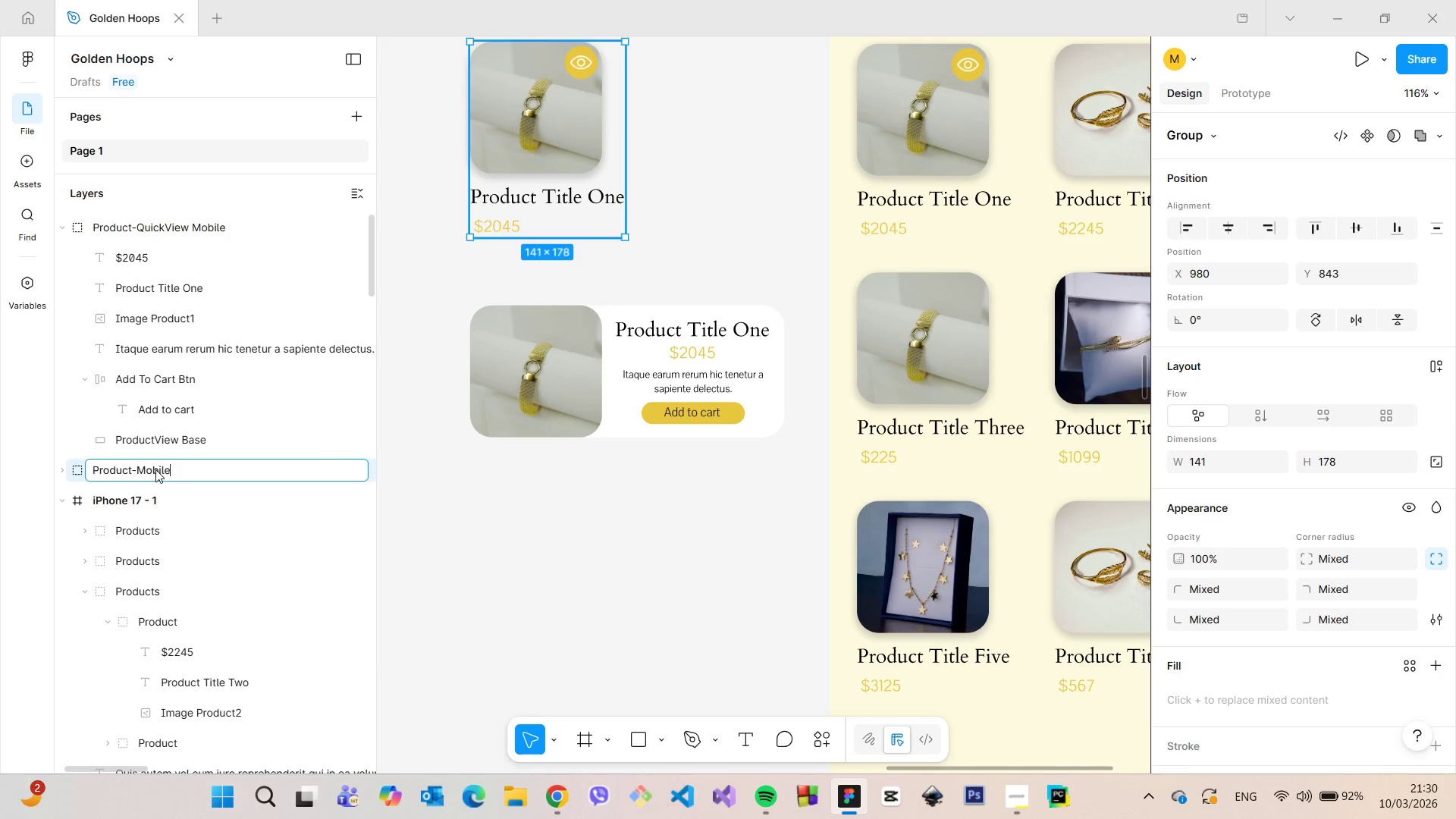 
key(Enter)
 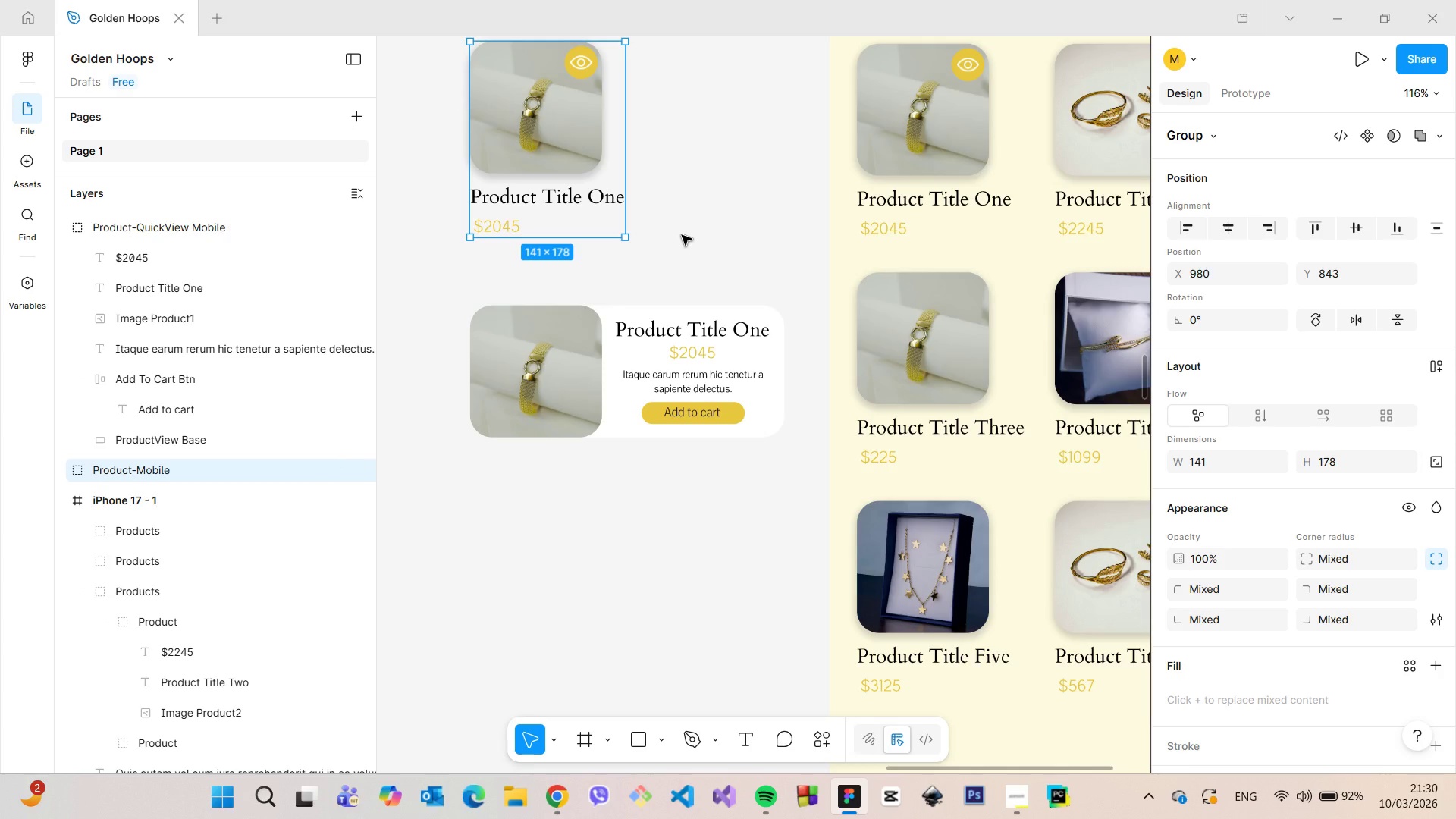 
left_click([682, 235])
 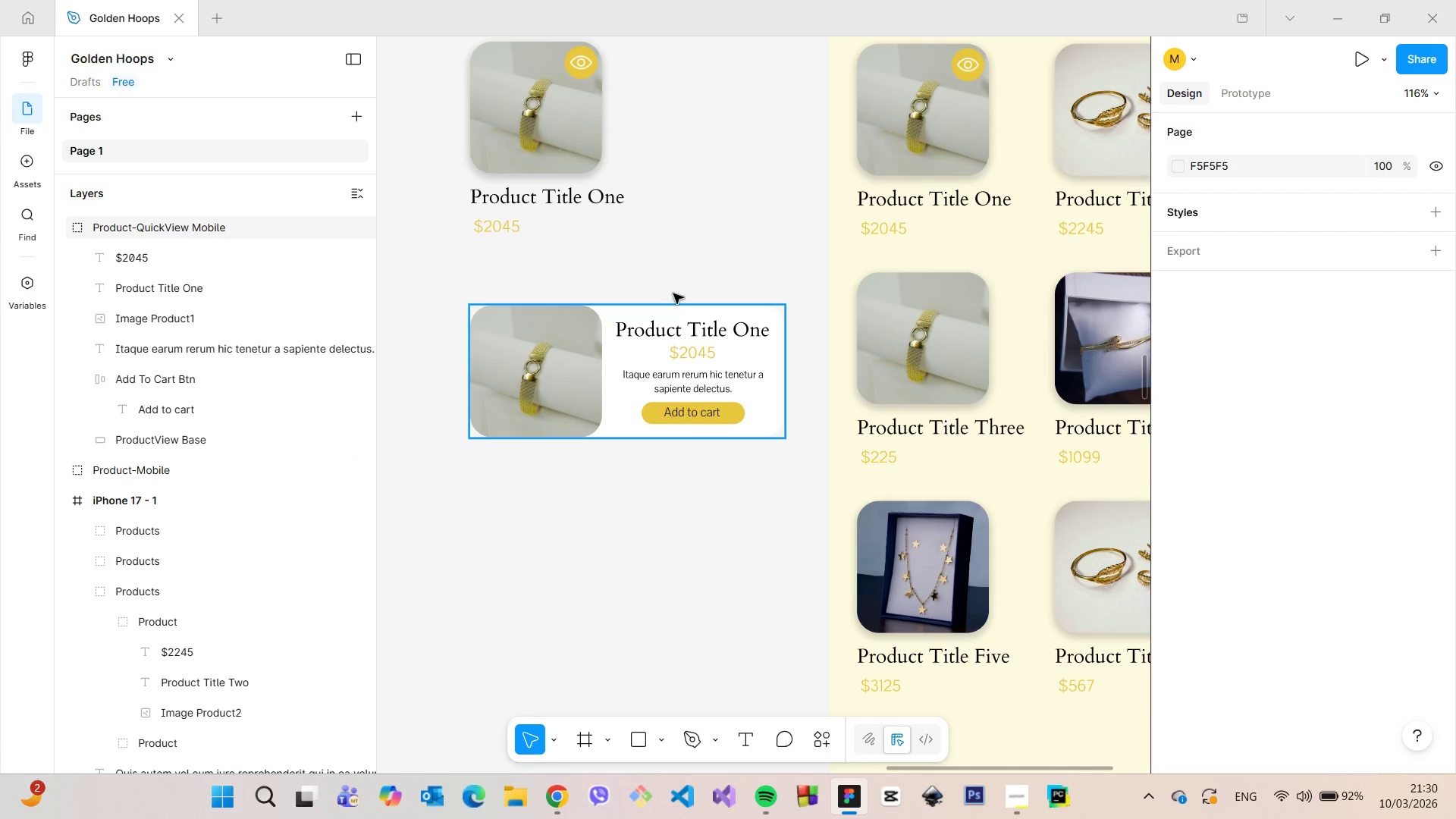 
left_click([601, 158])
 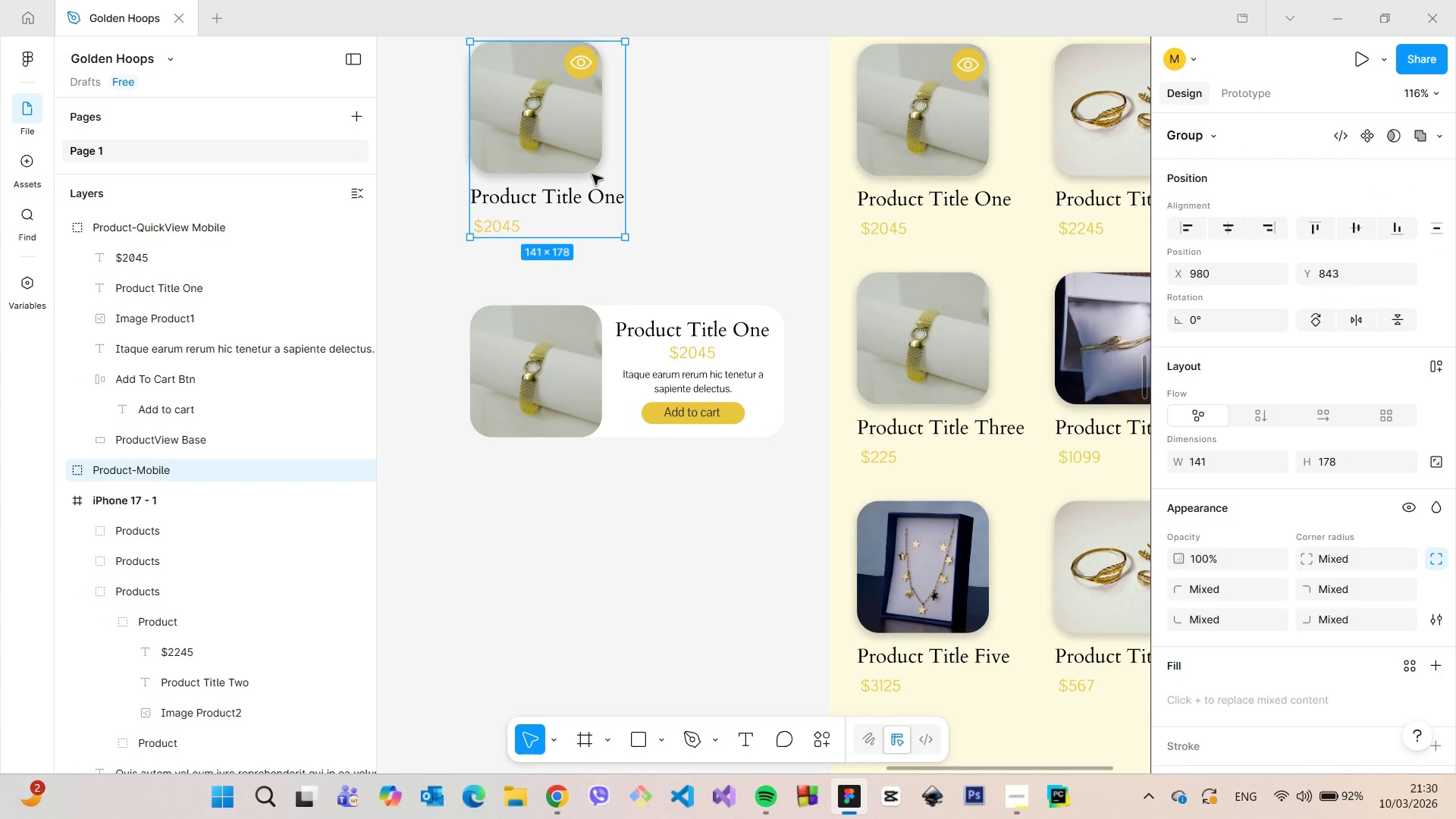 
right_click([592, 174])
 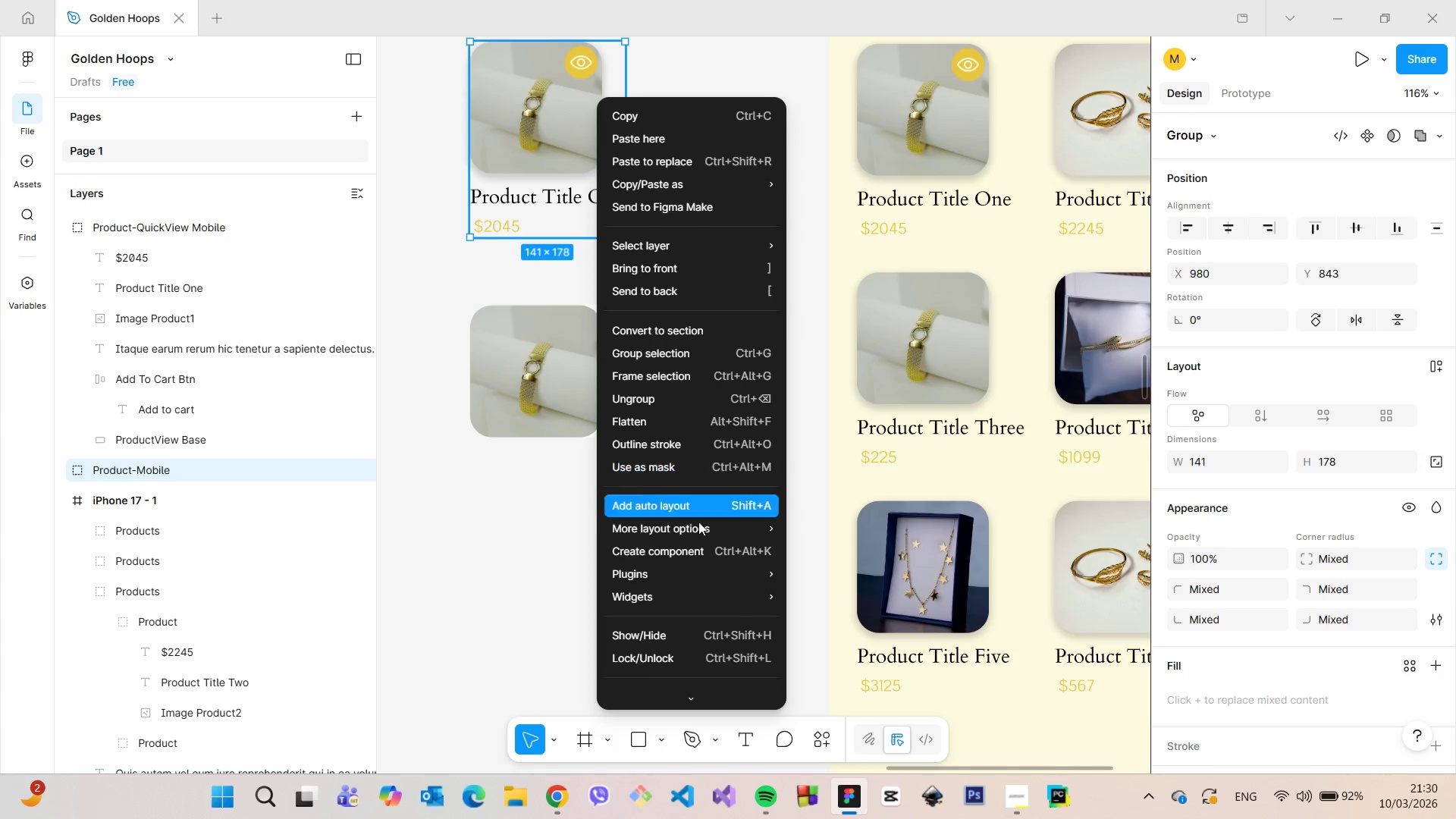 
left_click([694, 554])
 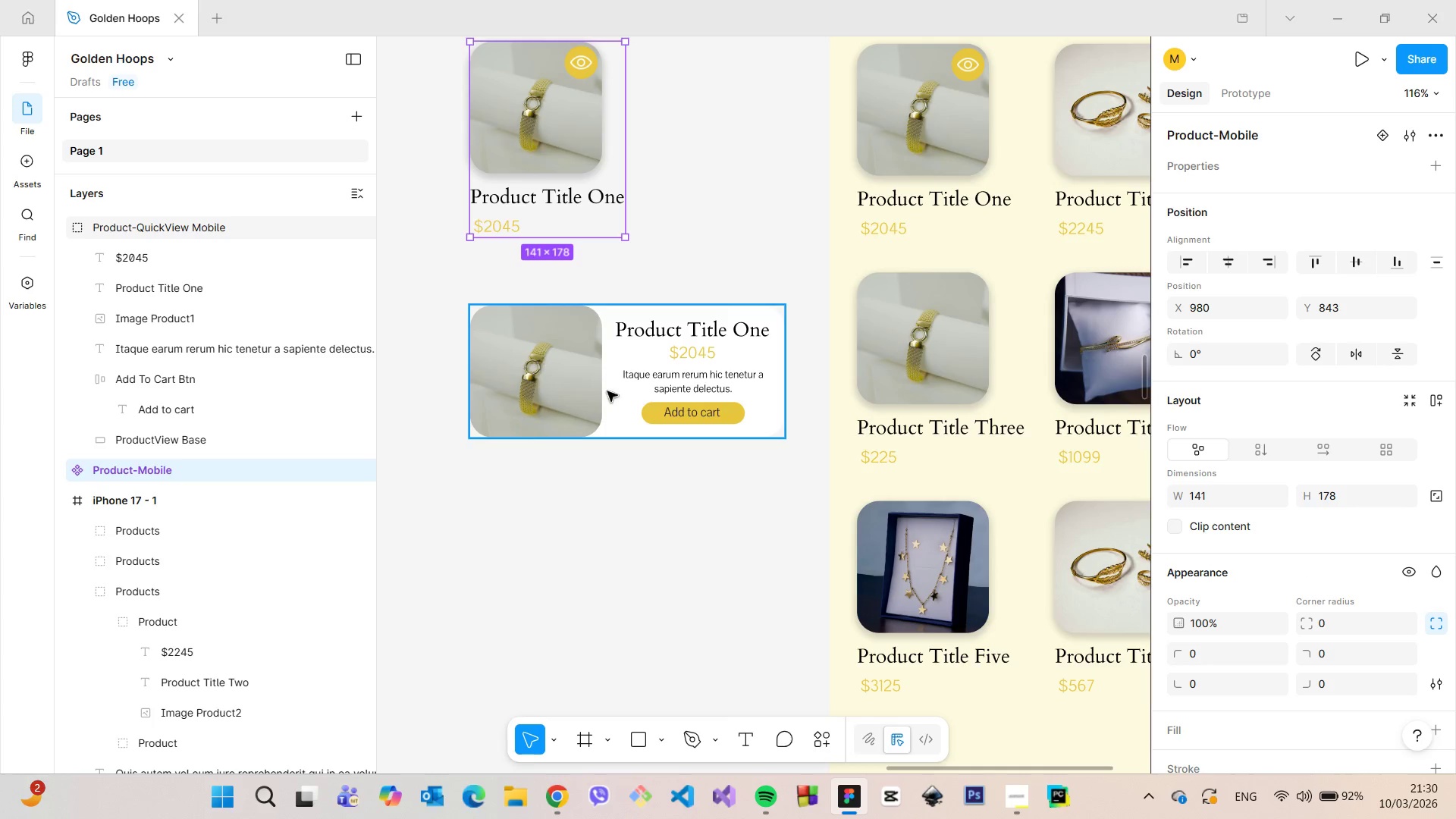 
left_click([606, 386])
 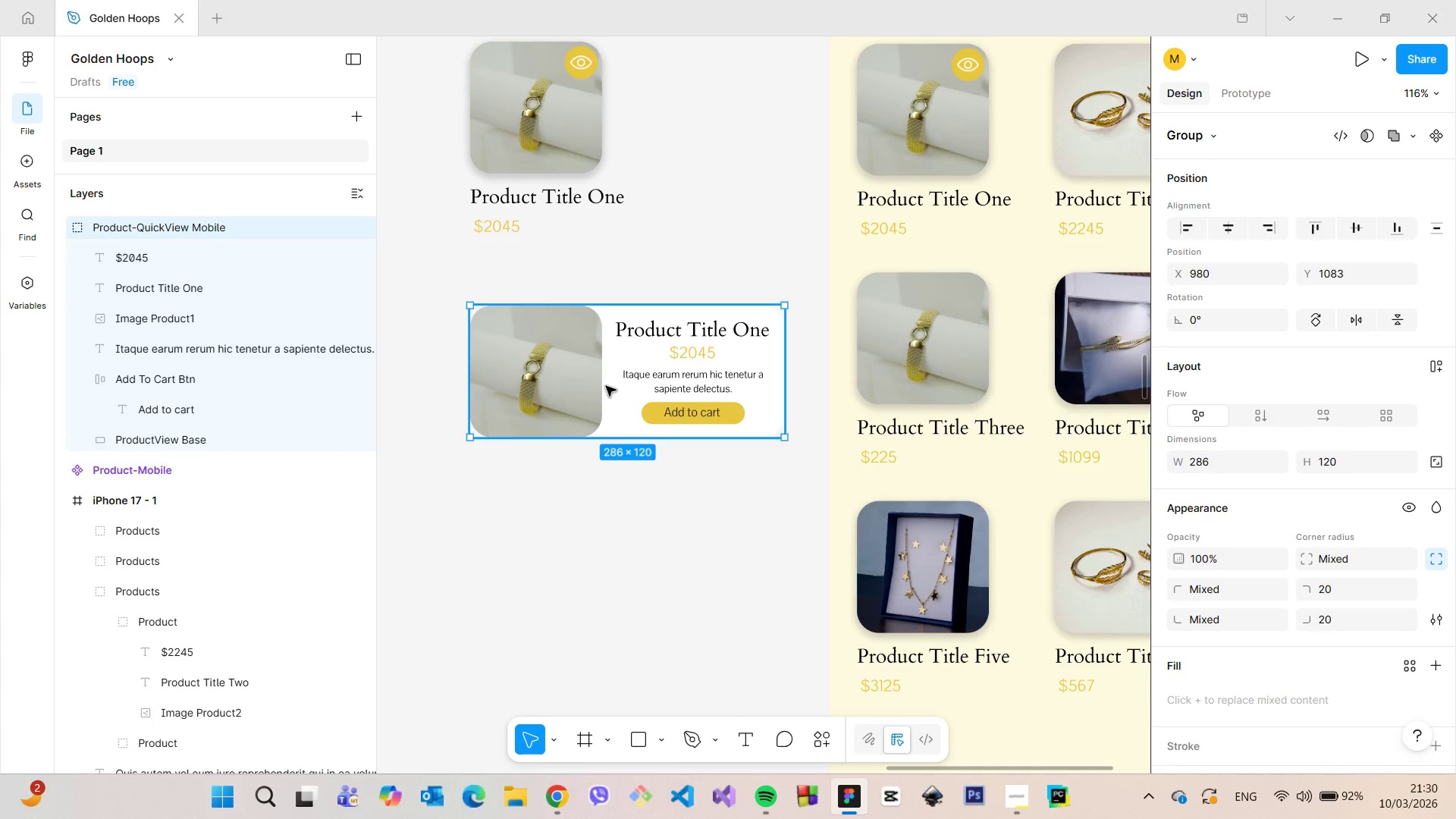 
right_click([606, 386])
 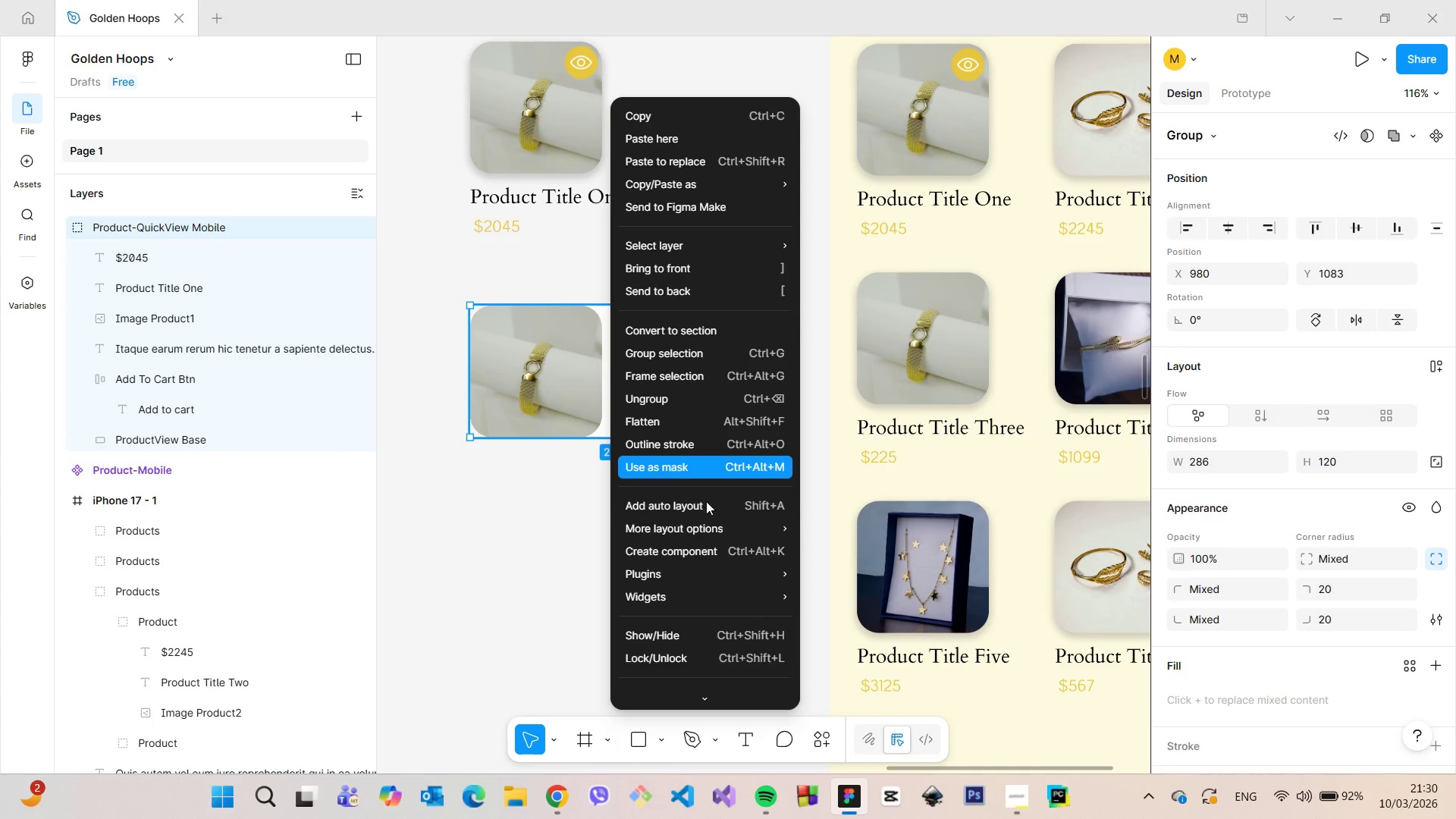 
left_click([716, 546])
 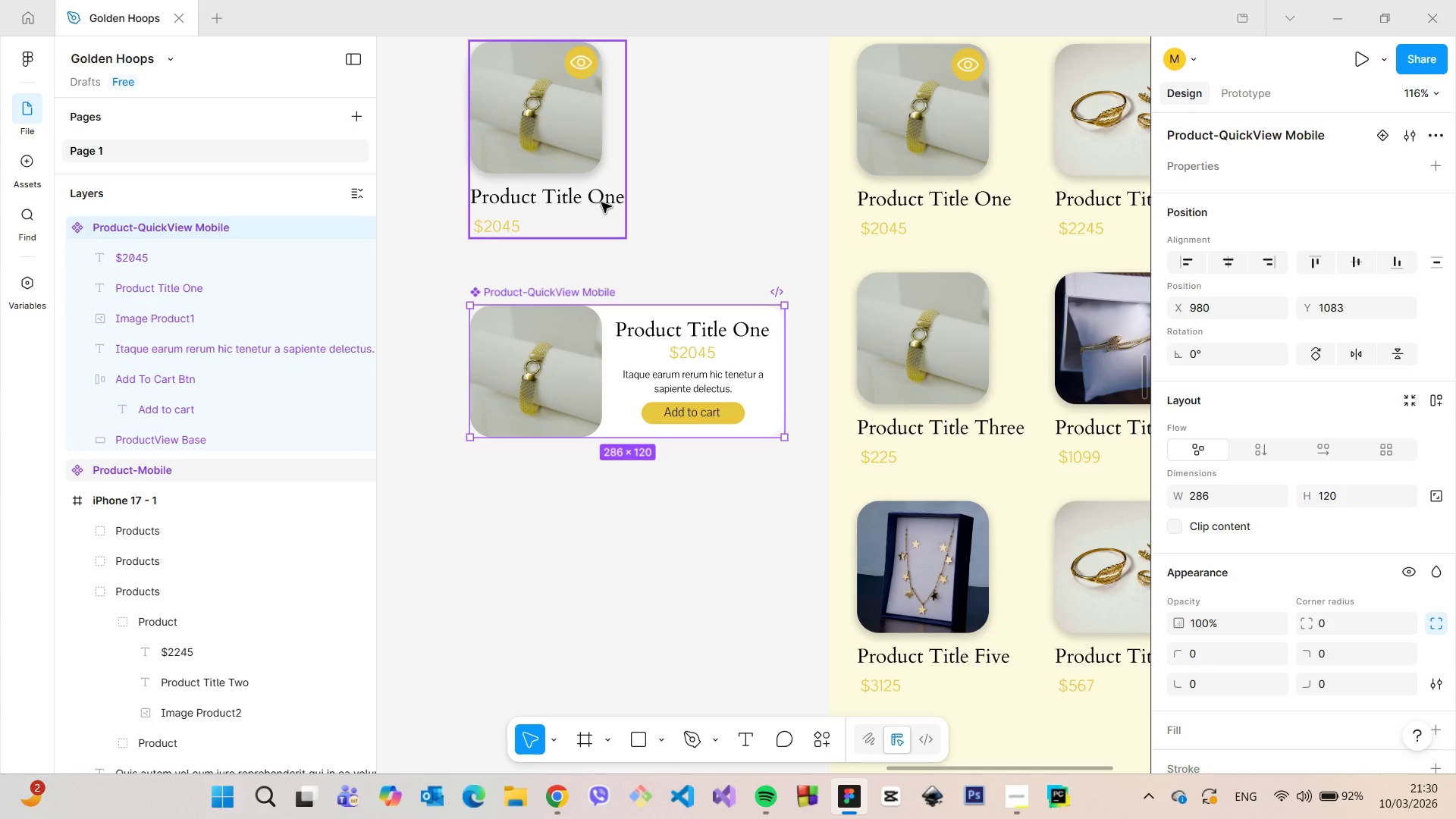 
left_click([601, 202])
 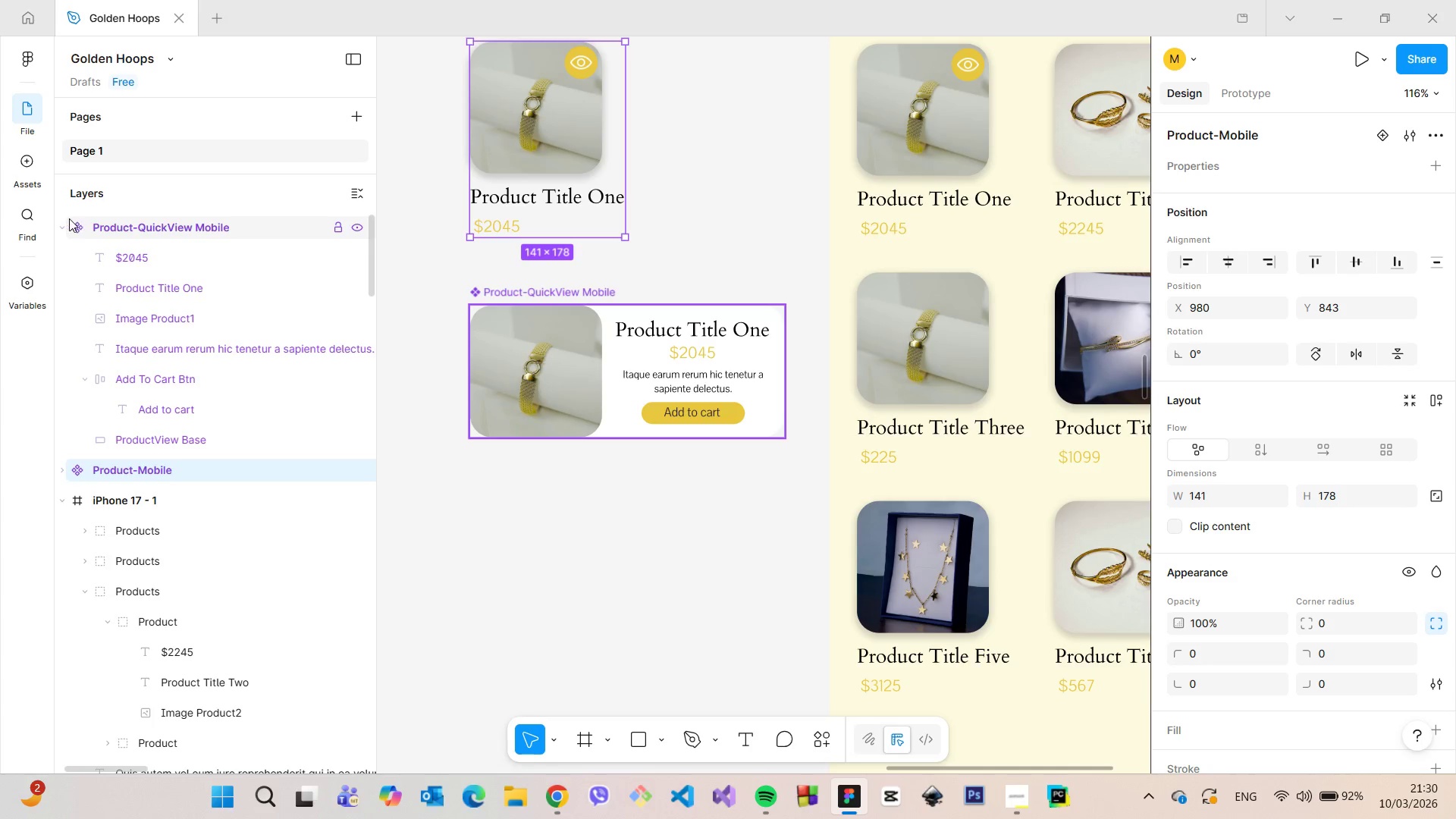 
left_click([62, 225])
 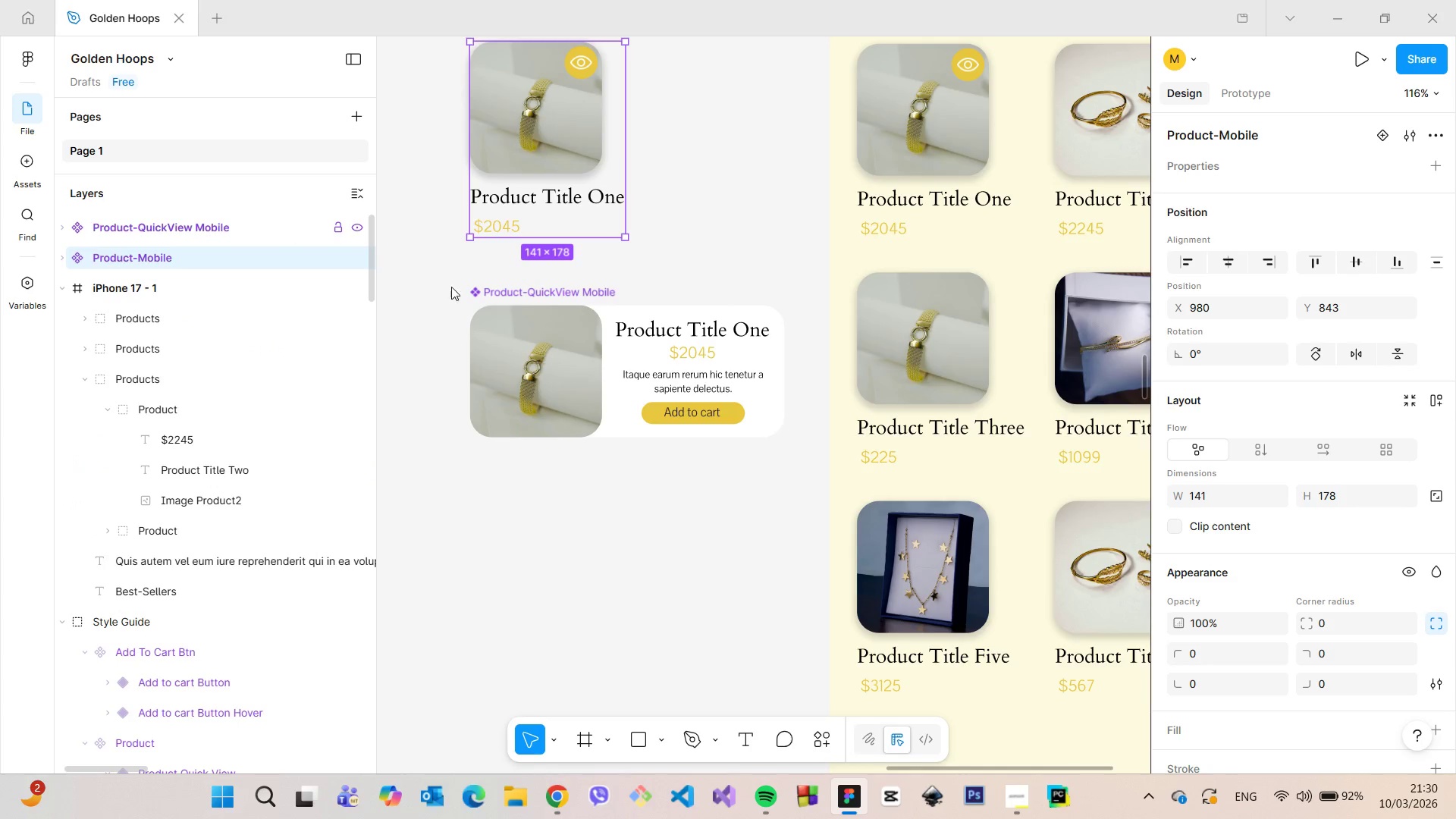 
hold_key(key=ShiftLeft, duration=0.75)
left_click([571, 331])
 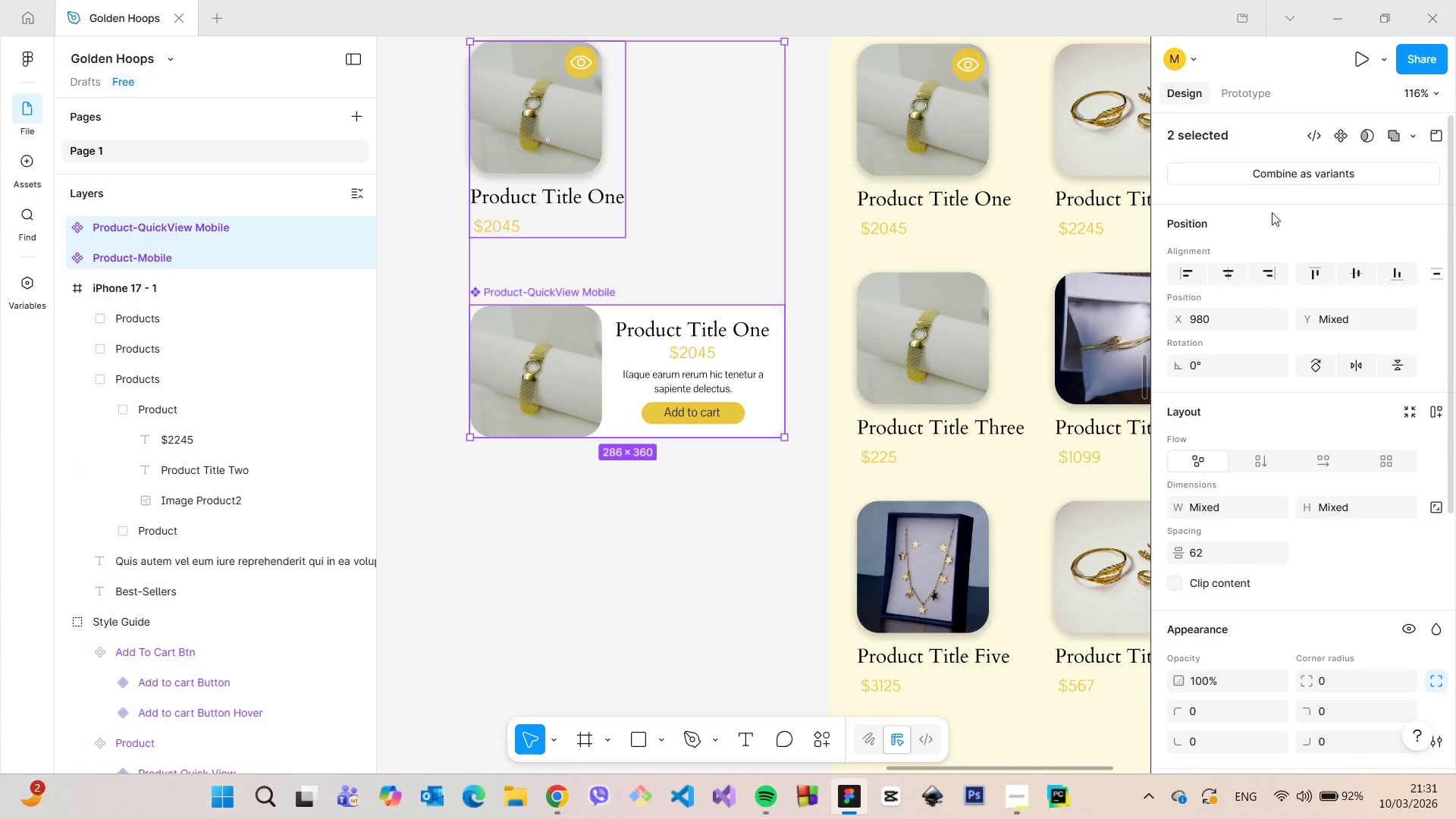 
left_click([1282, 176])
 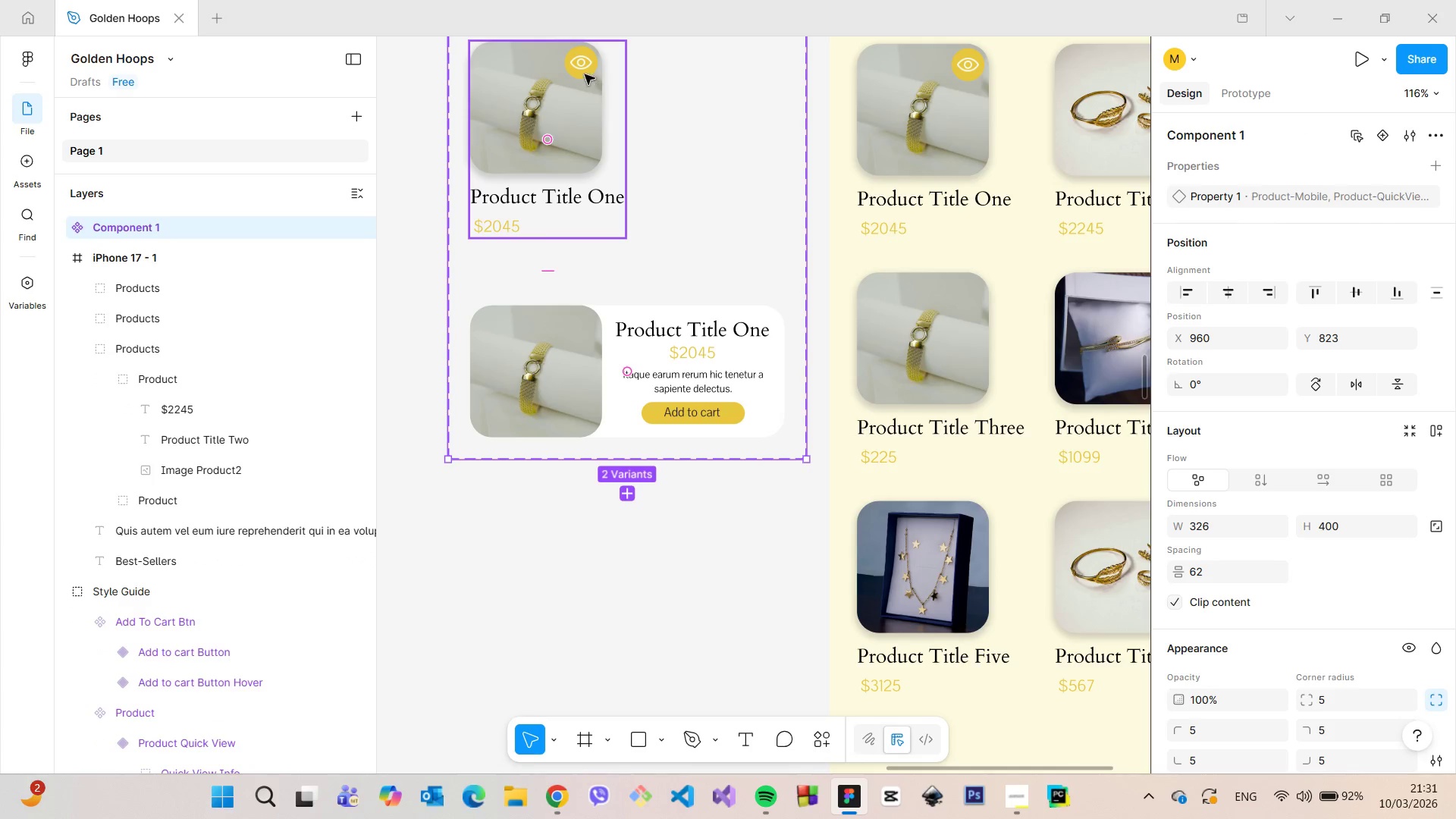 
double_click([582, 68])
 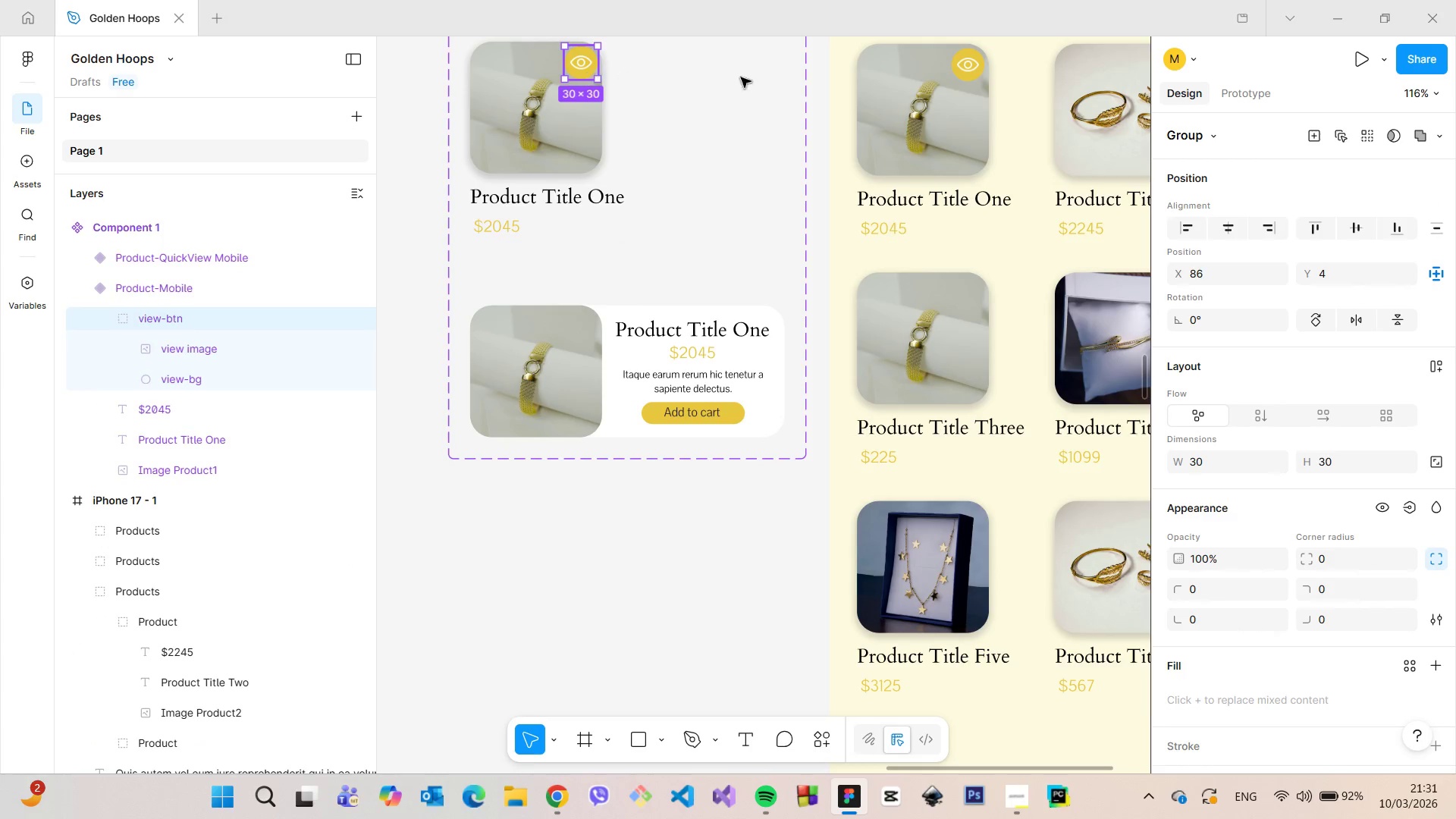 
left_click([1229, 99])
 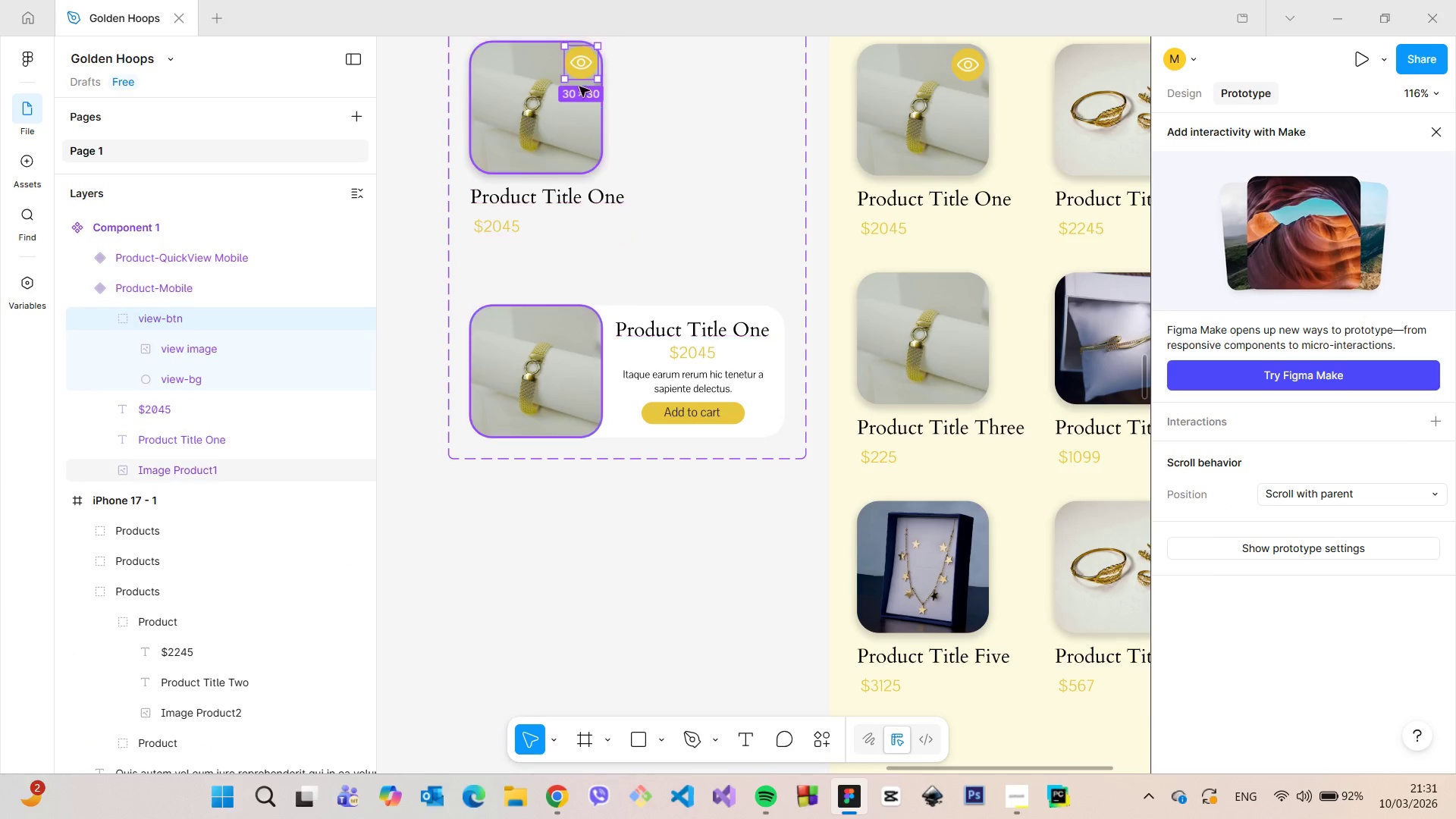 
left_click_drag(start_coordinate=[578, 80], to_coordinate=[617, 312])
 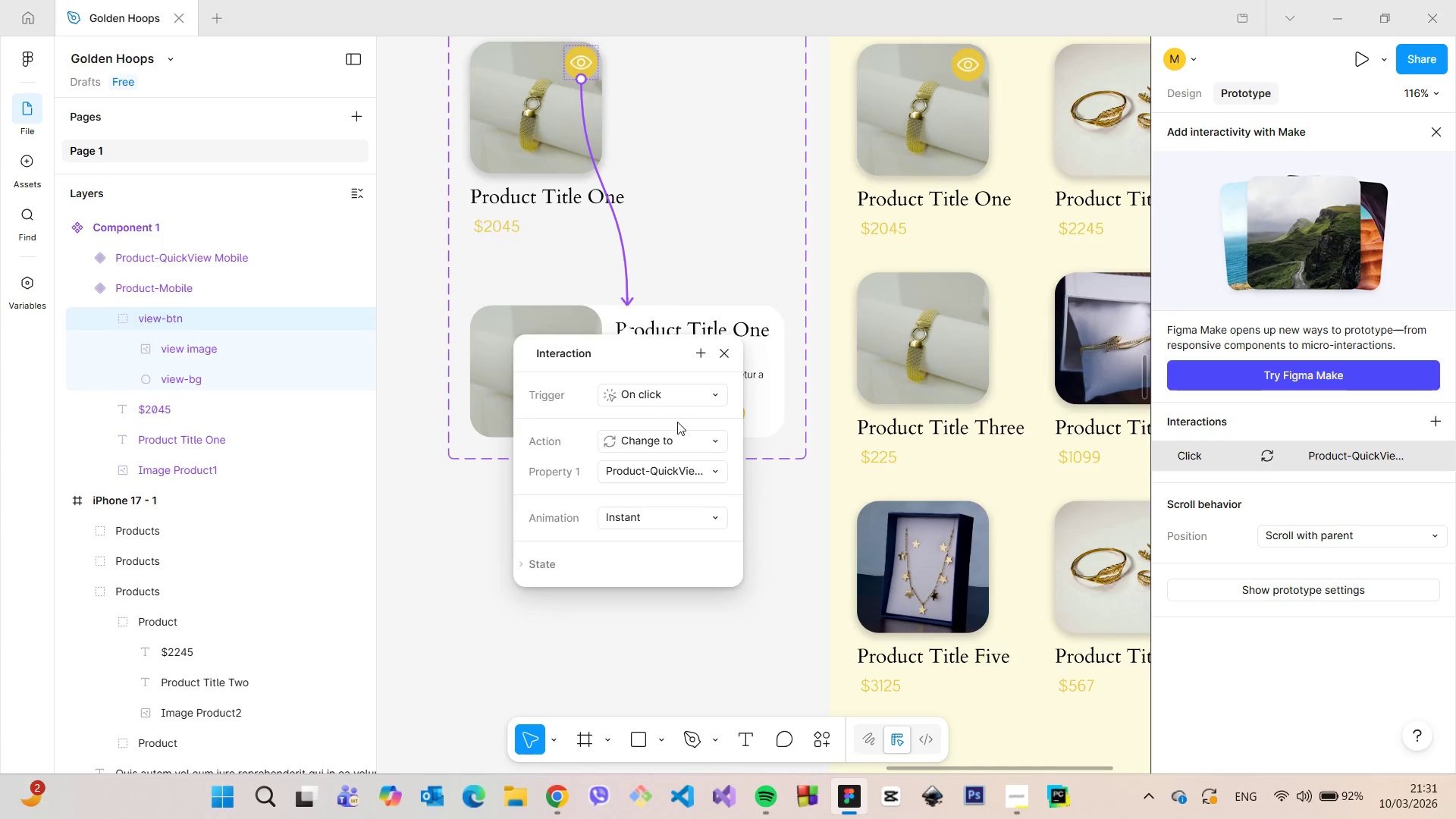 
left_click([674, 398])
 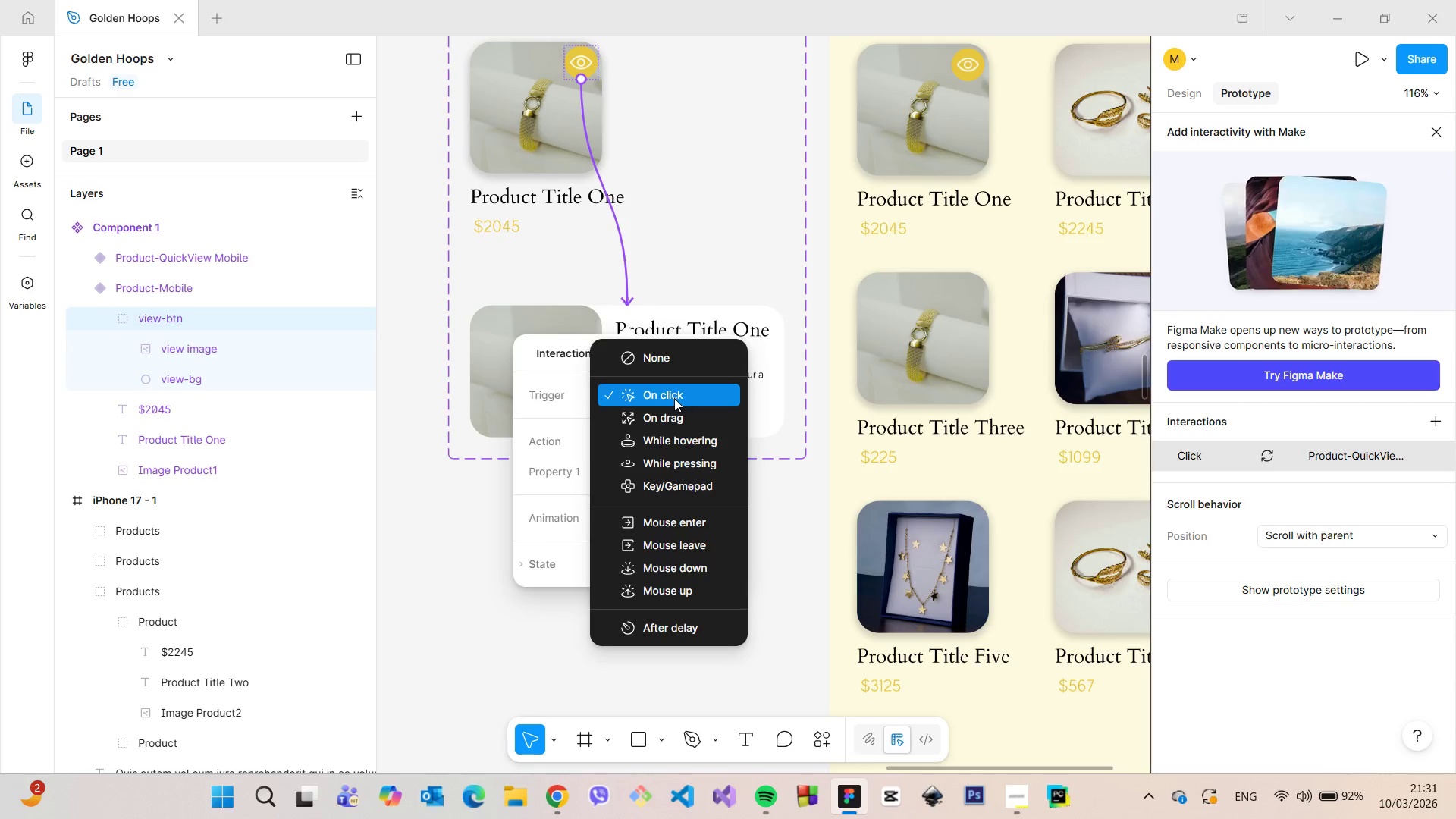 
left_click([674, 398])
 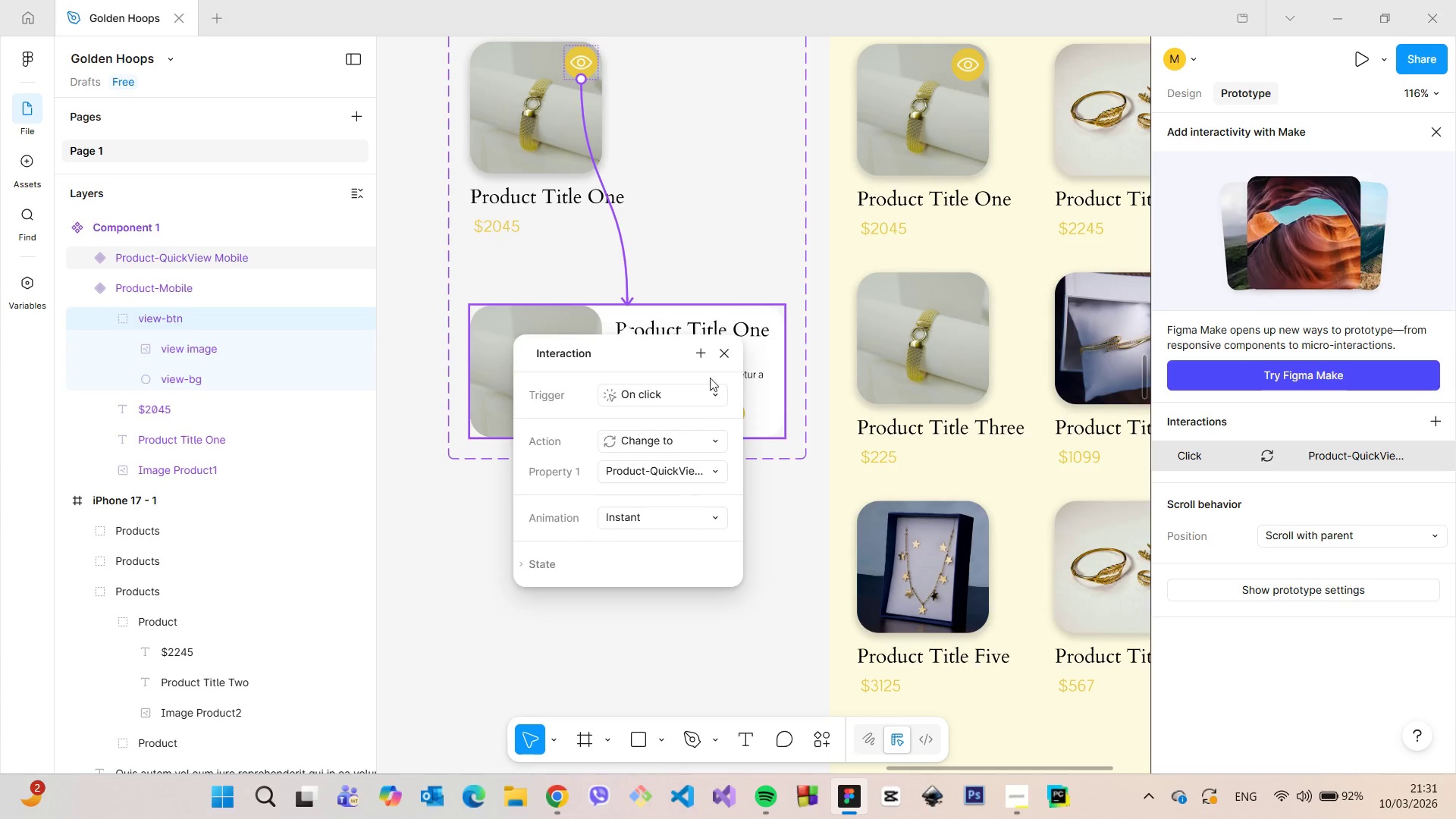 
wait(6.06)
 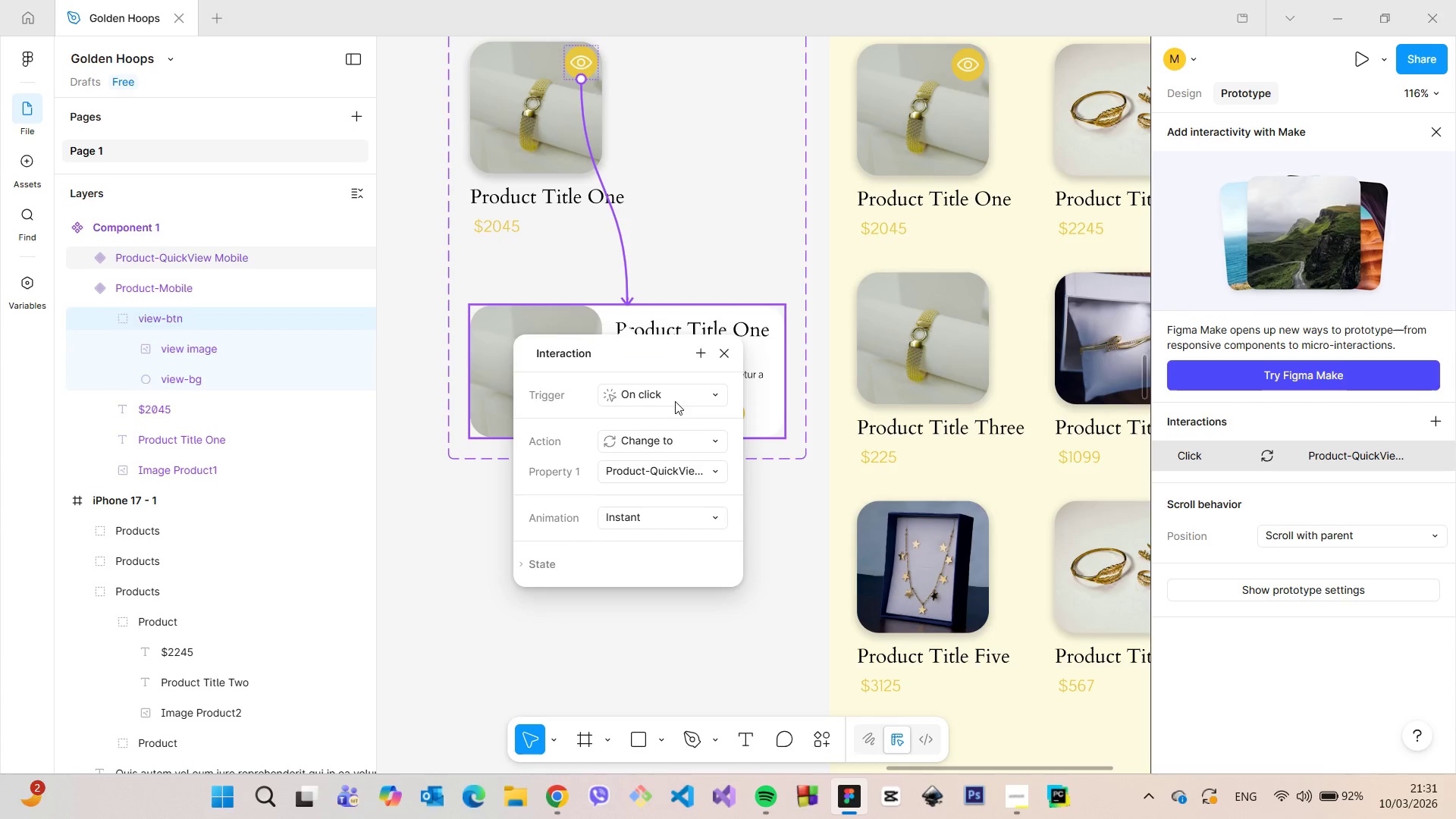 
left_click([802, 503])
 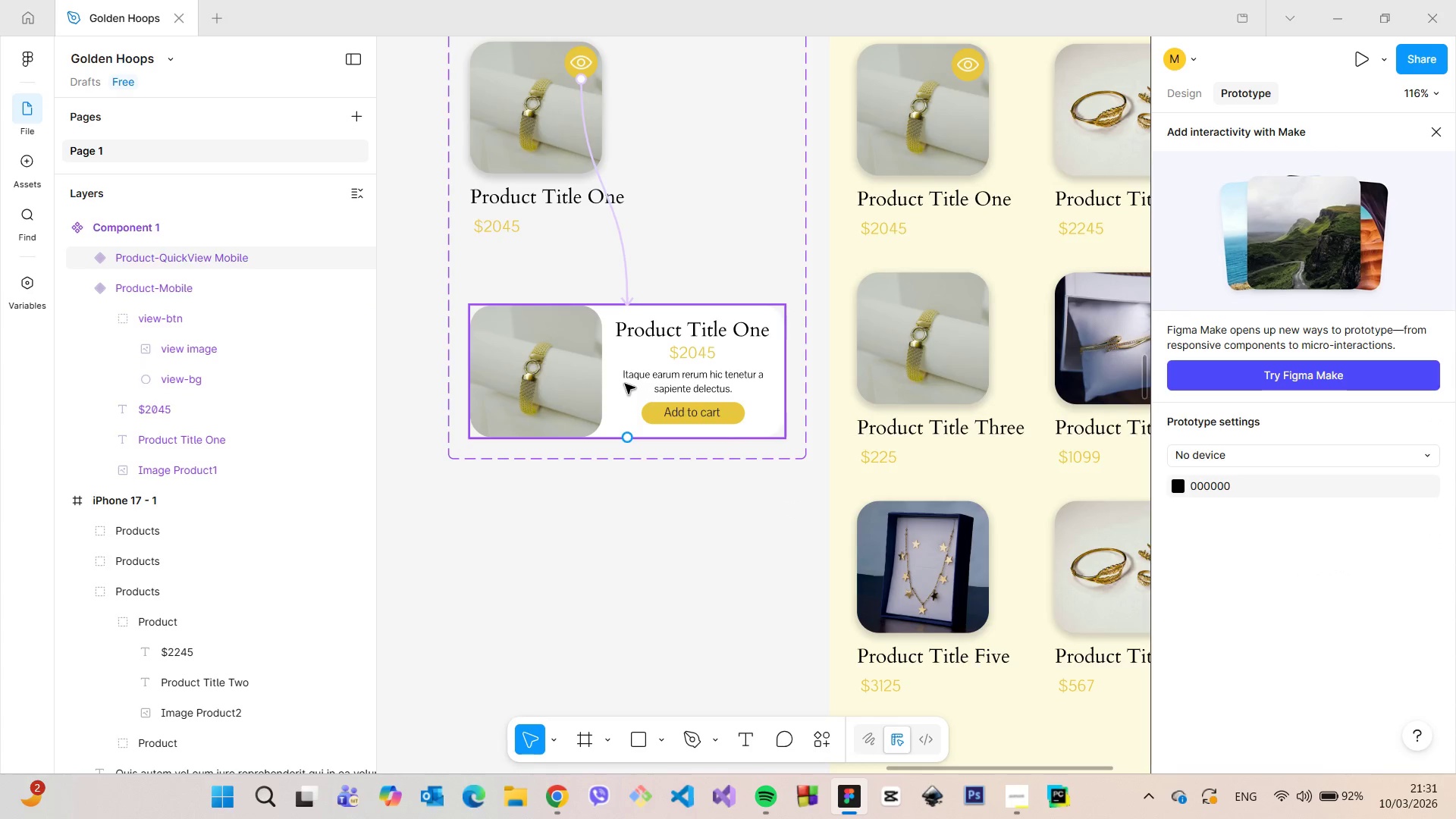 
left_click([625, 384])
 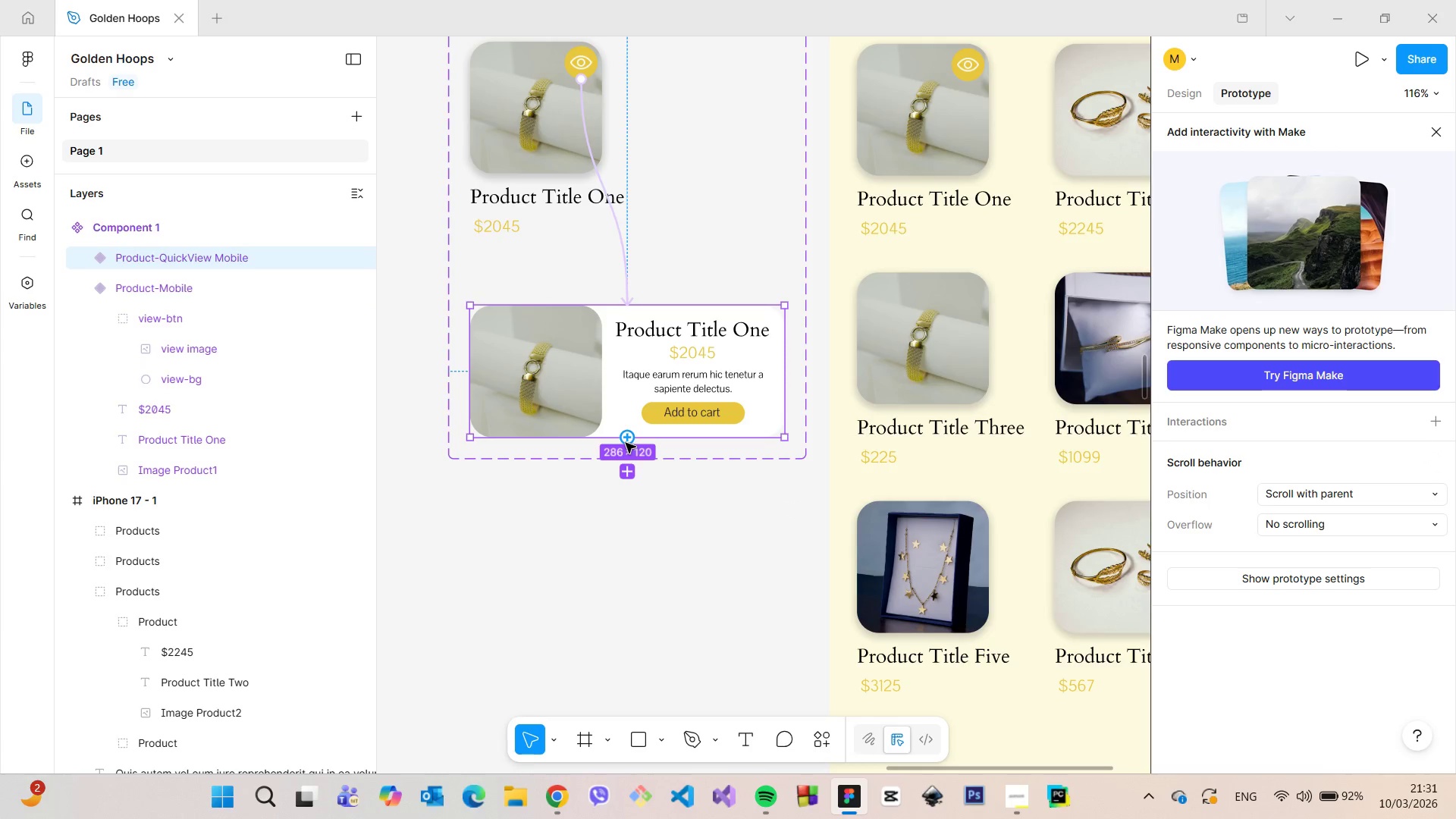 
left_click_drag(start_coordinate=[626, 443], to_coordinate=[555, 198])
 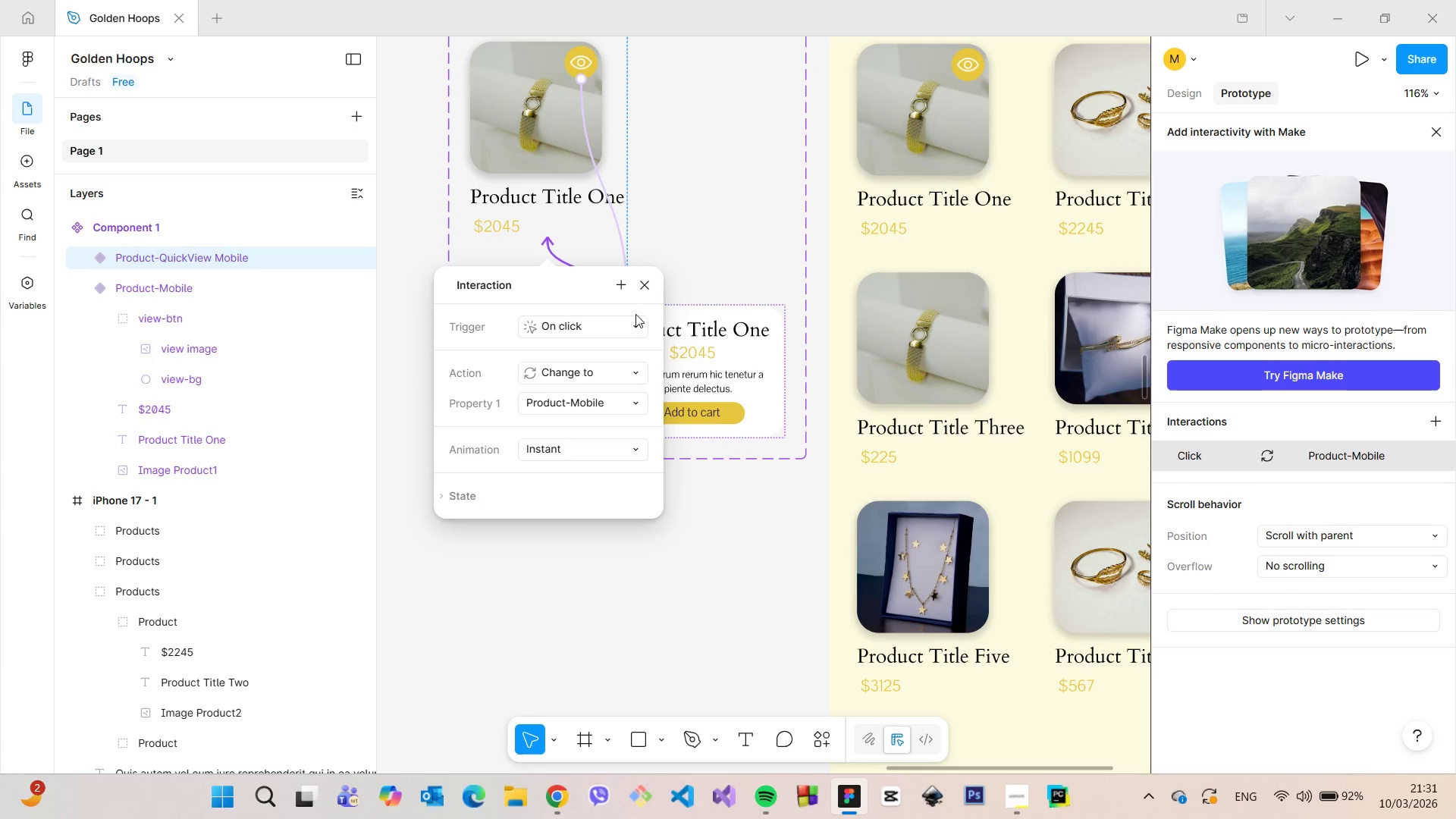 
left_click([641, 292])
 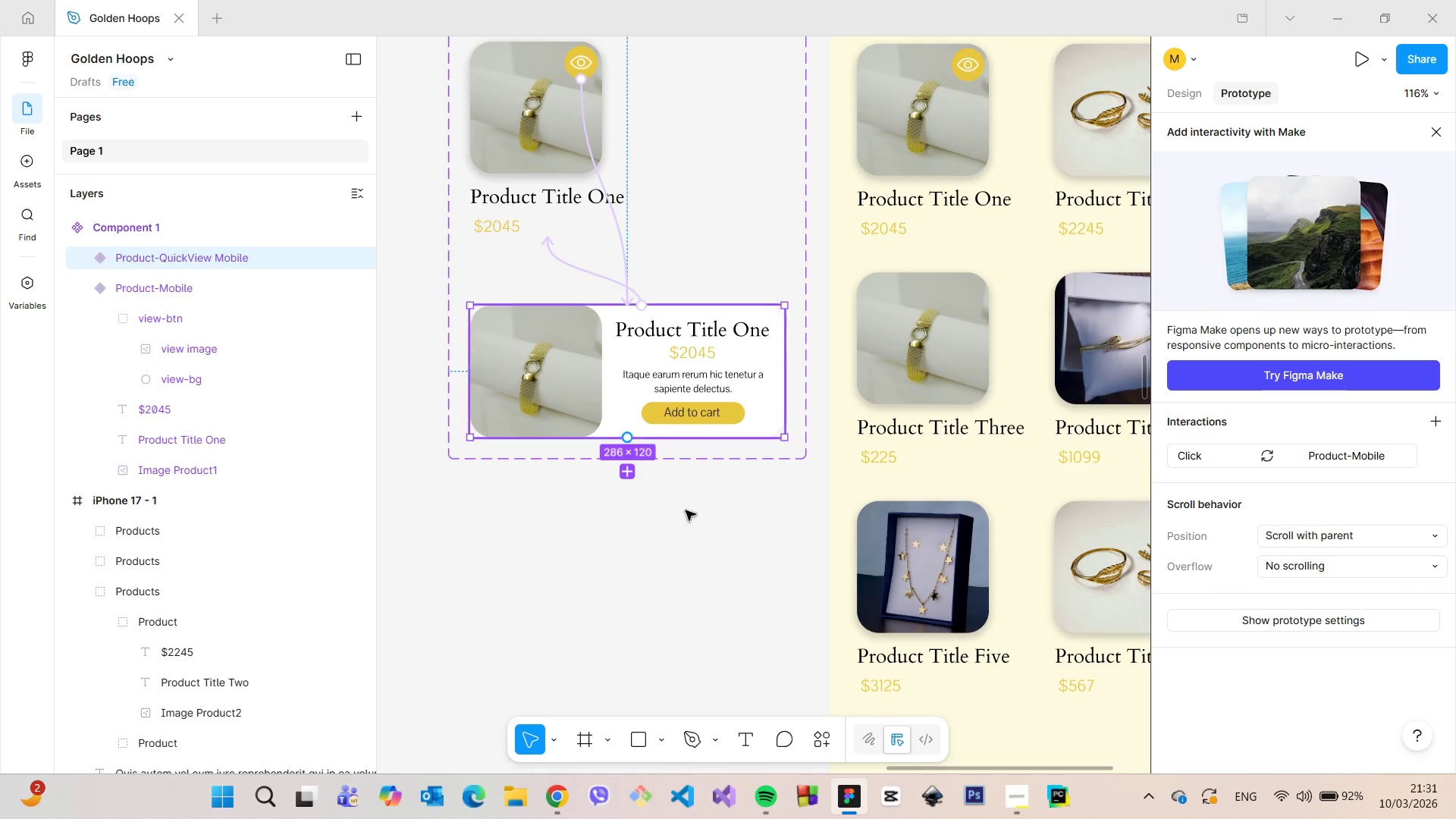 
left_click([686, 538])
 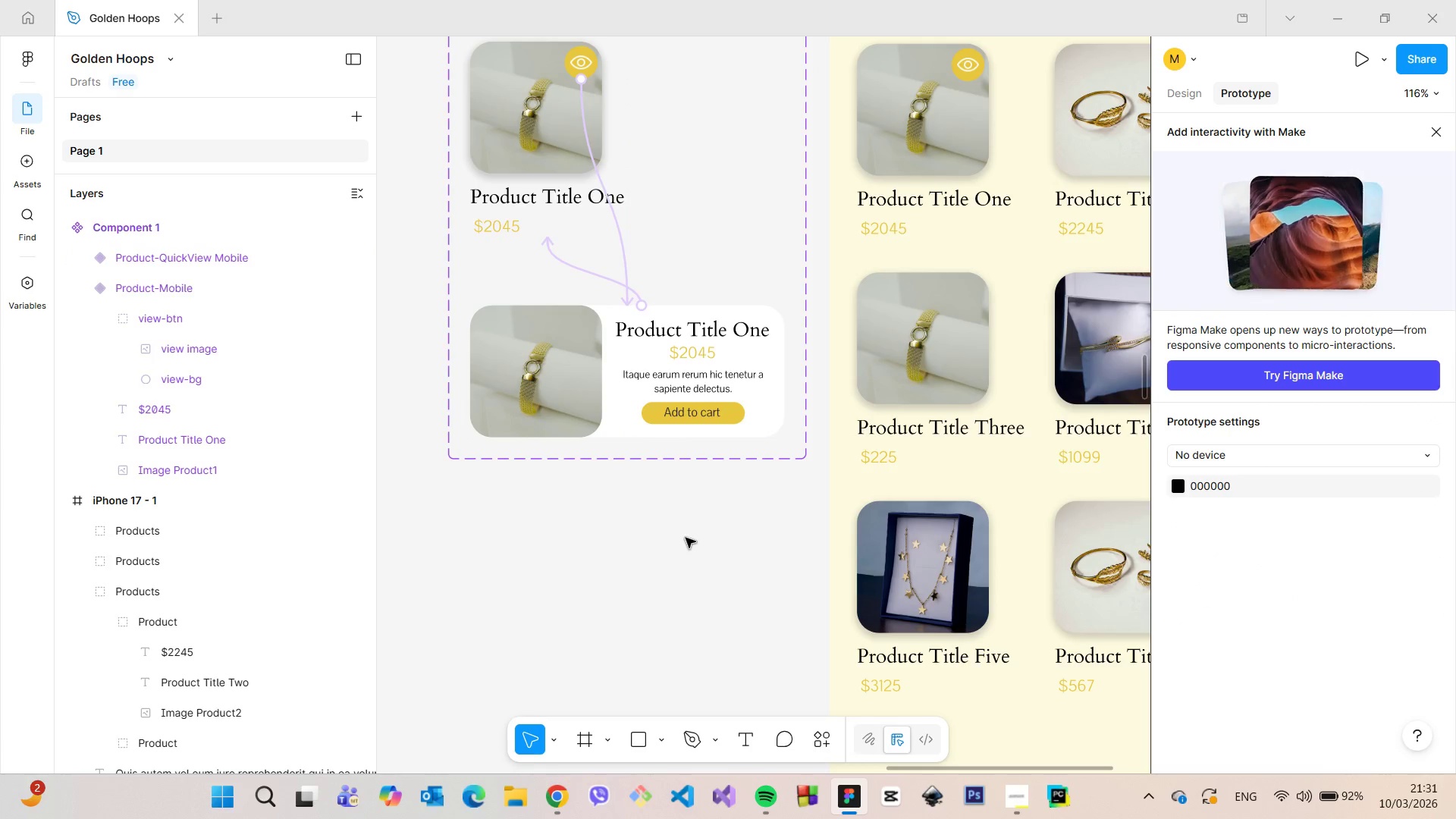 
scroll: coordinate [685, 538], scroll_direction: down, amount: 6.0
 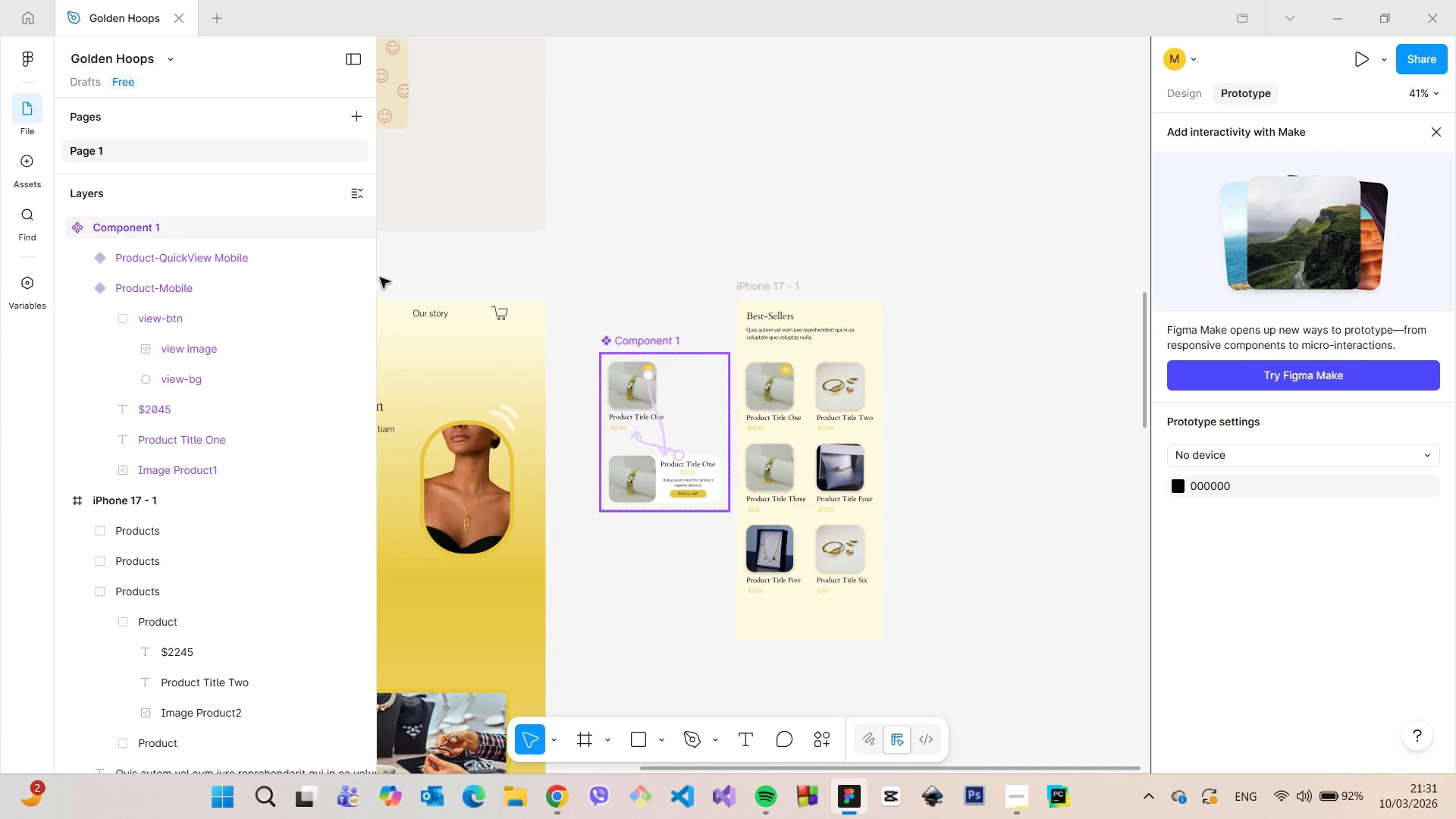 
double_click([210, 234])
 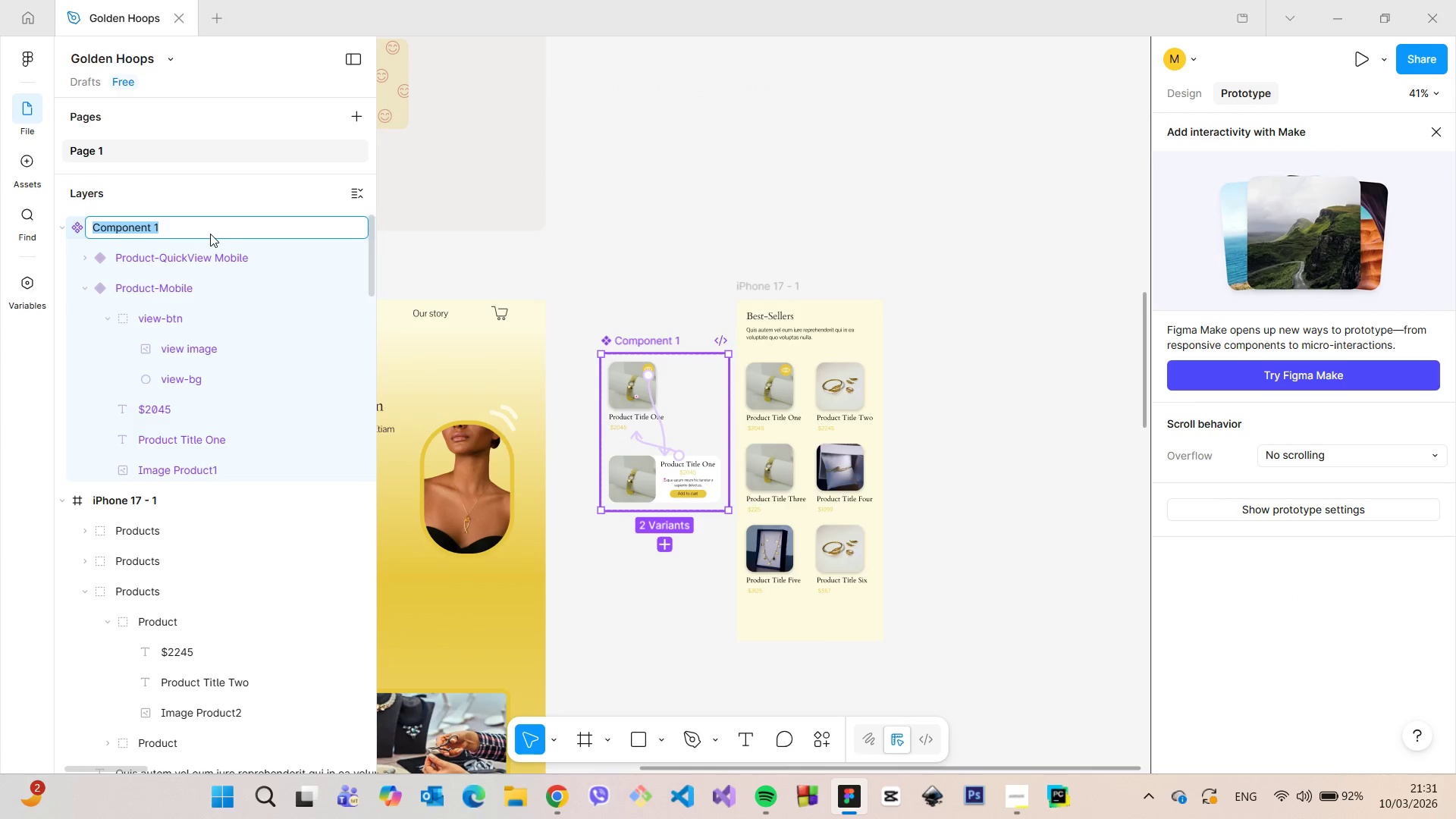 
type(Product-Mobile)
 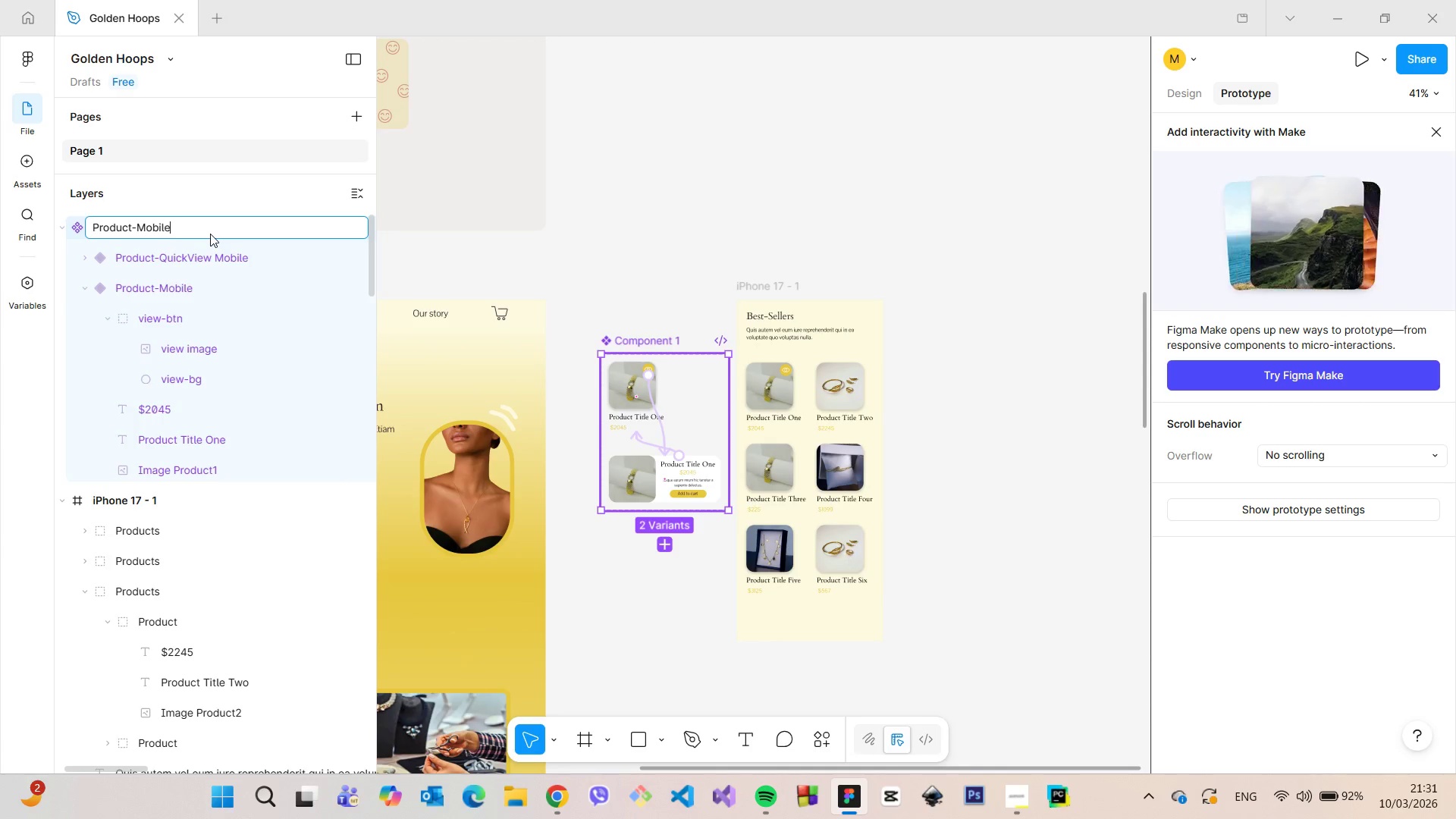 
key(Enter)
 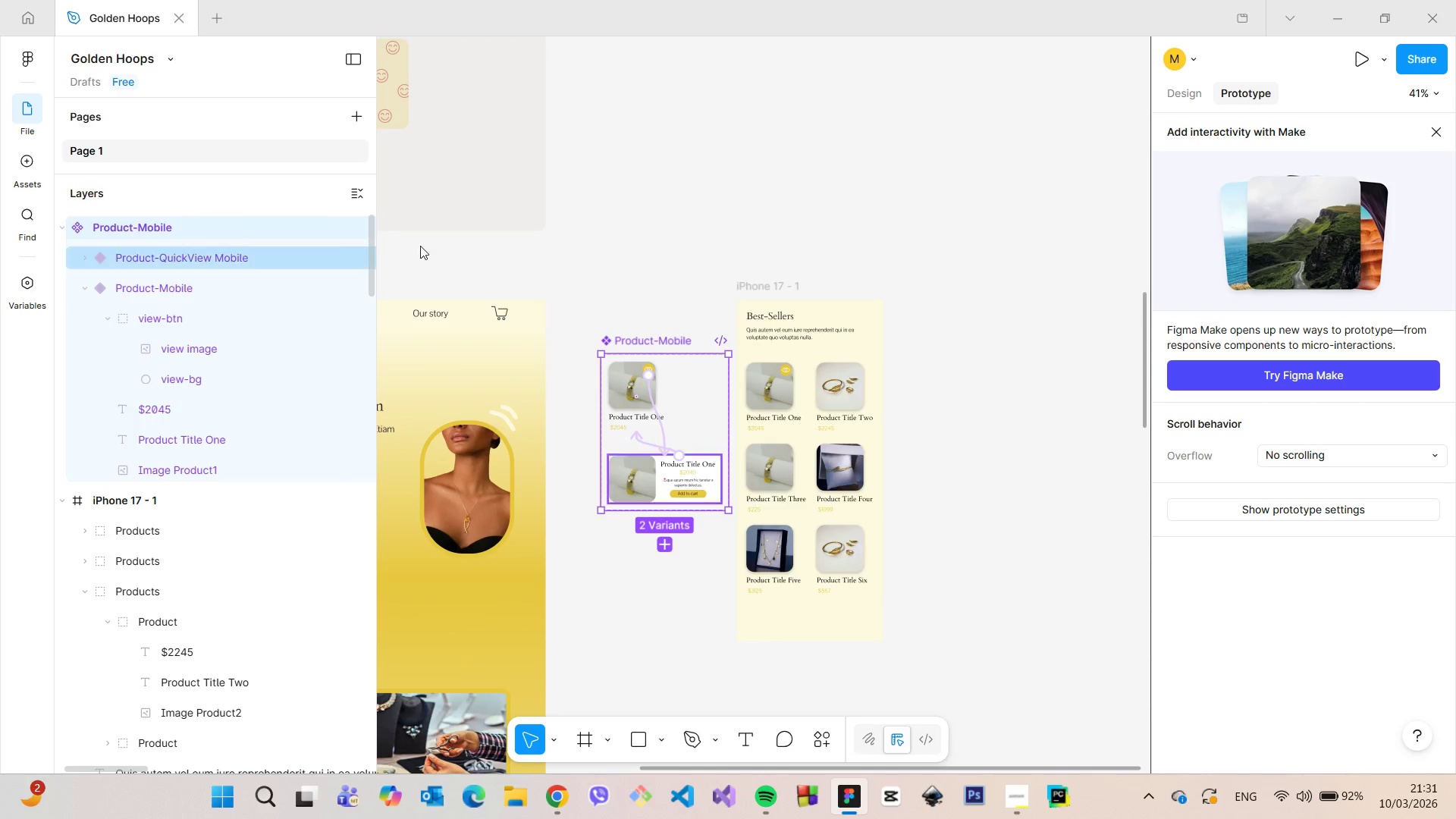 
left_click([654, 203])
 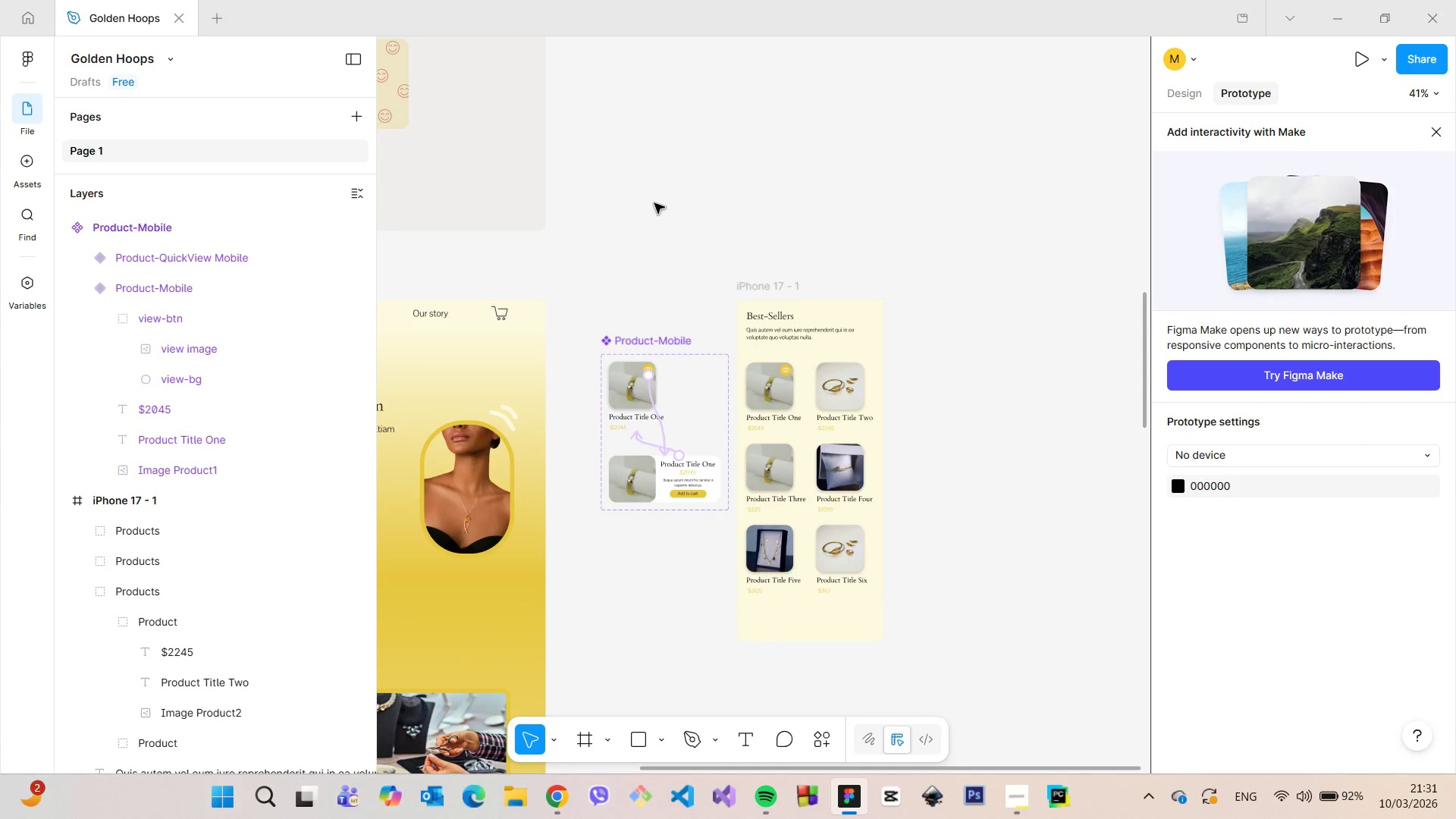 
scroll: coordinate [655, 203], scroll_direction: down, amount: 4.0
 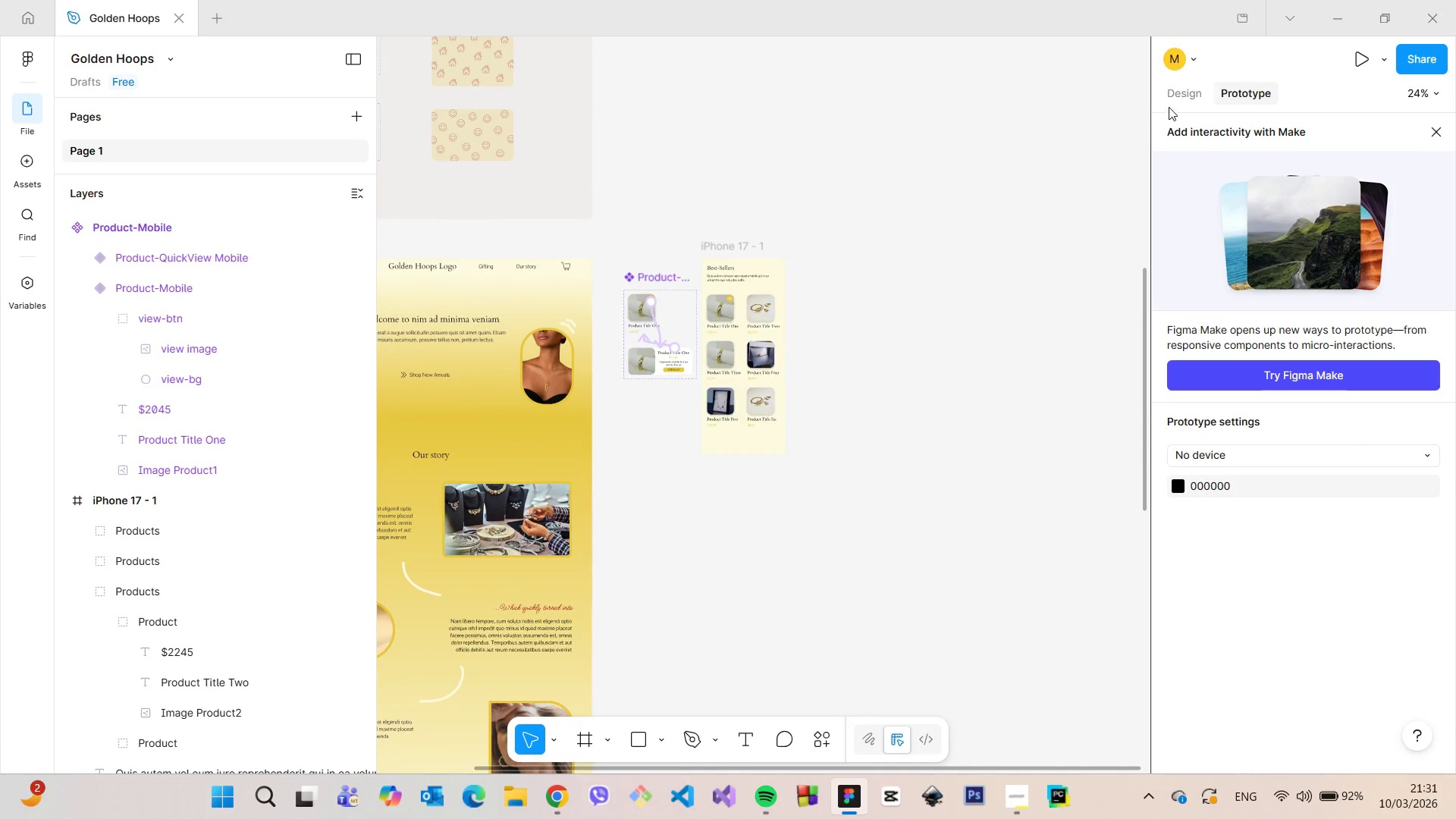 
left_click([1173, 99])
 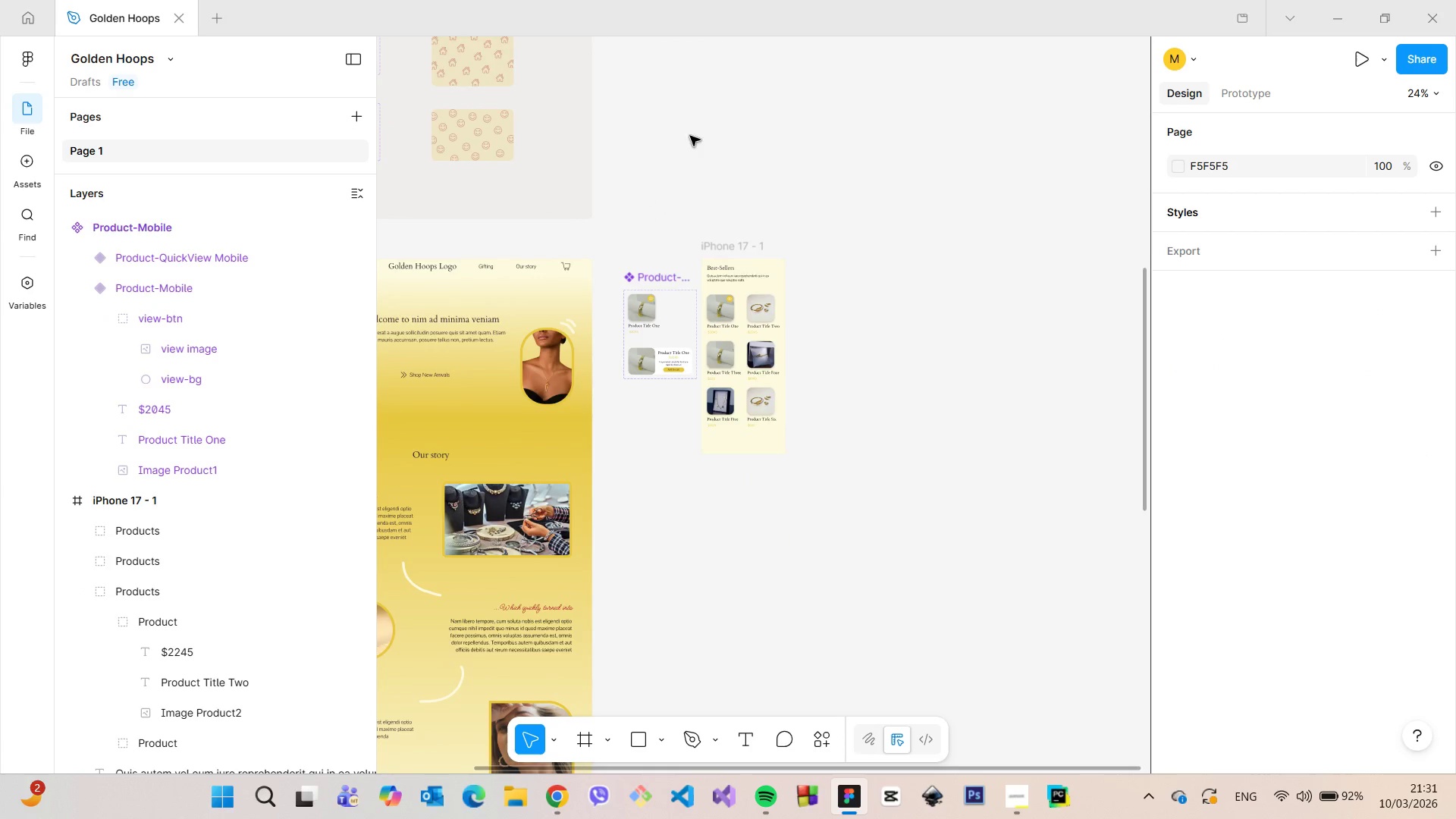 
scroll: coordinate [630, 138], scroll_direction: down, amount: 6.0
 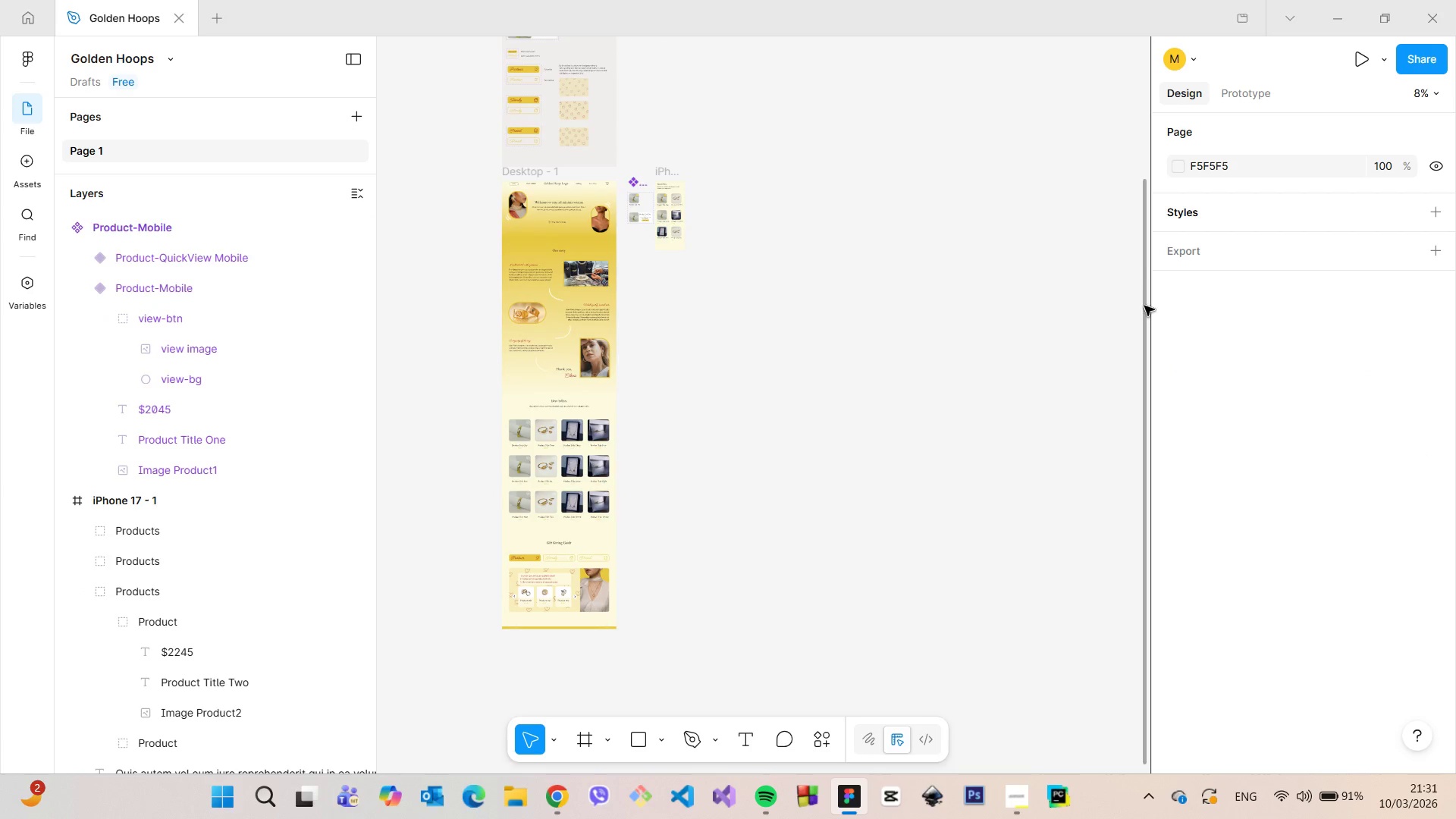 
left_click_drag(start_coordinate=[1144, 306], to_coordinate=[1109, 74])
 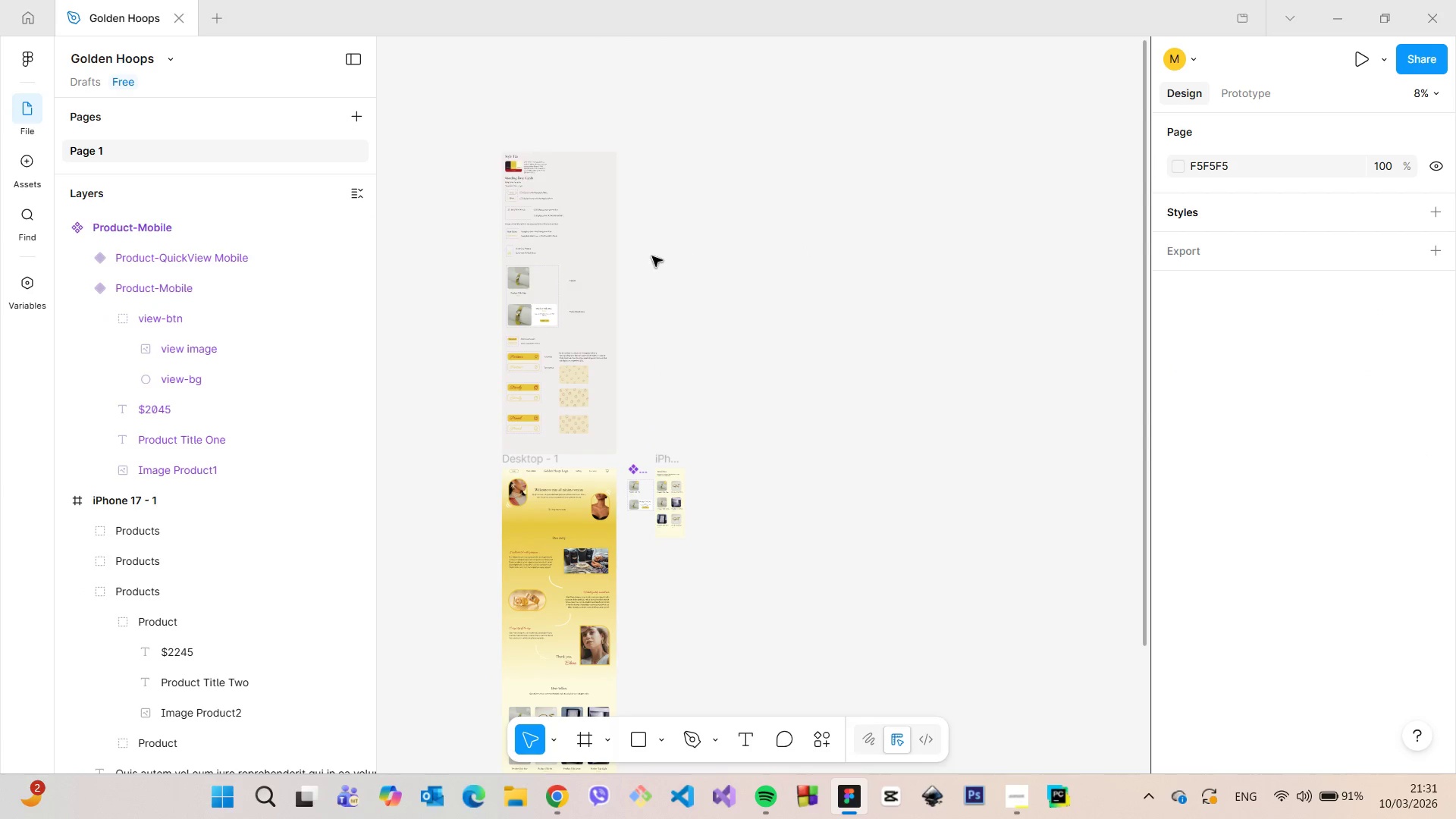 
scroll: coordinate [642, 256], scroll_direction: up, amount: 4.0
 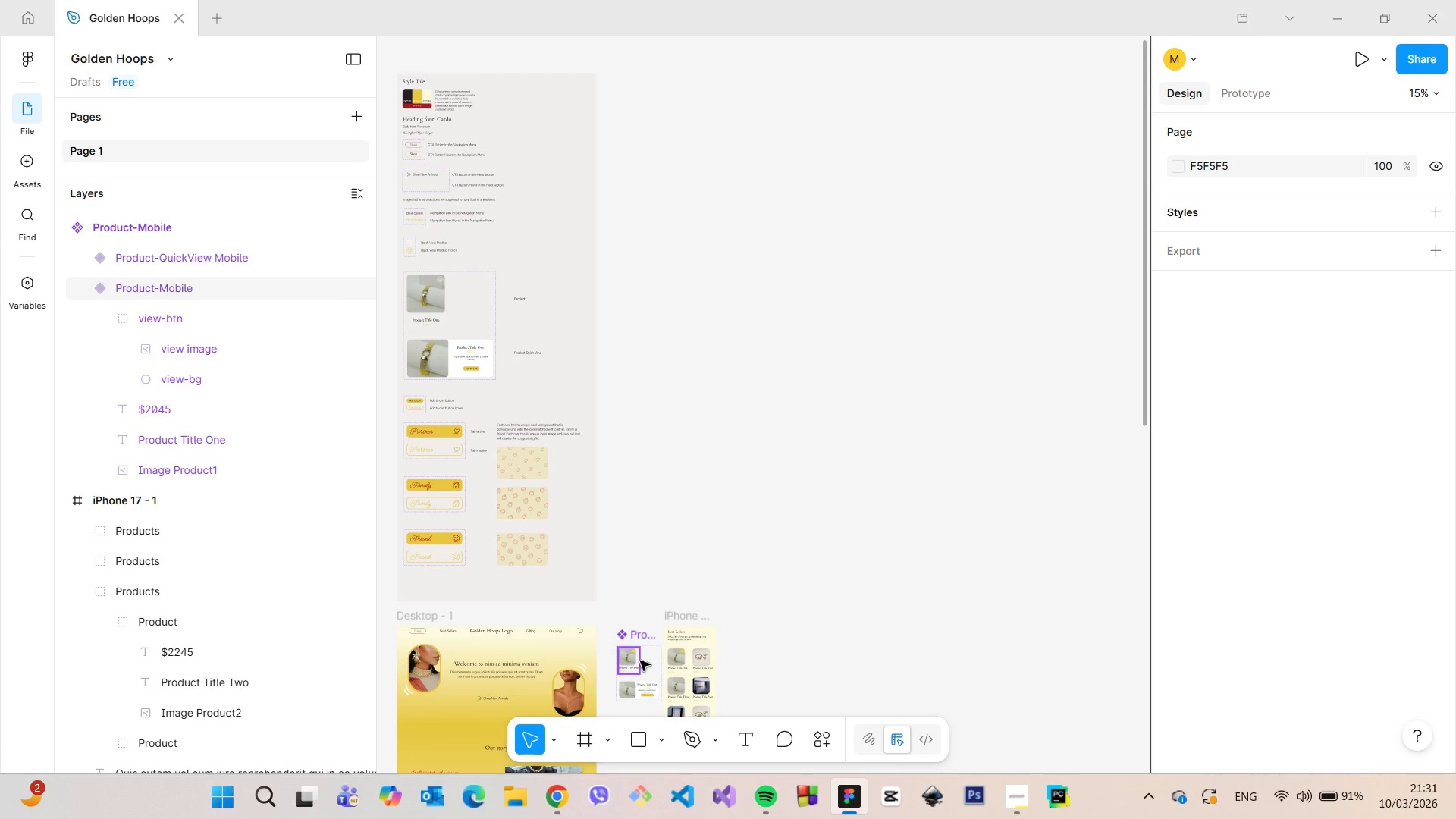 
left_click([179, 232])
 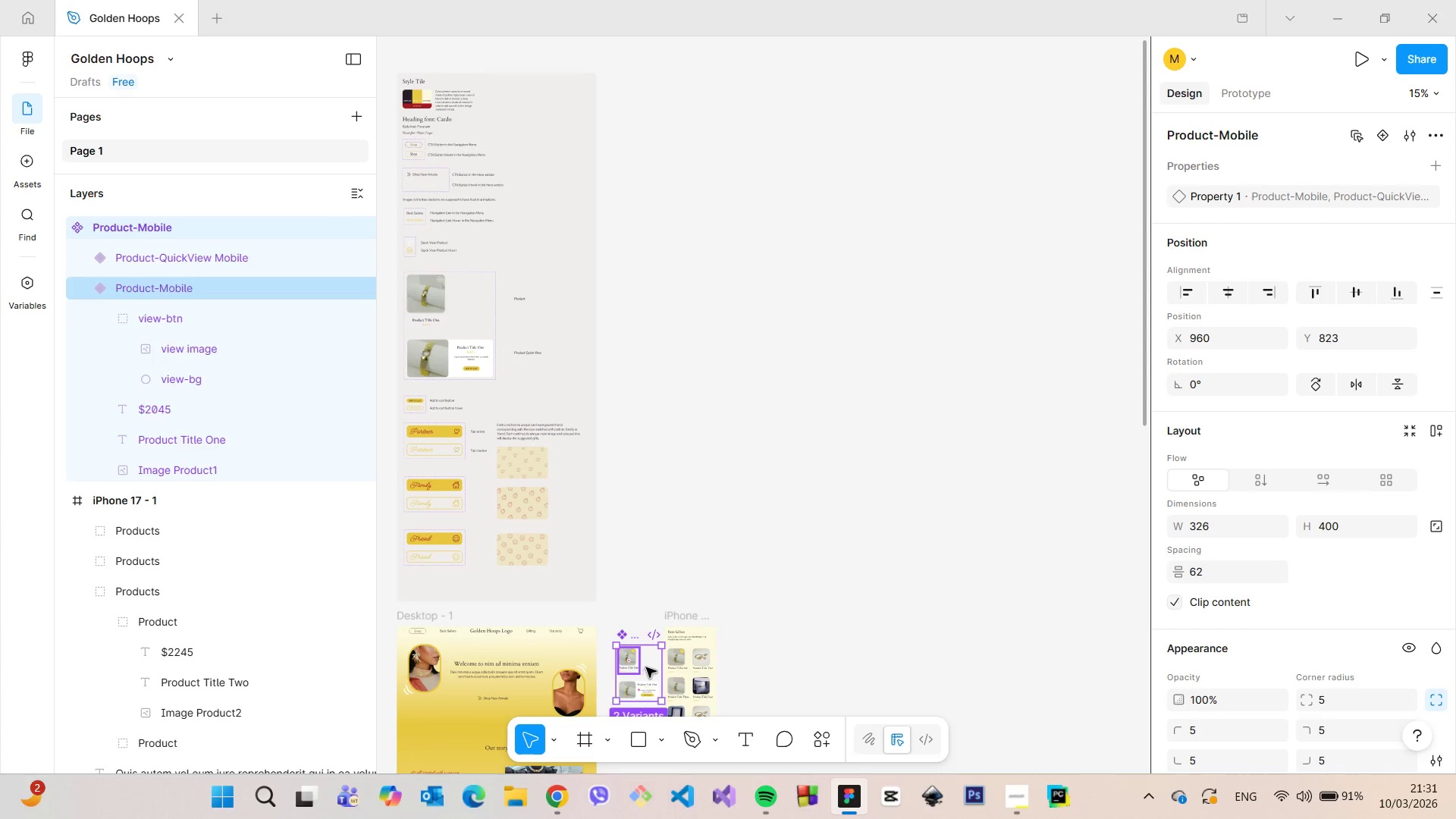 
left_click_drag(start_coordinate=[648, 667], to_coordinate=[575, 293])
 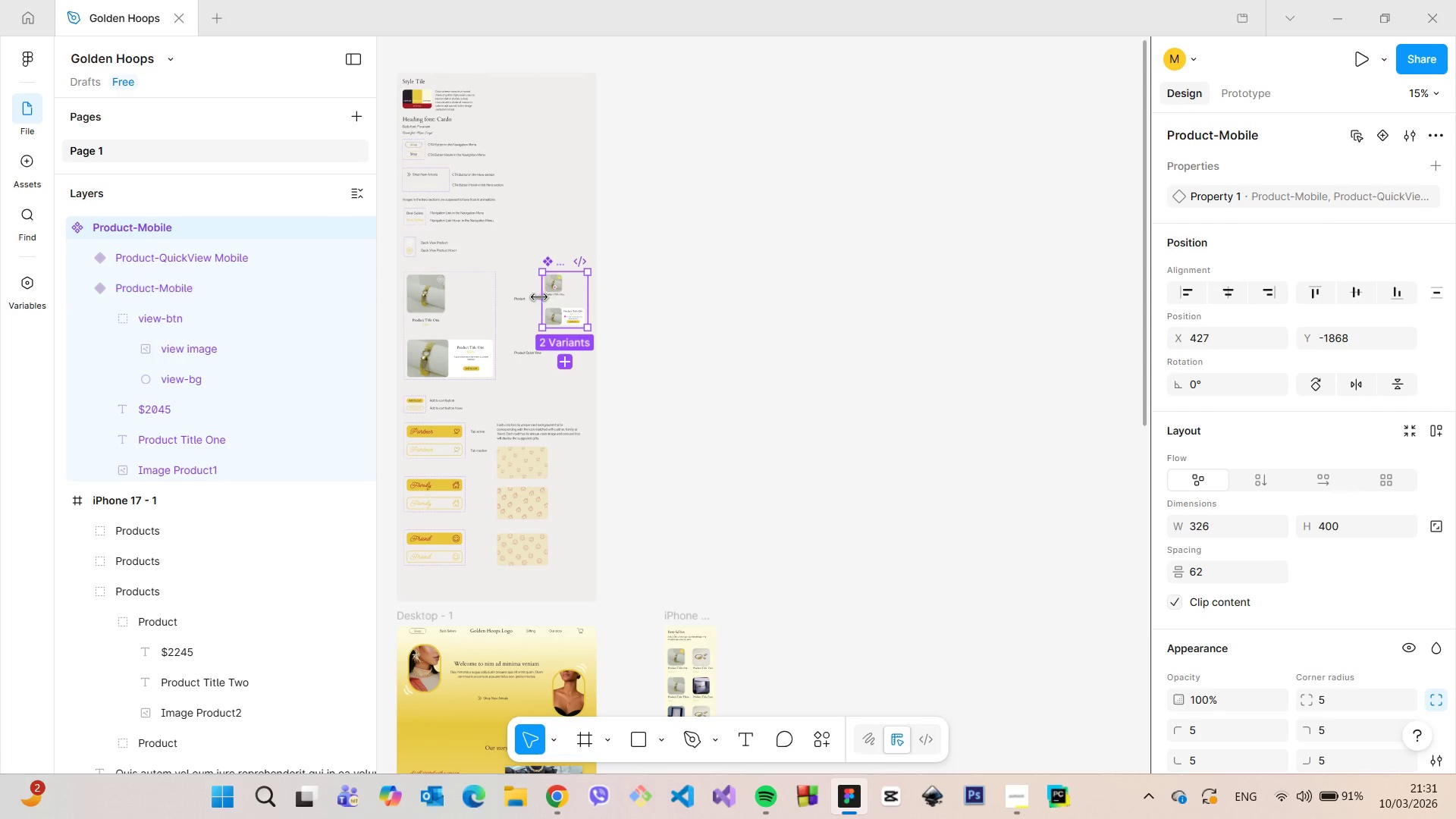 
scroll: coordinate [538, 297], scroll_direction: up, amount: 6.0
 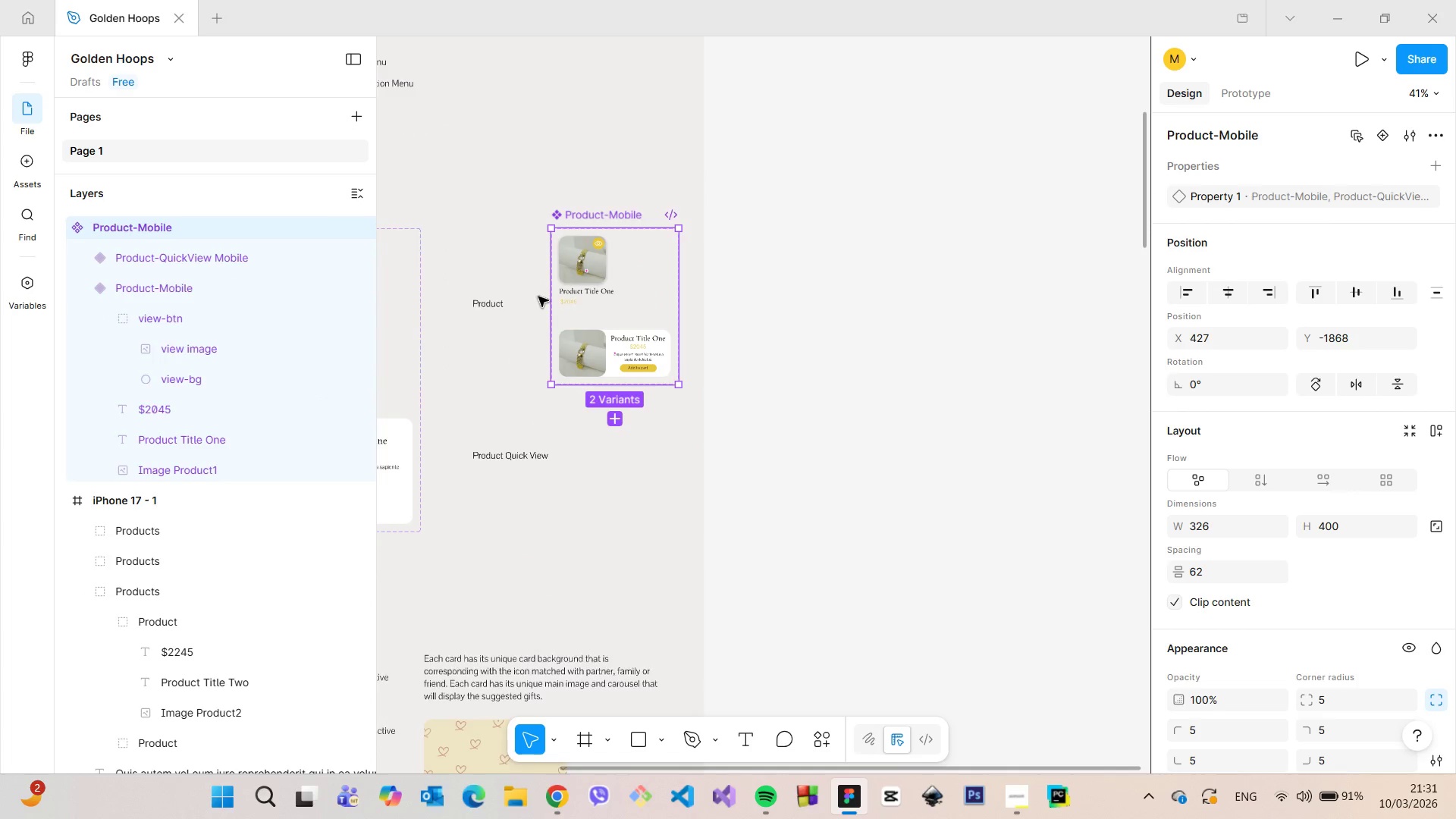 
scroll: coordinate [538, 297], scroll_direction: down, amount: 2.0
 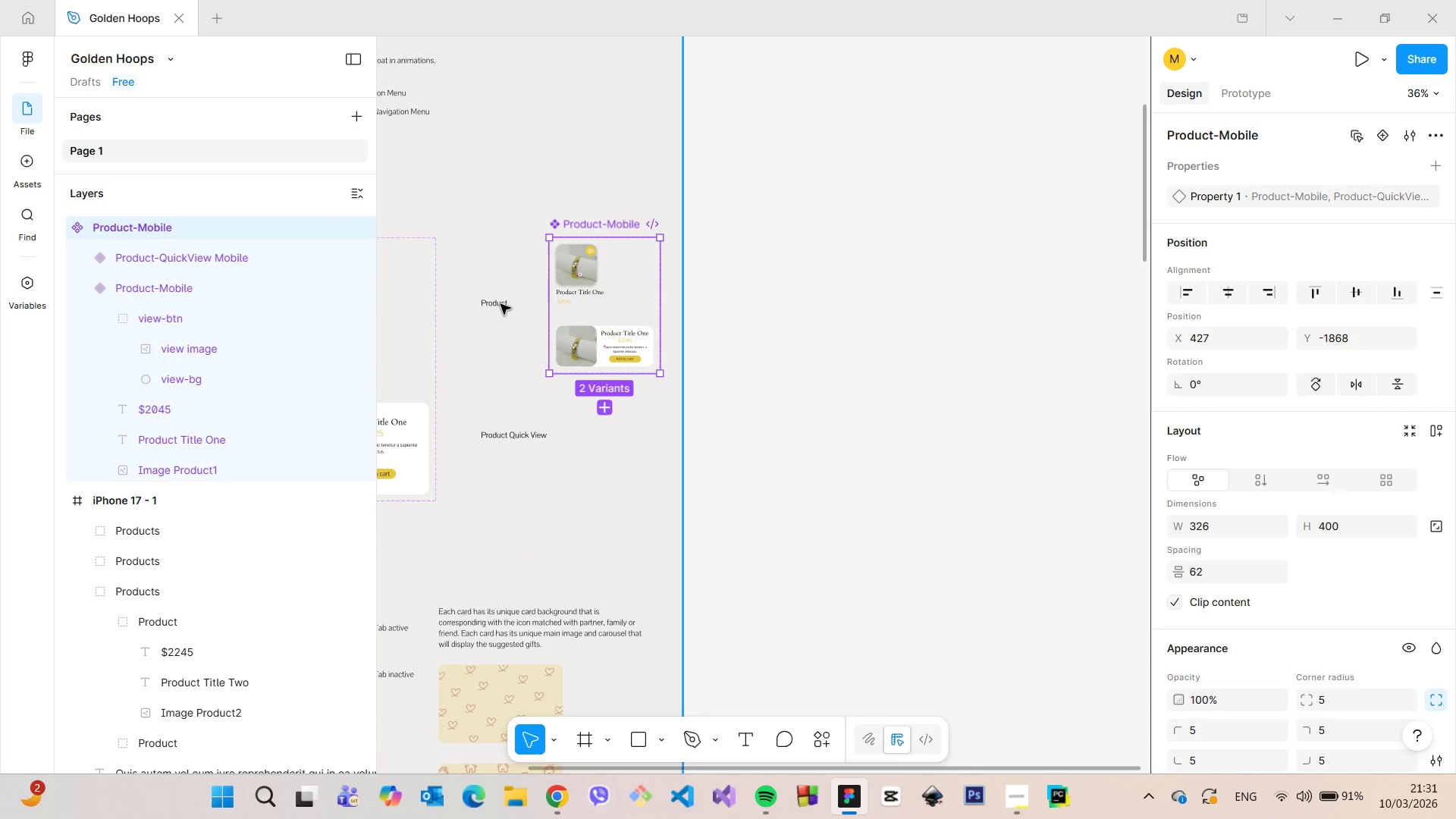 
double_click([500, 304])
 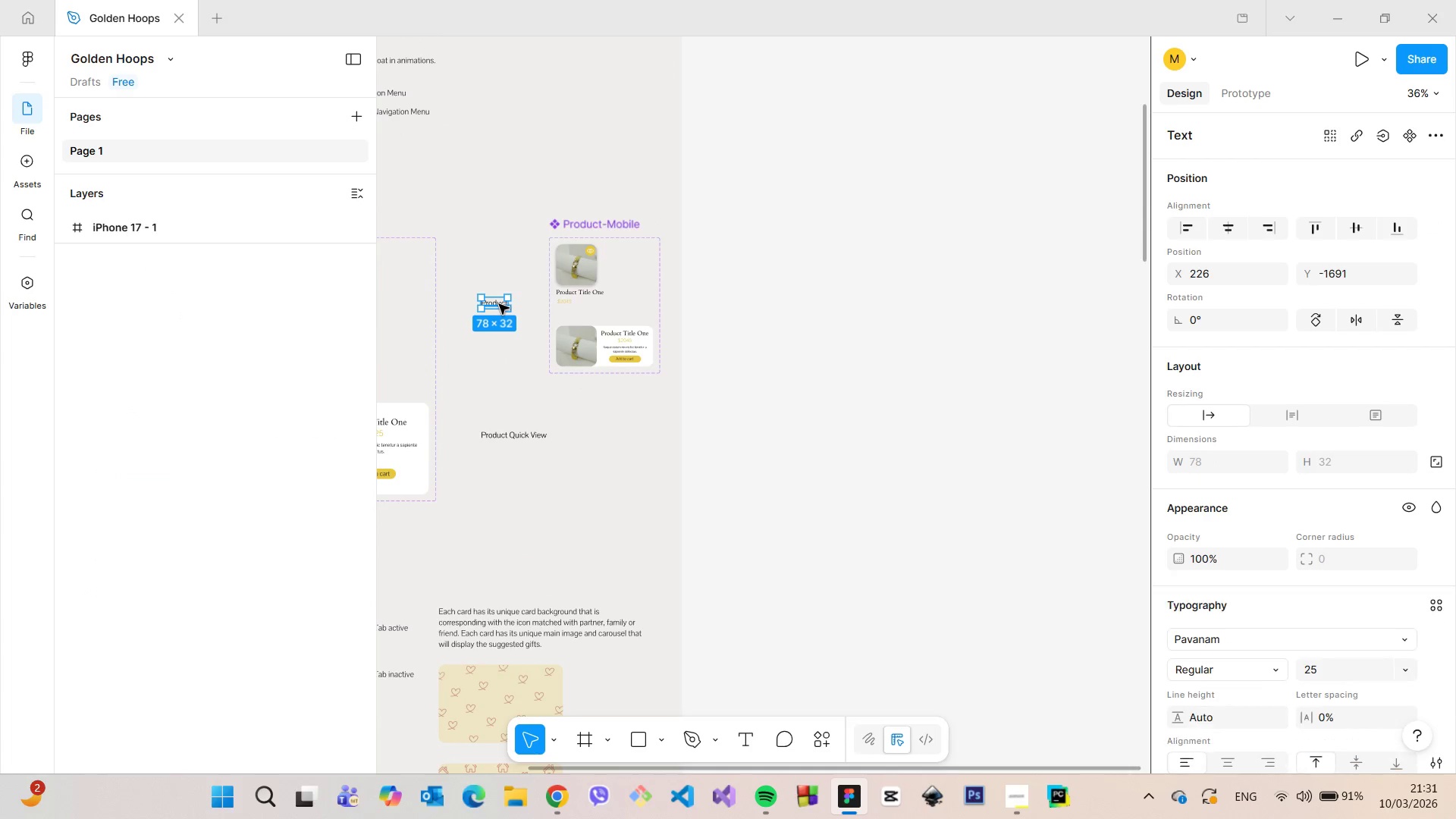 
left_click_drag(start_coordinate=[499, 304], to_coordinate=[463, 303])
 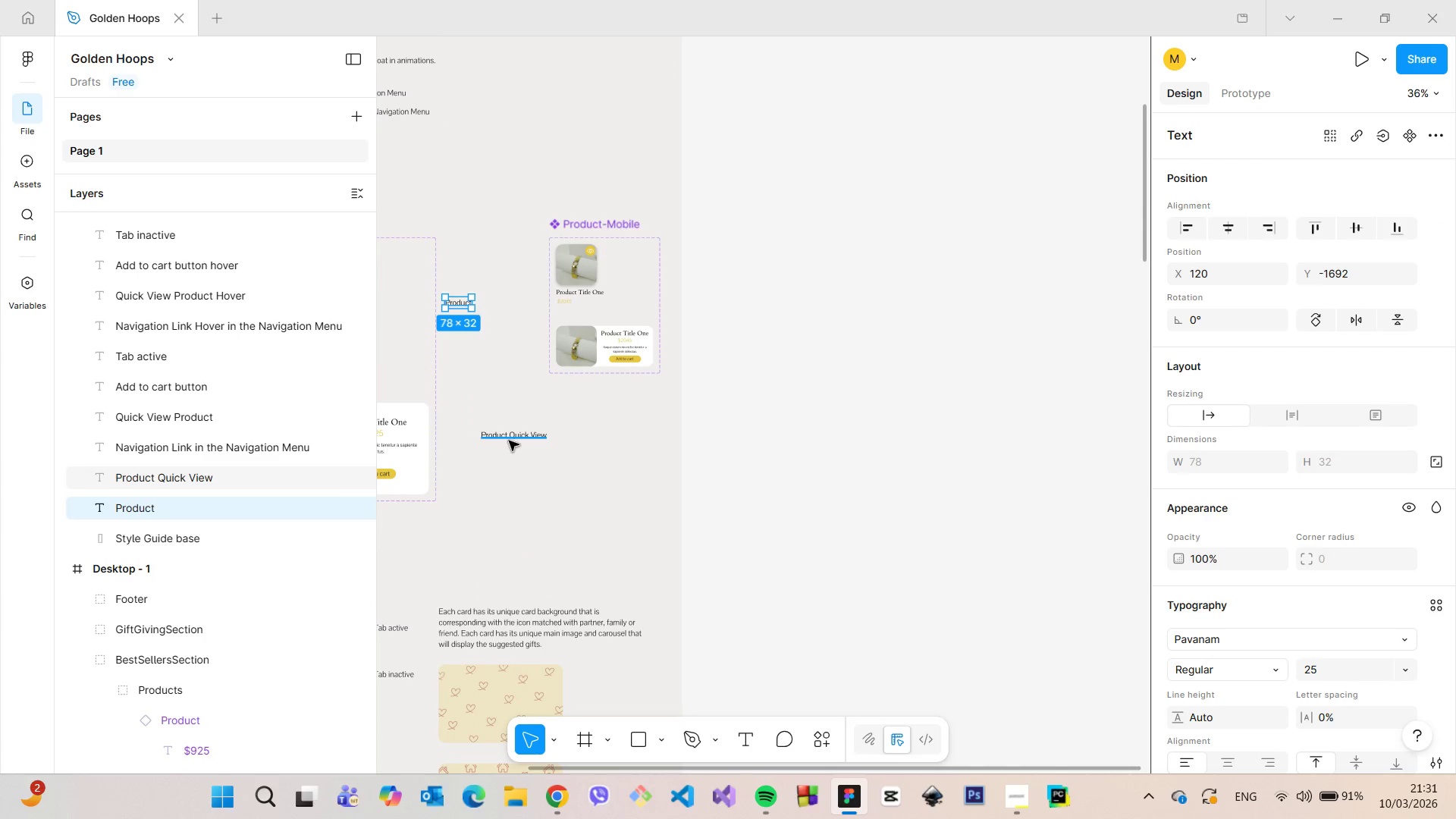 
left_click([509, 438])
 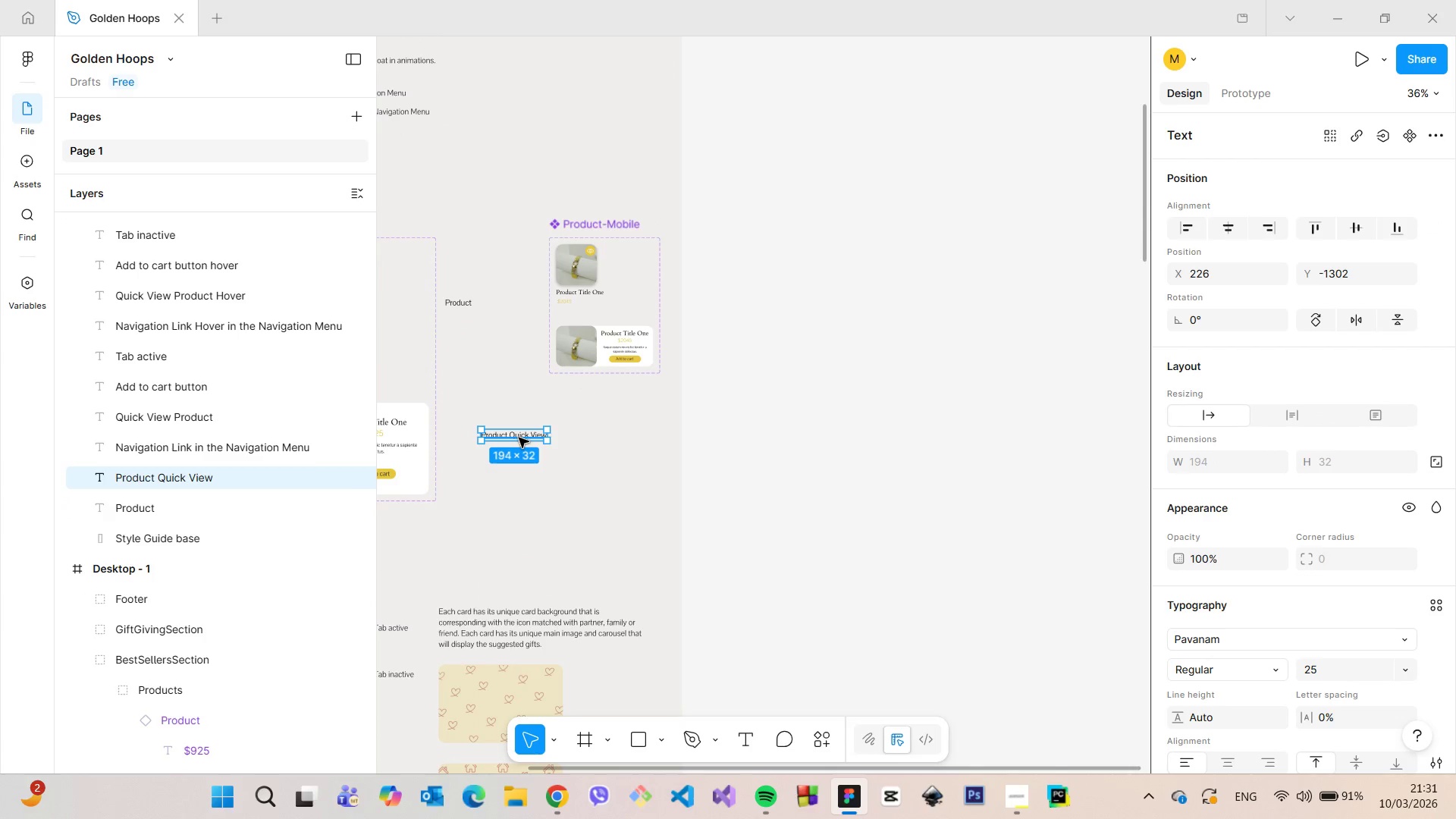 
left_click_drag(start_coordinate=[518, 437], to_coordinate=[478, 445])
 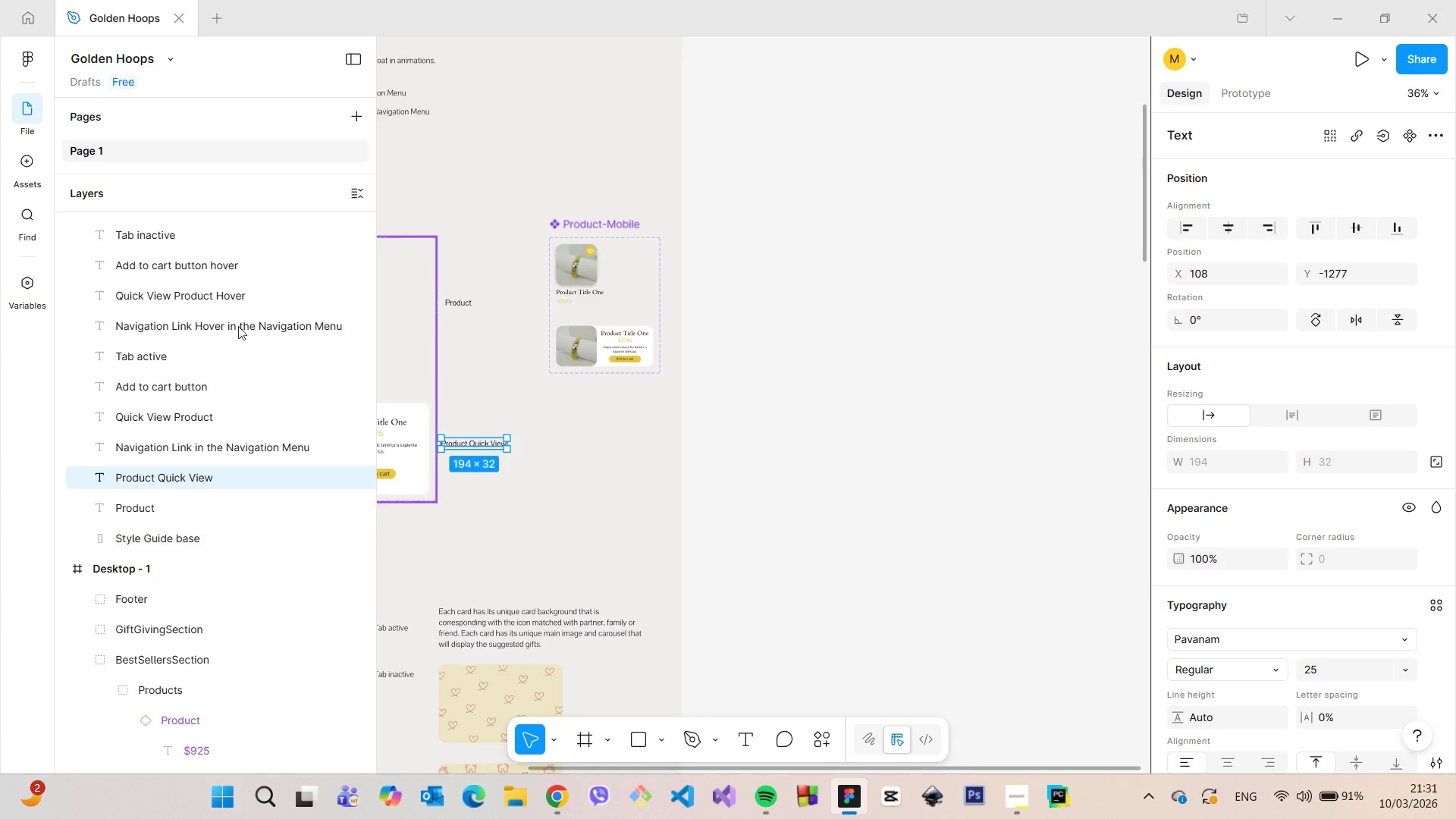 
scroll: coordinate [207, 340], scroll_direction: up, amount: 8.0
 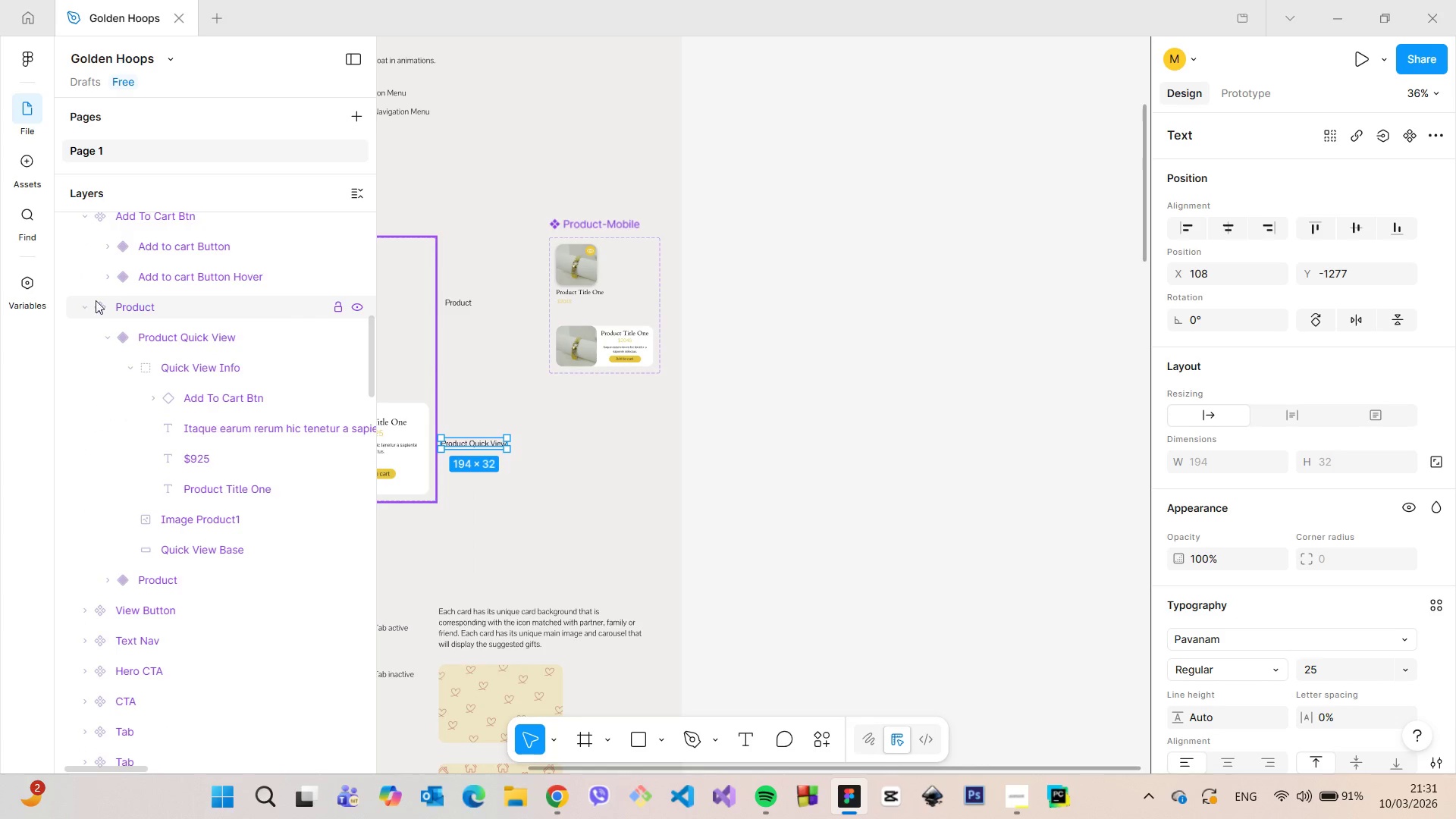 
left_click([82, 308])
 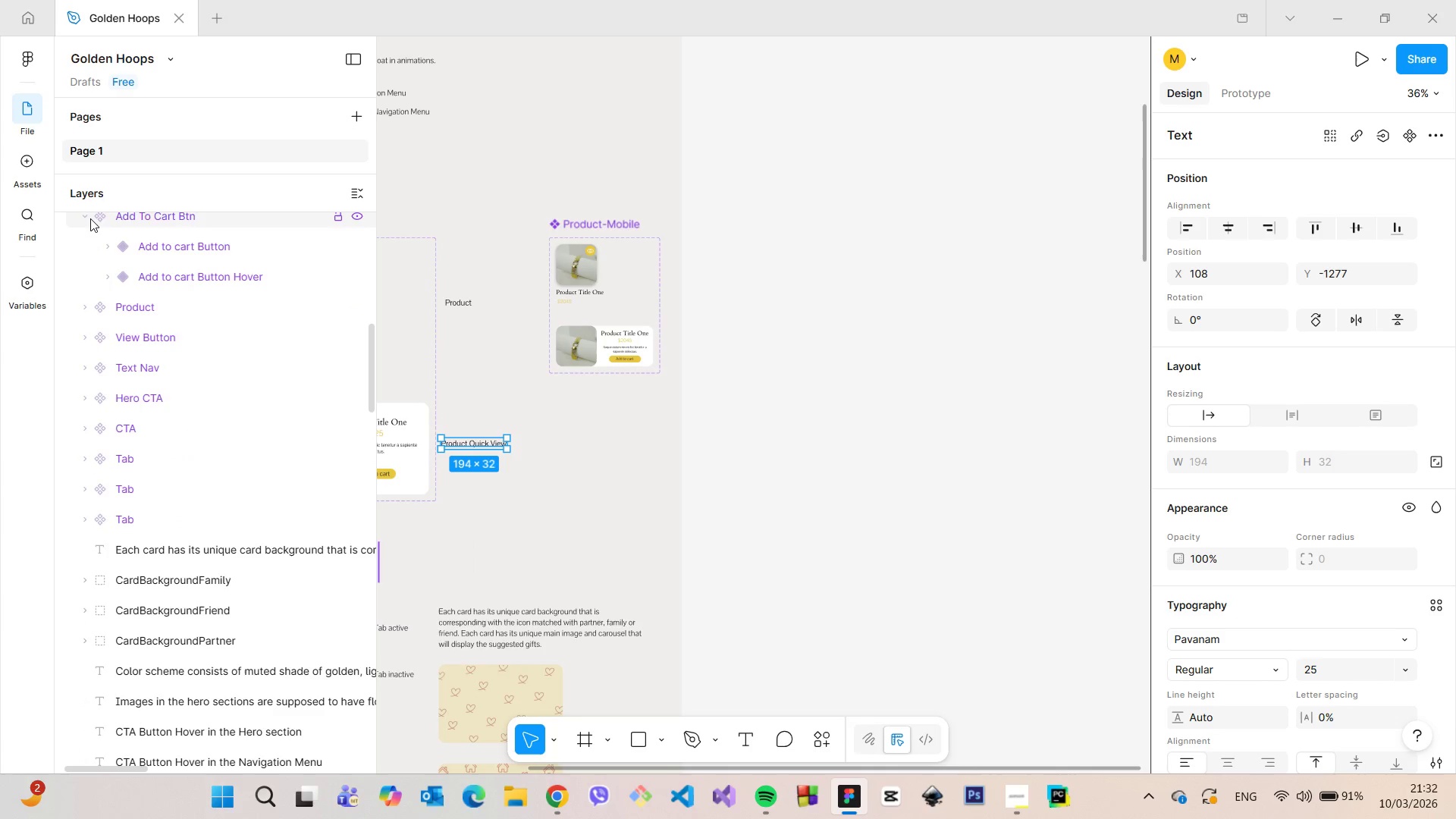 
left_click([89, 218])
 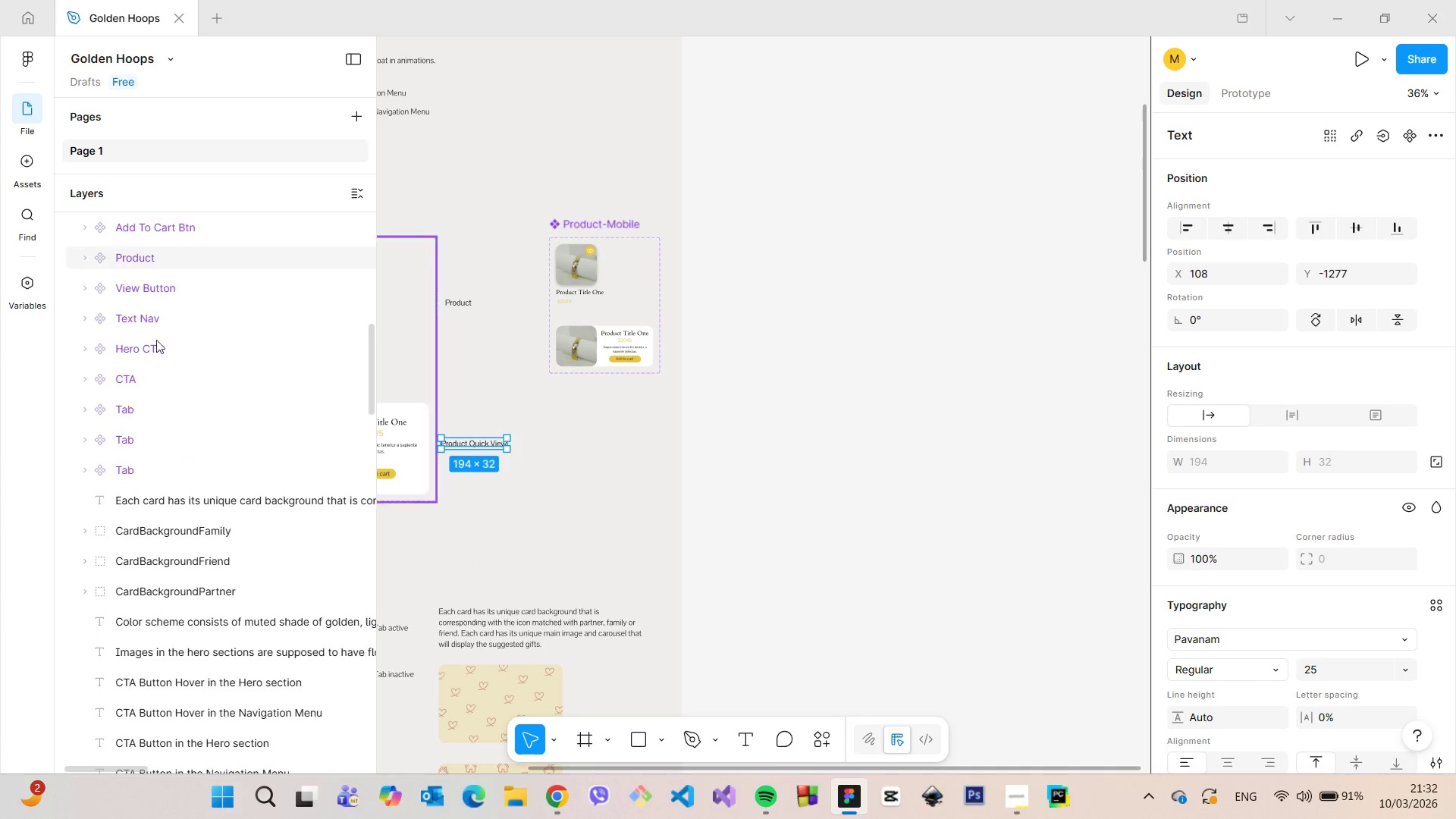 
scroll: coordinate [168, 360], scroll_direction: up, amount: 4.0
 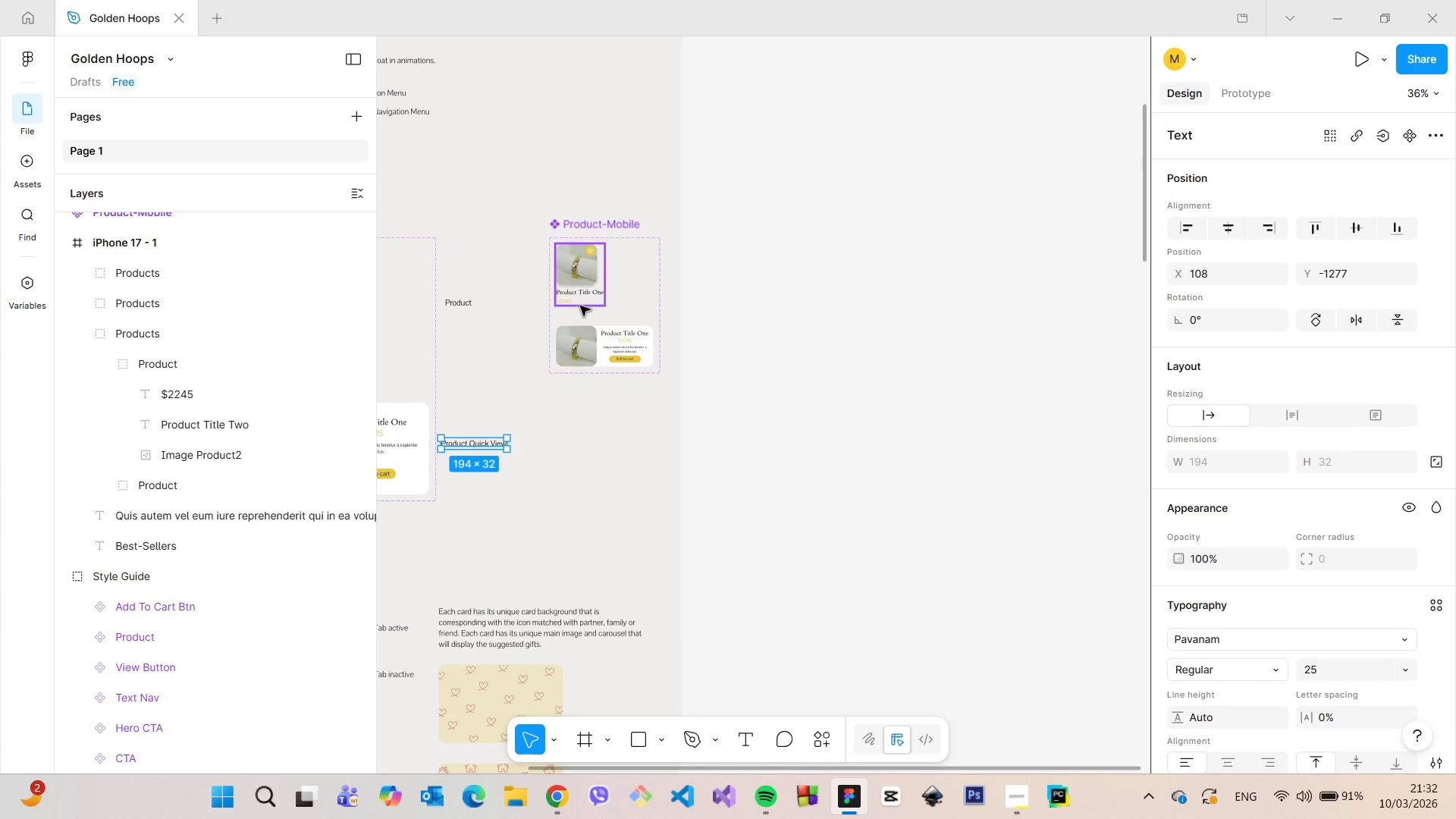 
left_click([600, 224])
 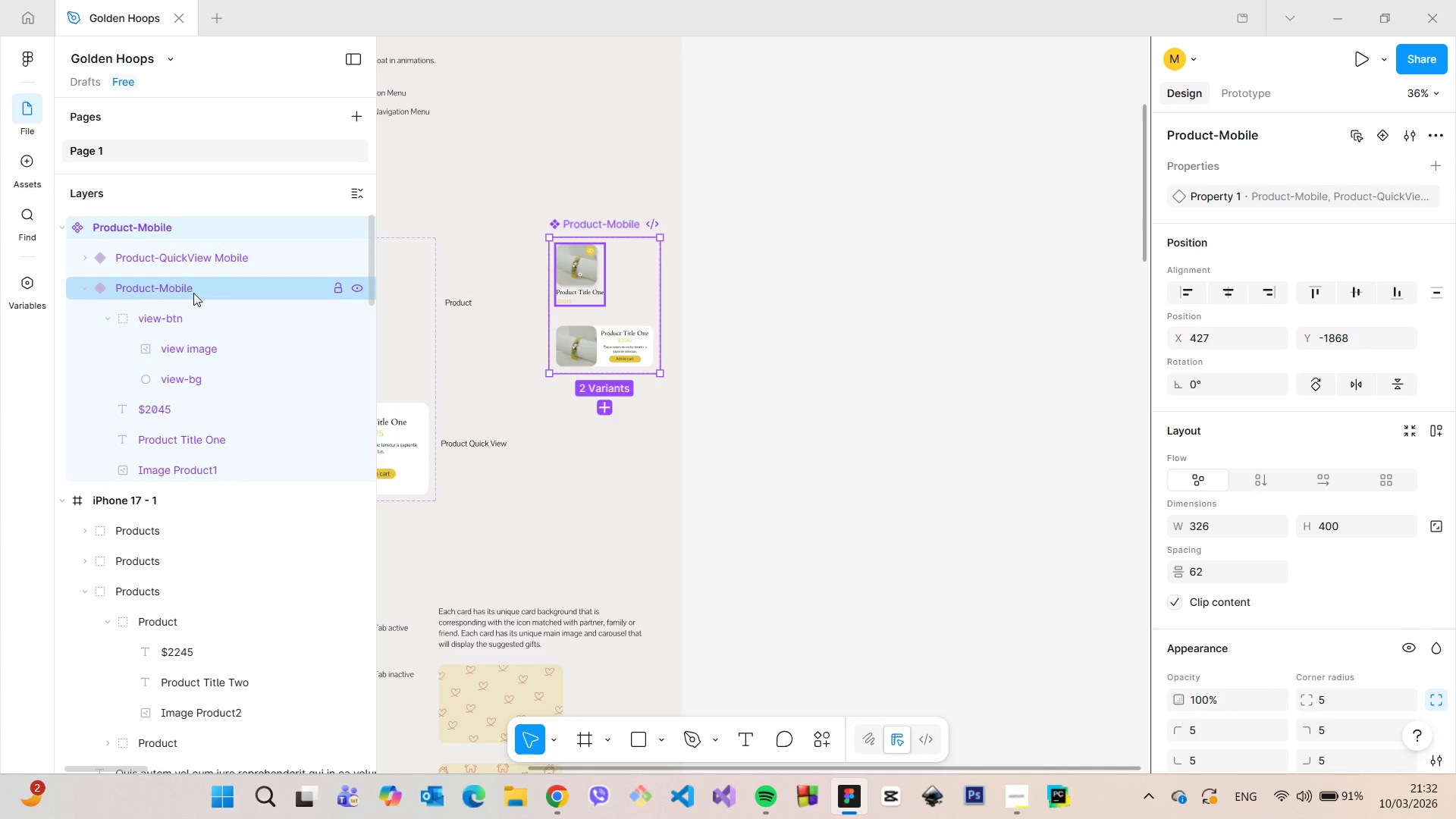 
scroll: coordinate [193, 293], scroll_direction: up, amount: 1.0
 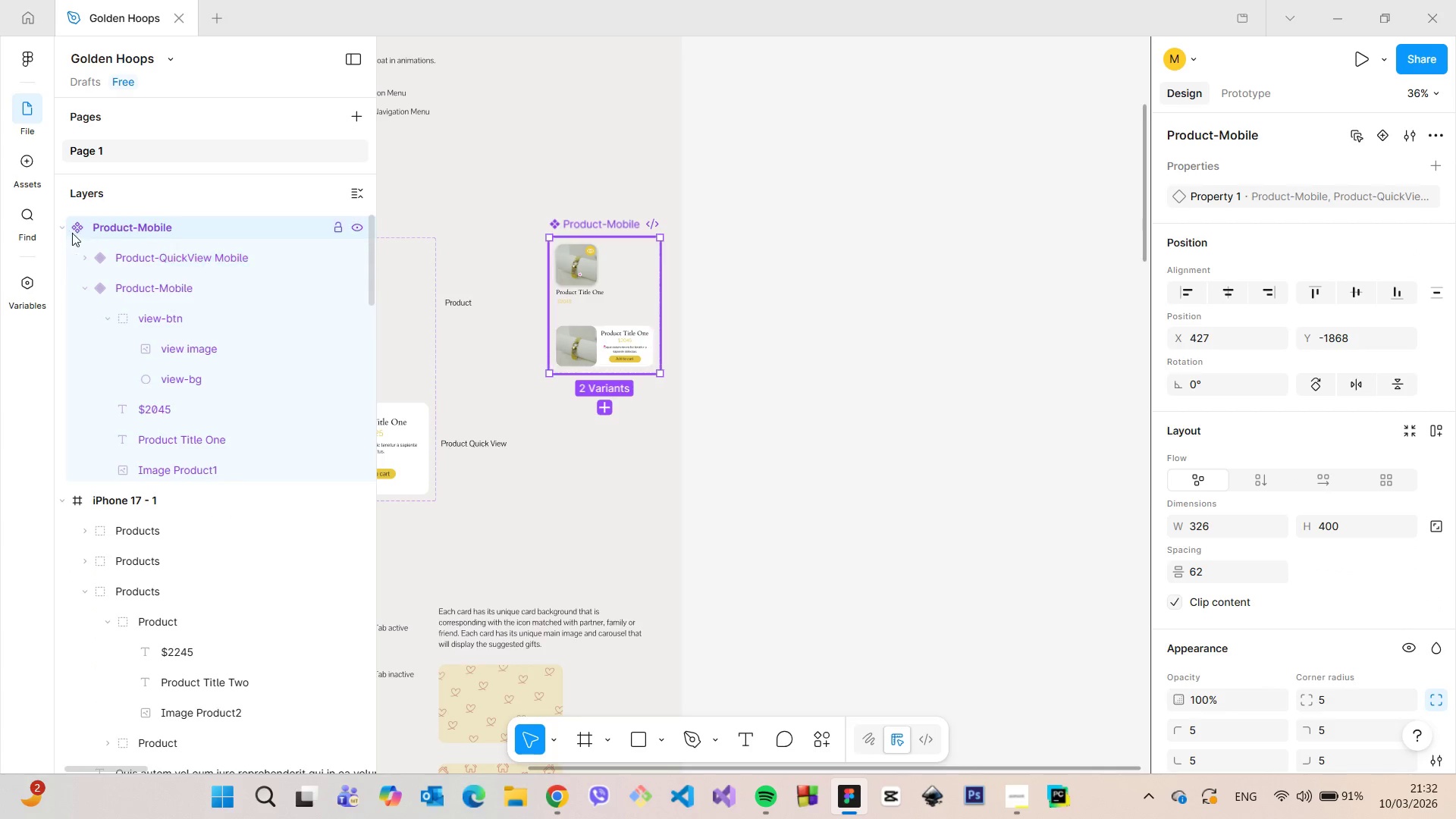 
left_click([64, 229])
 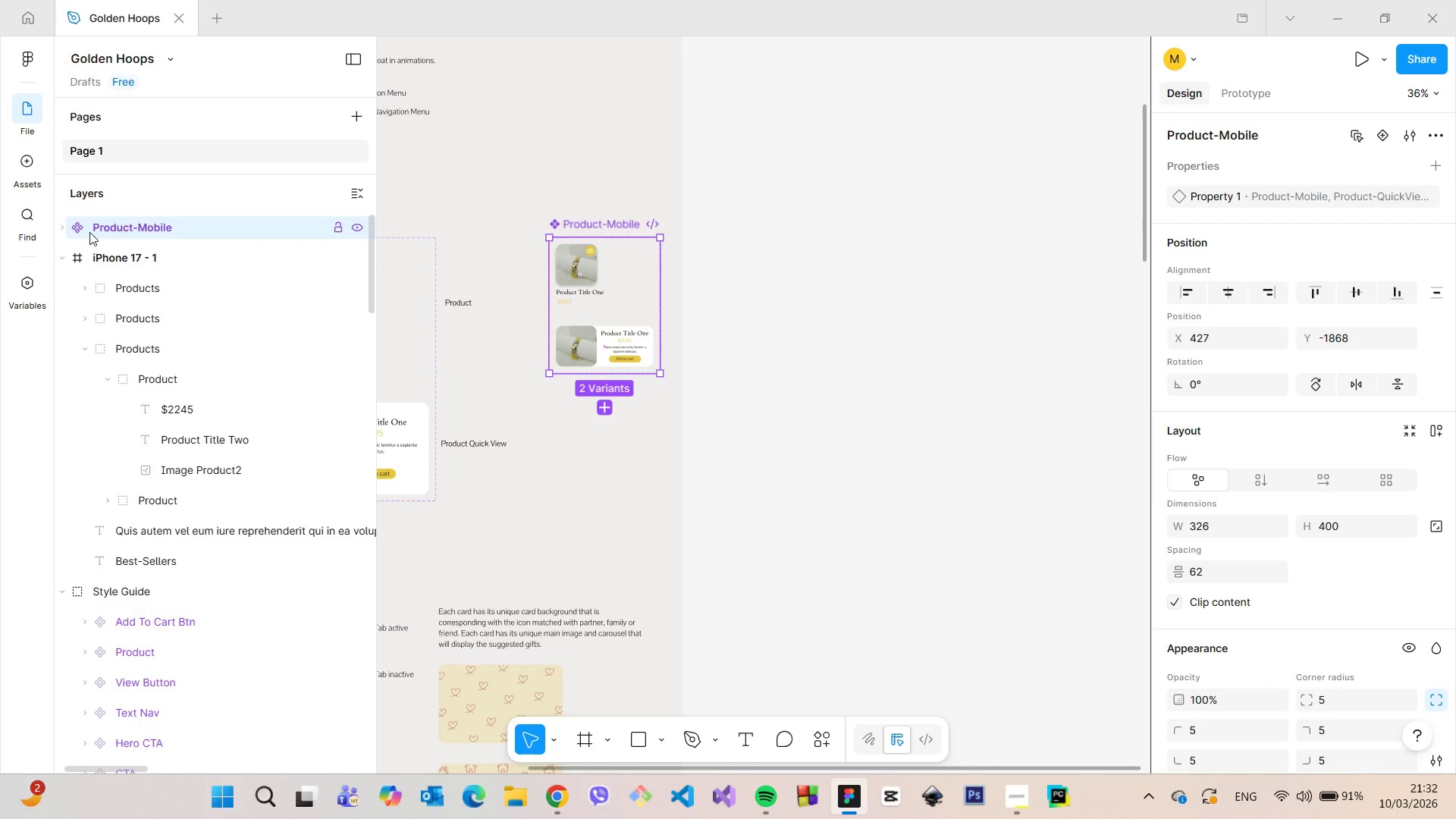 
scroll: coordinate [89, 232], scroll_direction: up, amount: 2.0
 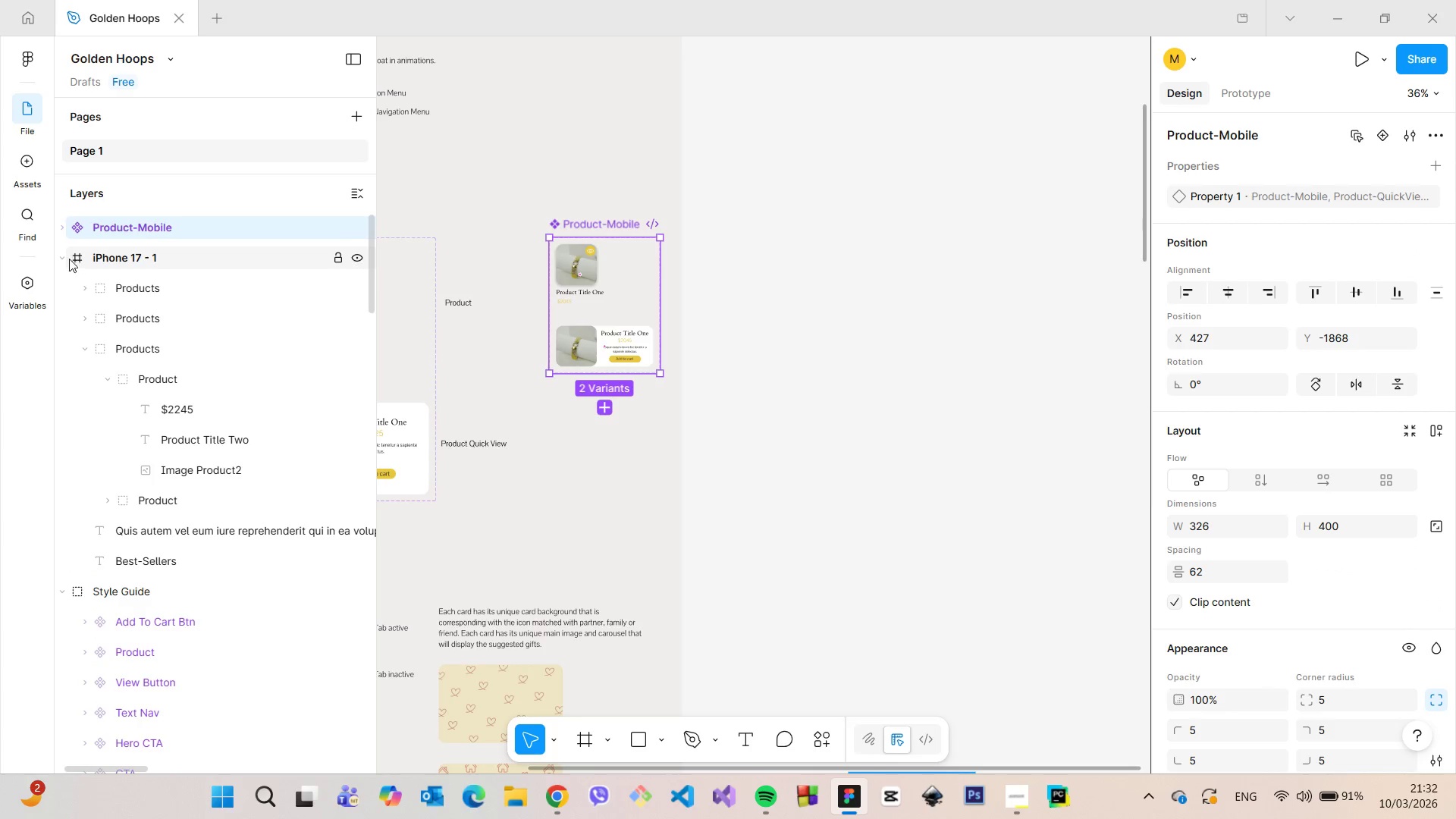 
left_click([63, 259])
 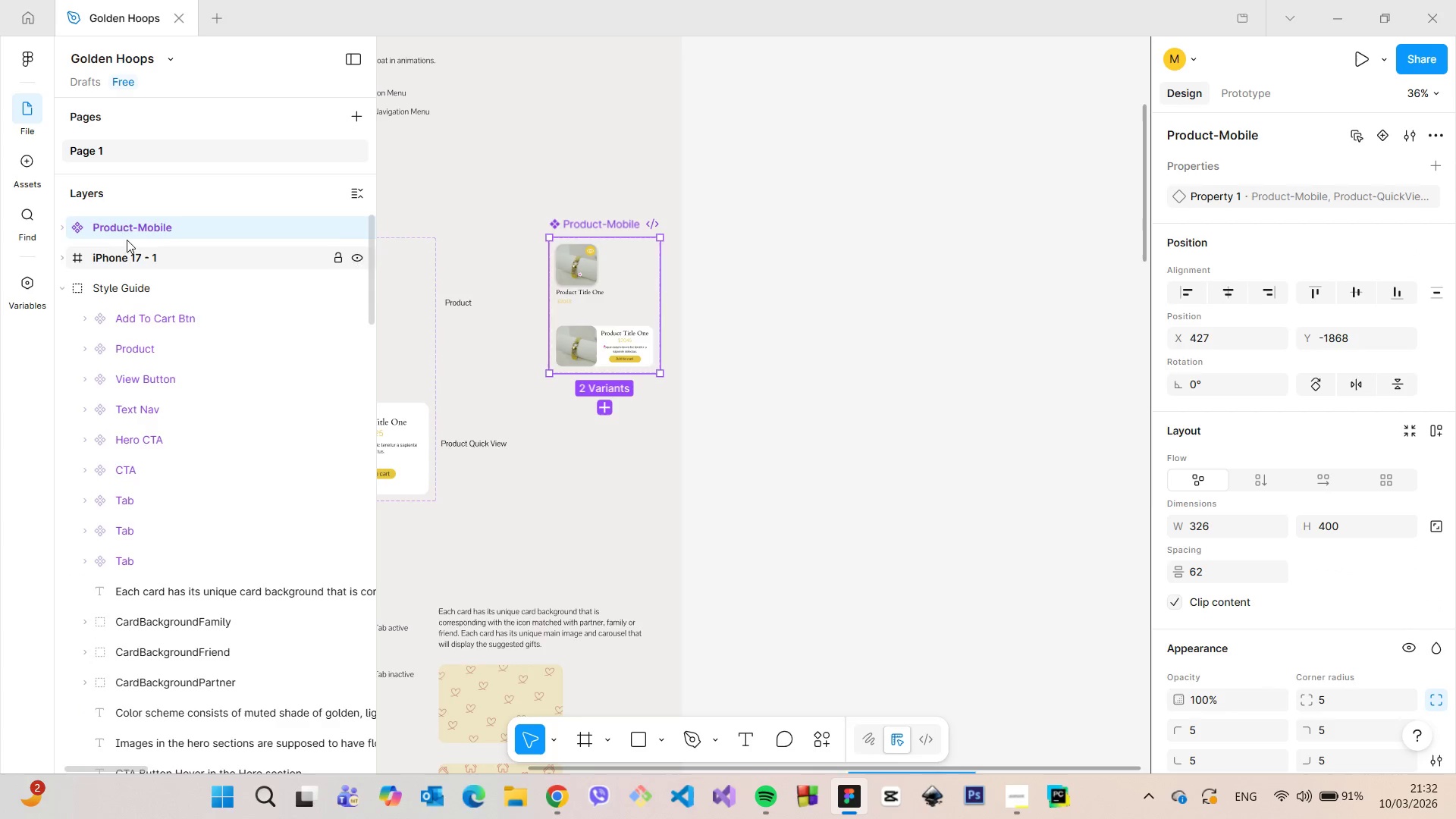 
left_click_drag(start_coordinate=[136, 228], to_coordinate=[170, 312])
 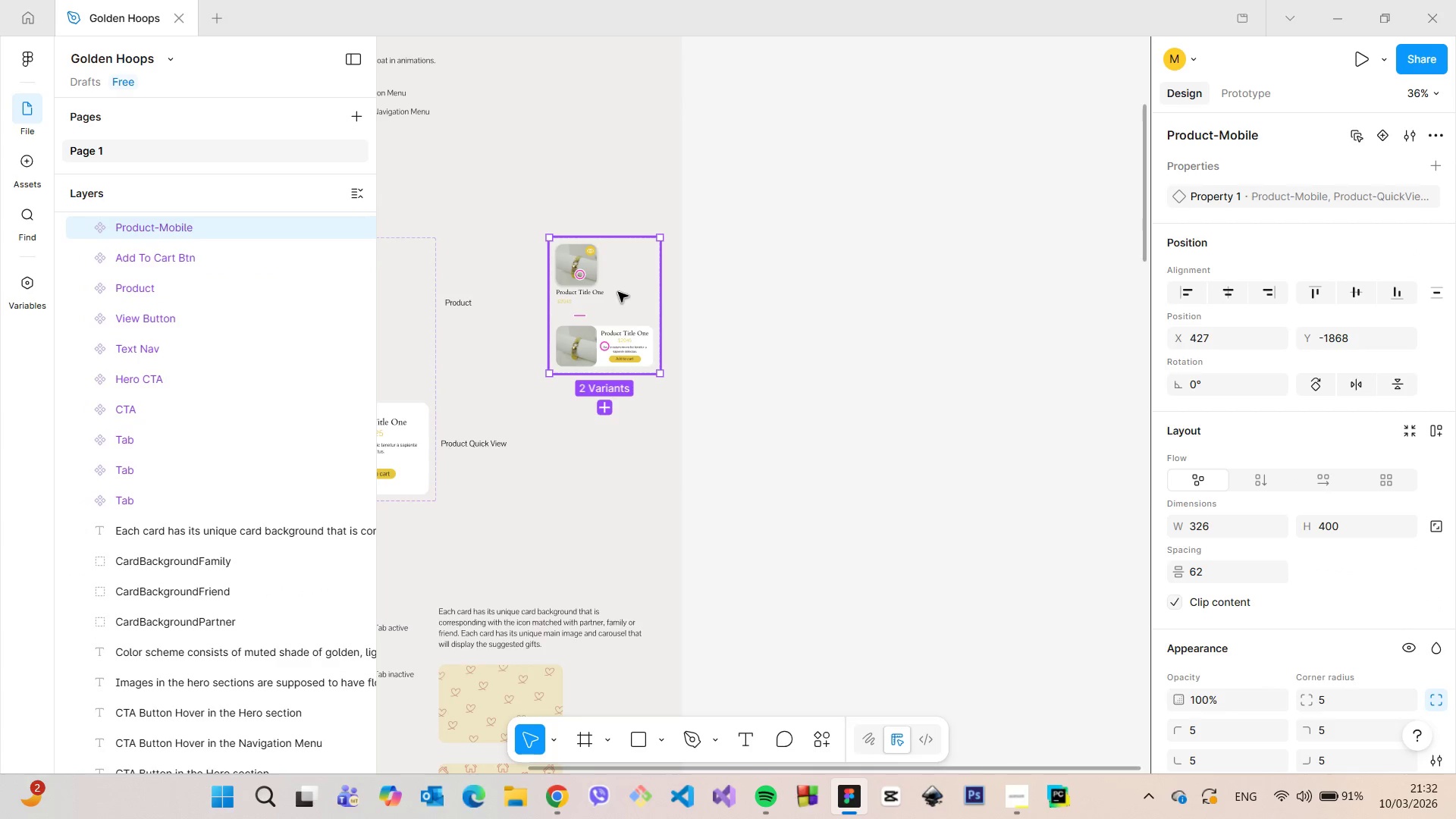 
left_click_drag(start_coordinate=[582, 275], to_coordinate=[571, 277])
 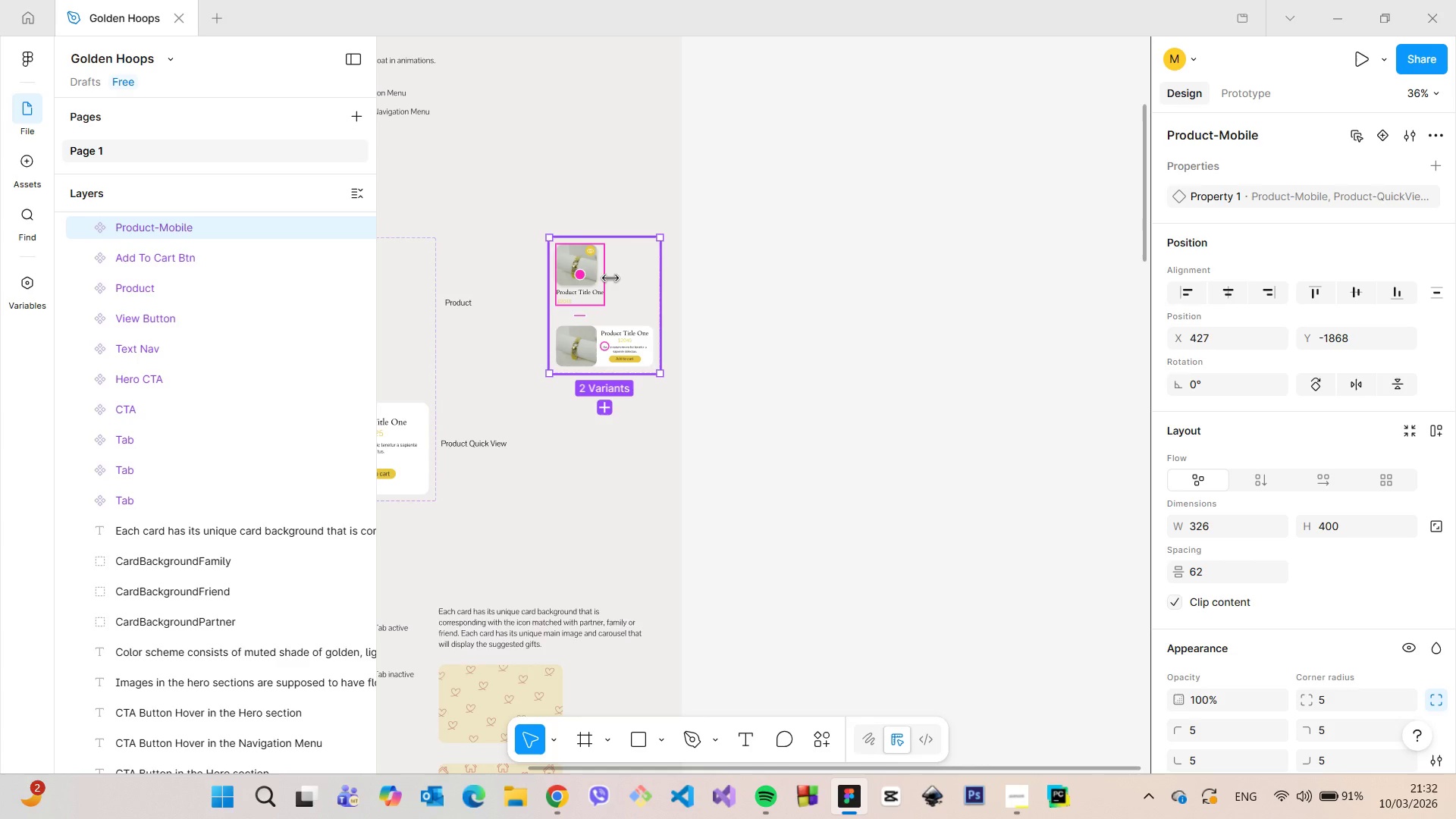 
left_click([618, 278])
 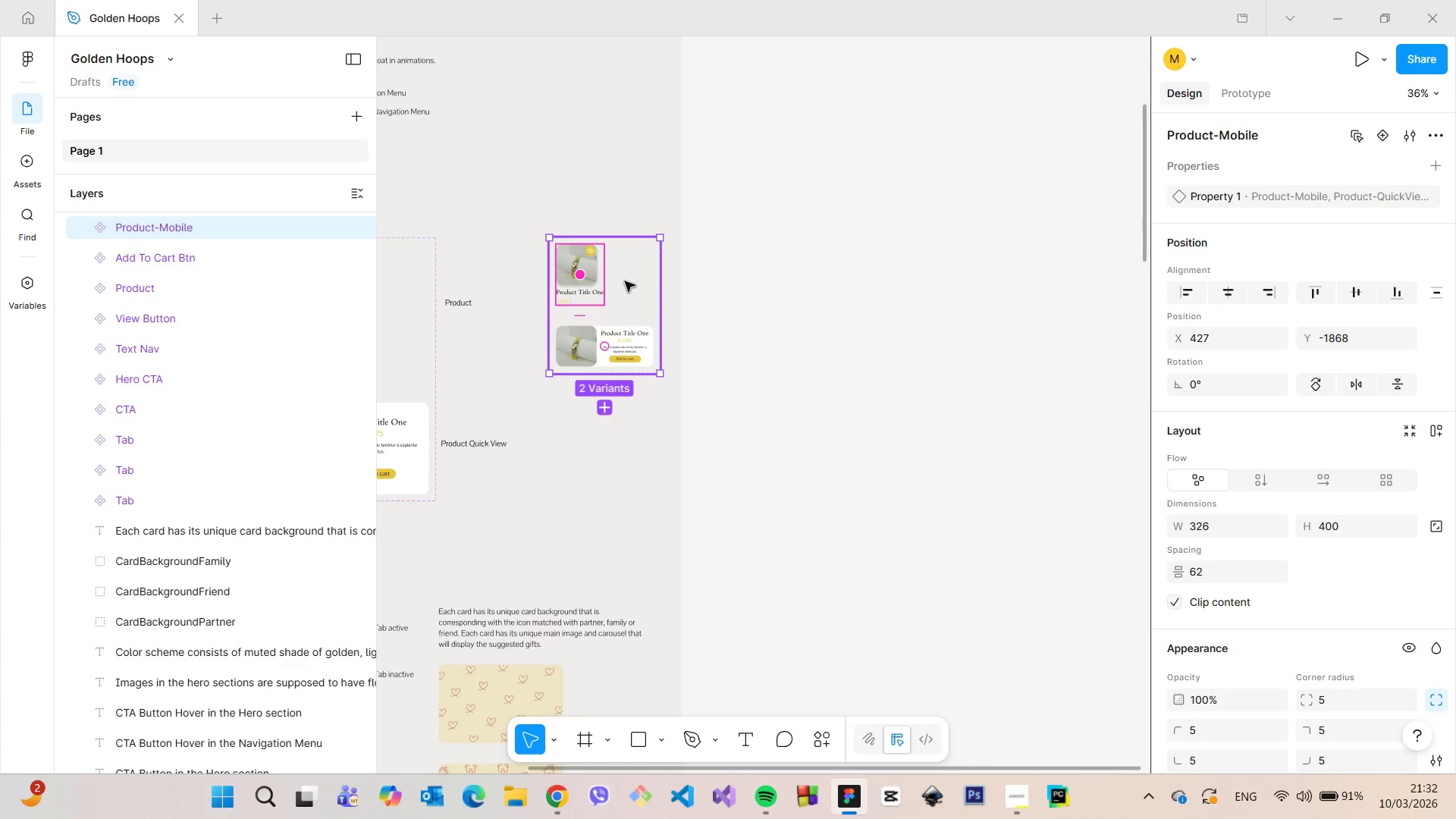 
left_click_drag(start_coordinate=[625, 281], to_coordinate=[590, 287])
 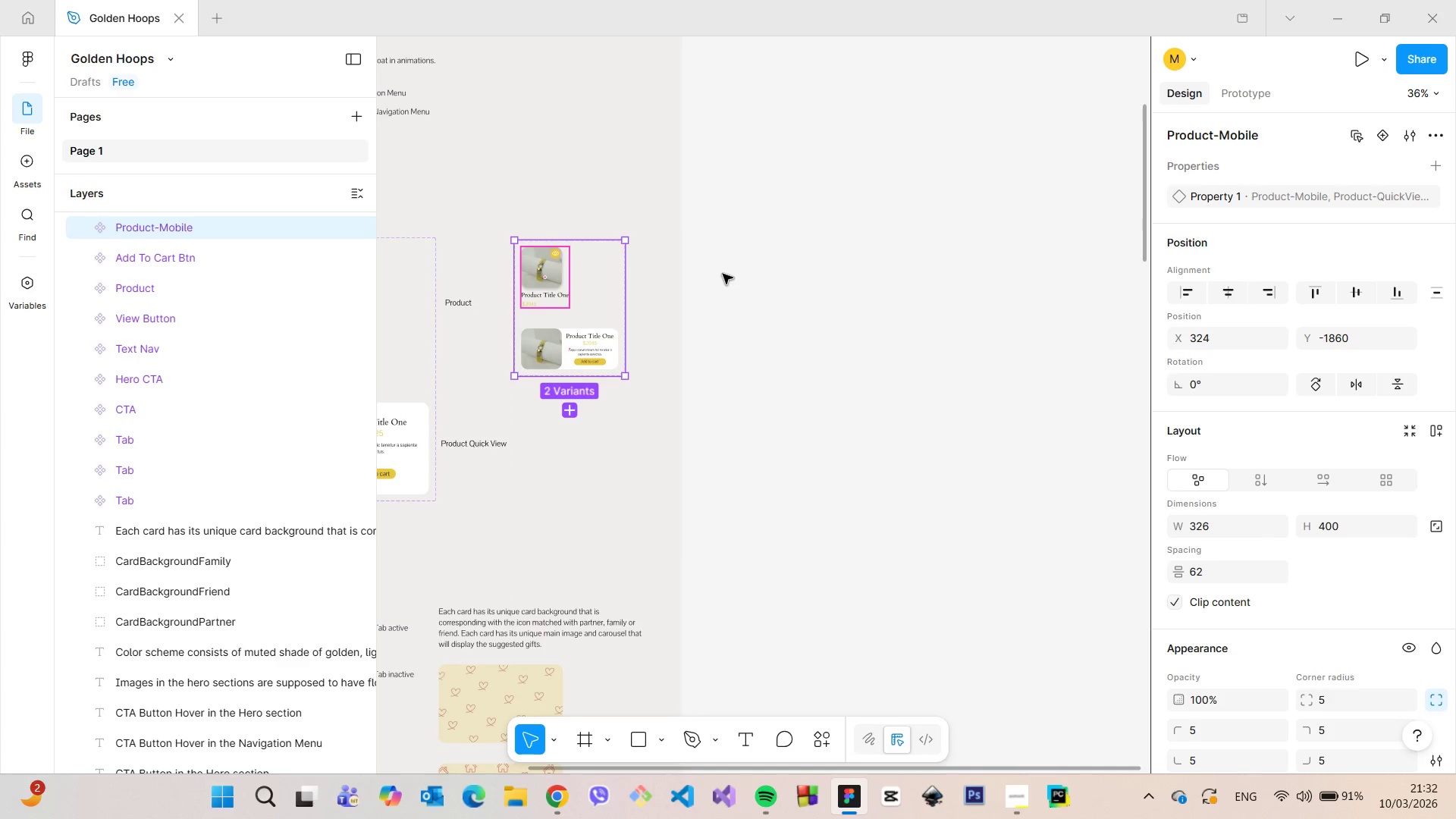 
left_click([723, 274])
 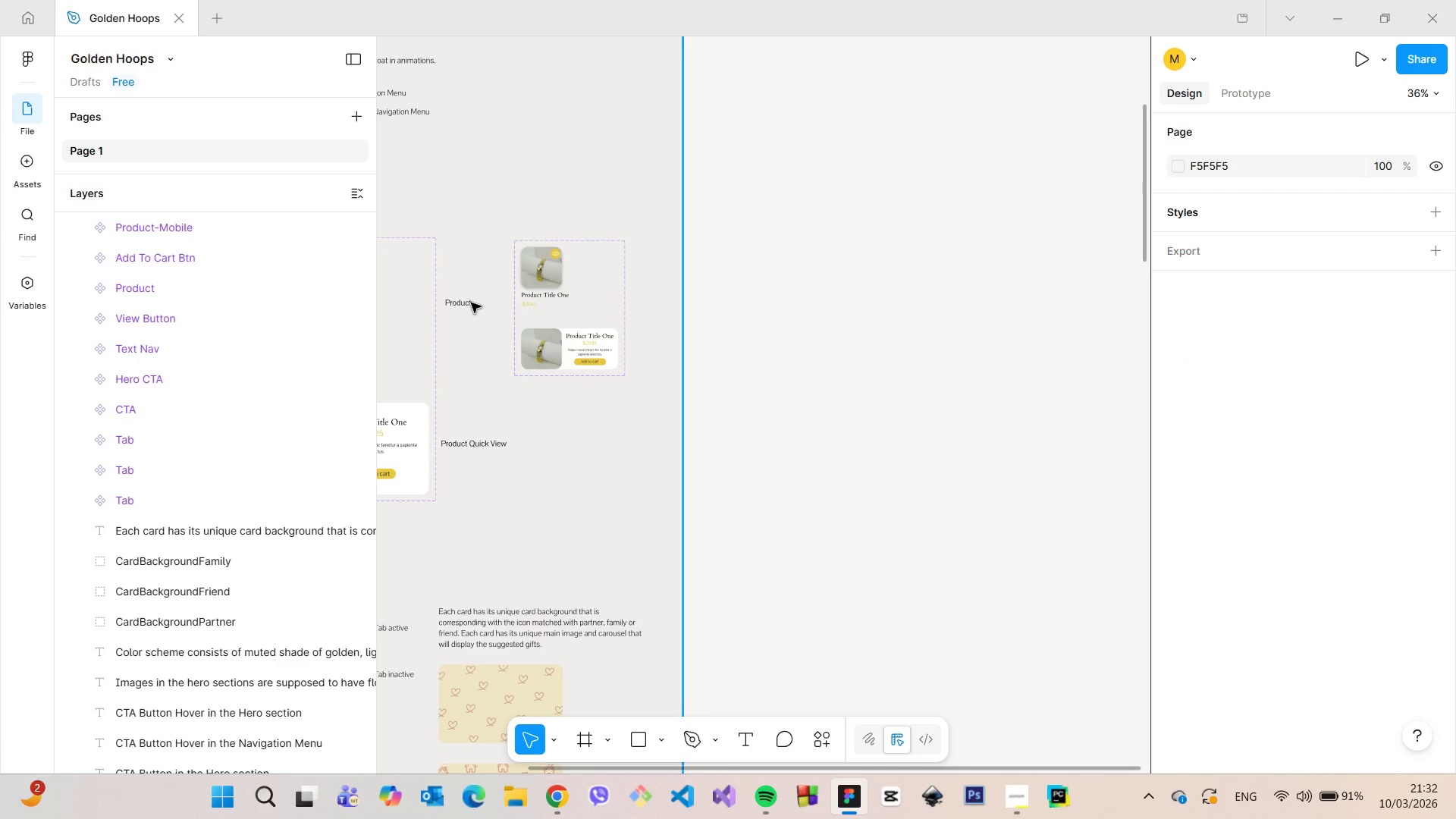 
double_click([463, 300])
 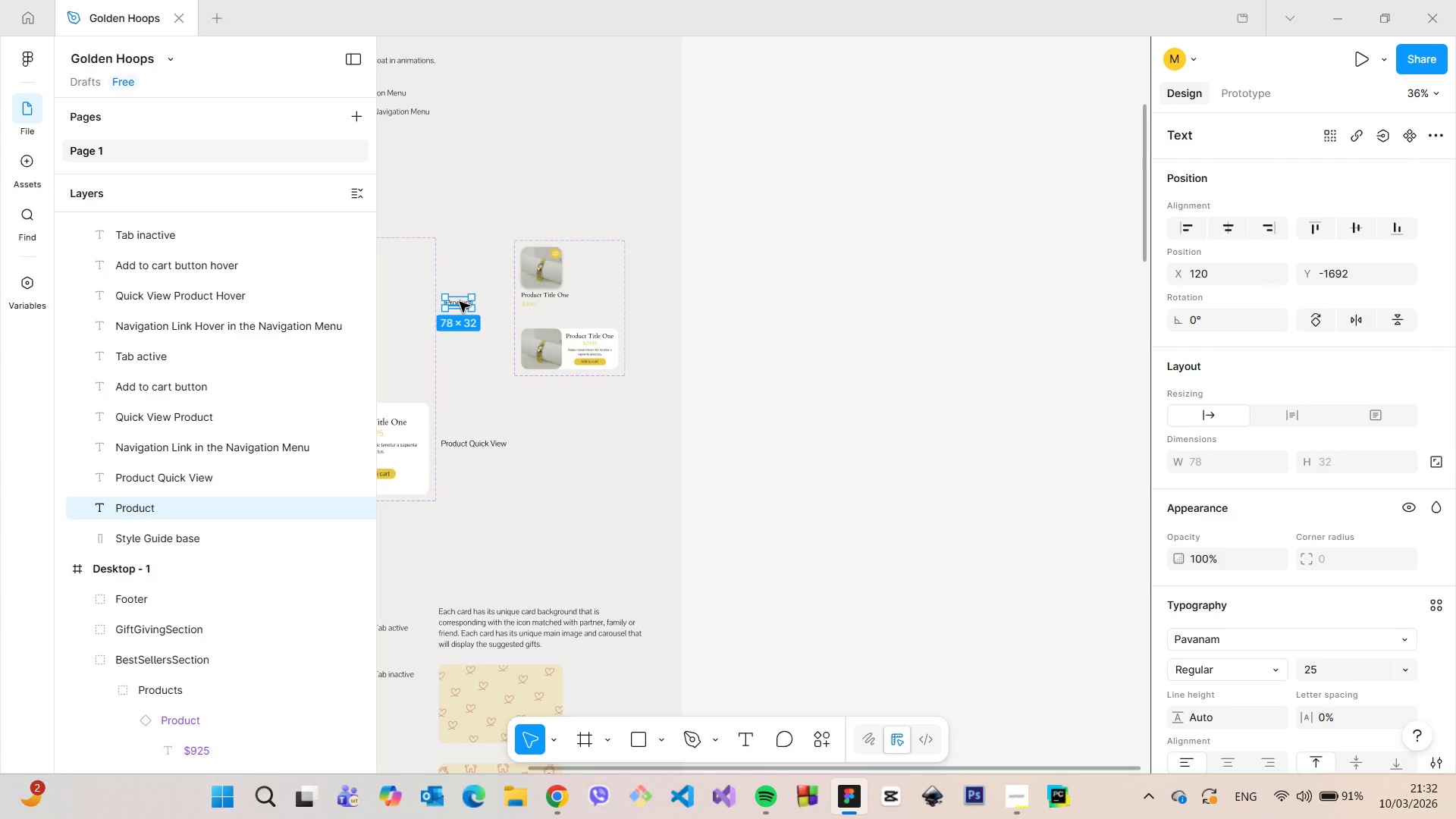 
hold_key(key=AltLeft, duration=1.52)
left_click_drag(start_coordinate=[460, 302], to_coordinate=[651, 279])
 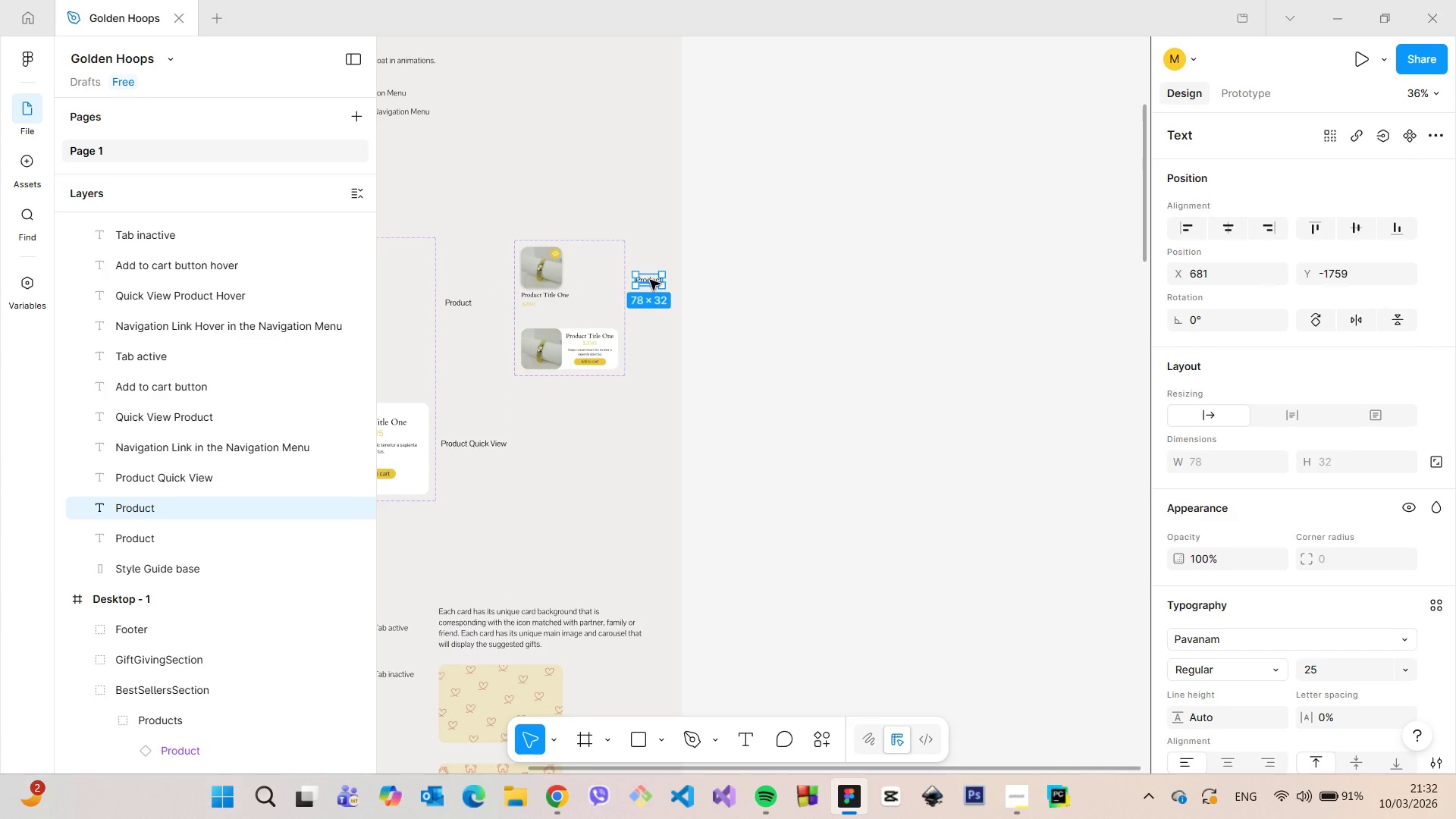 
key(Alt+AltLeft)
 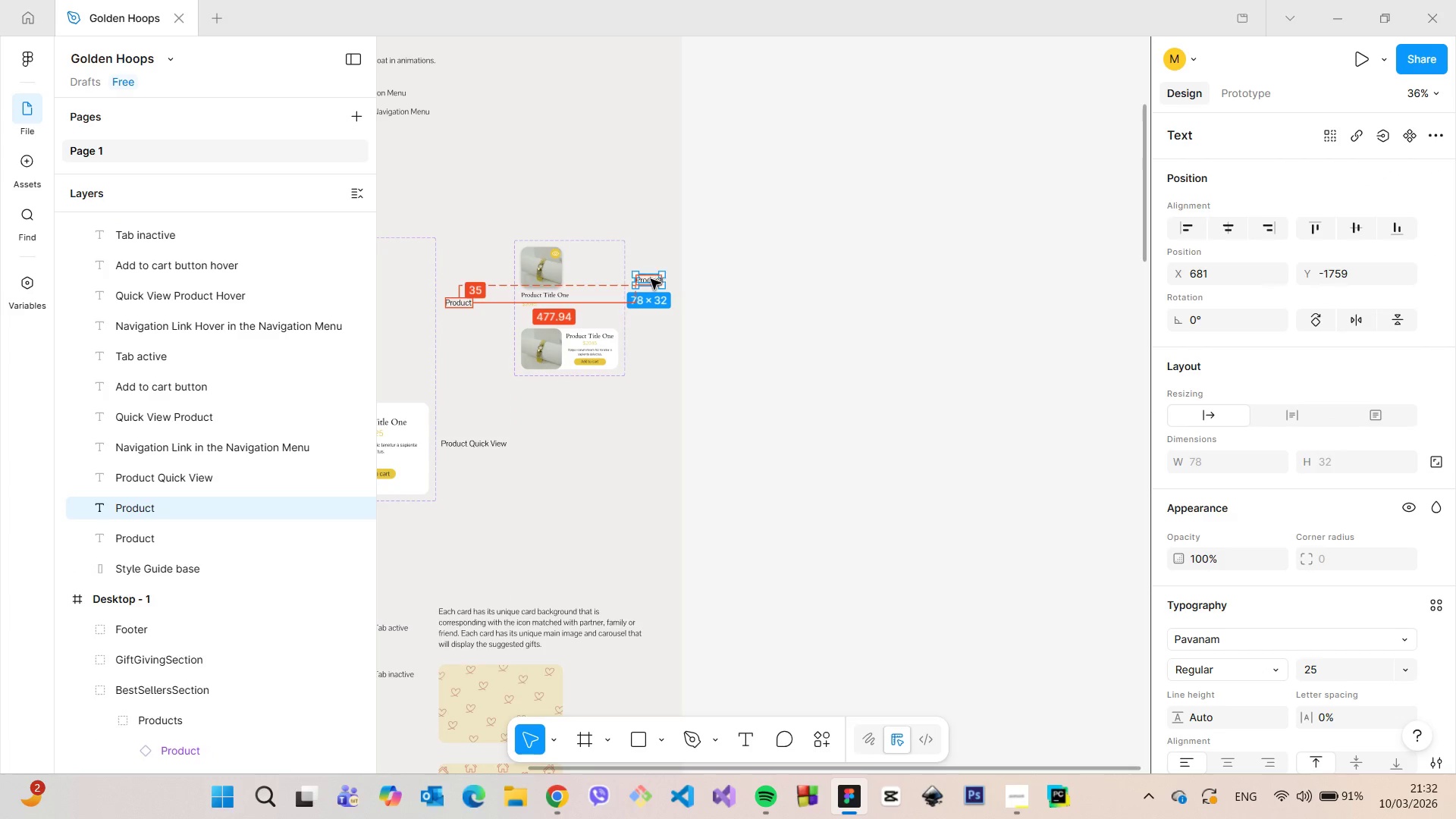 
key(Alt+AltLeft)
 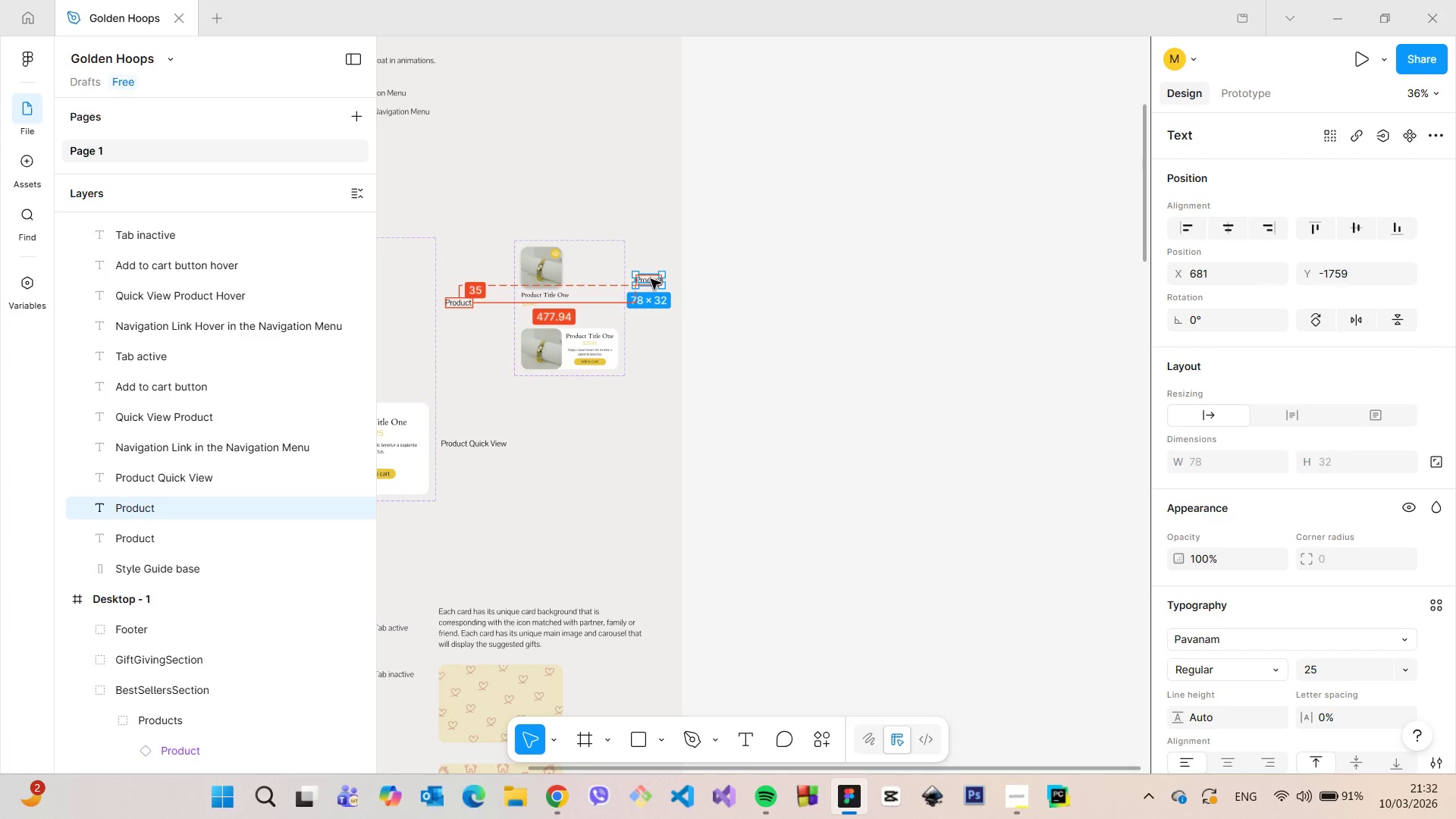 
key(Alt+AltLeft)
 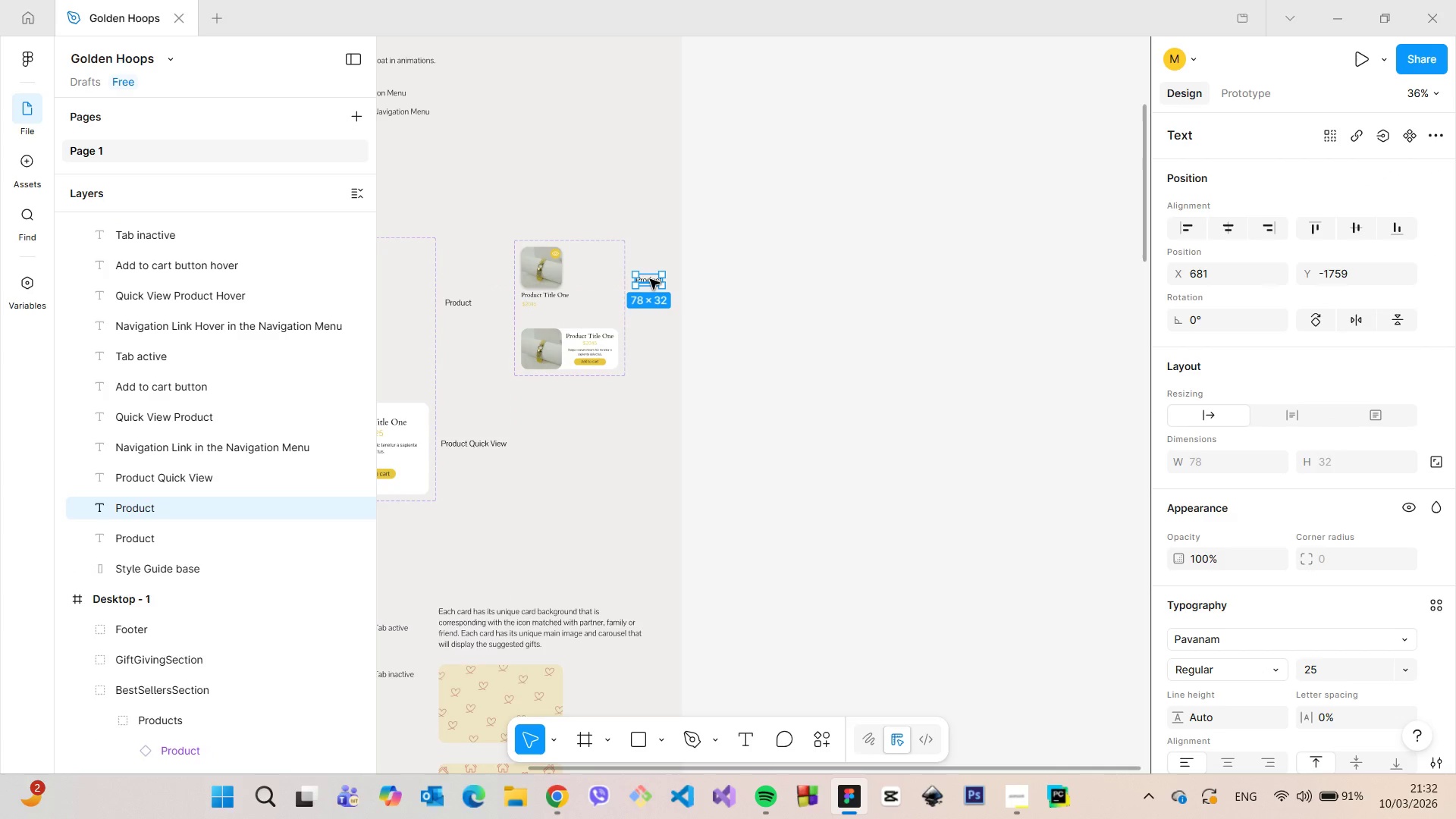 
hold_key(key=AltLeft, duration=15.78)
double_click([650, 279])
 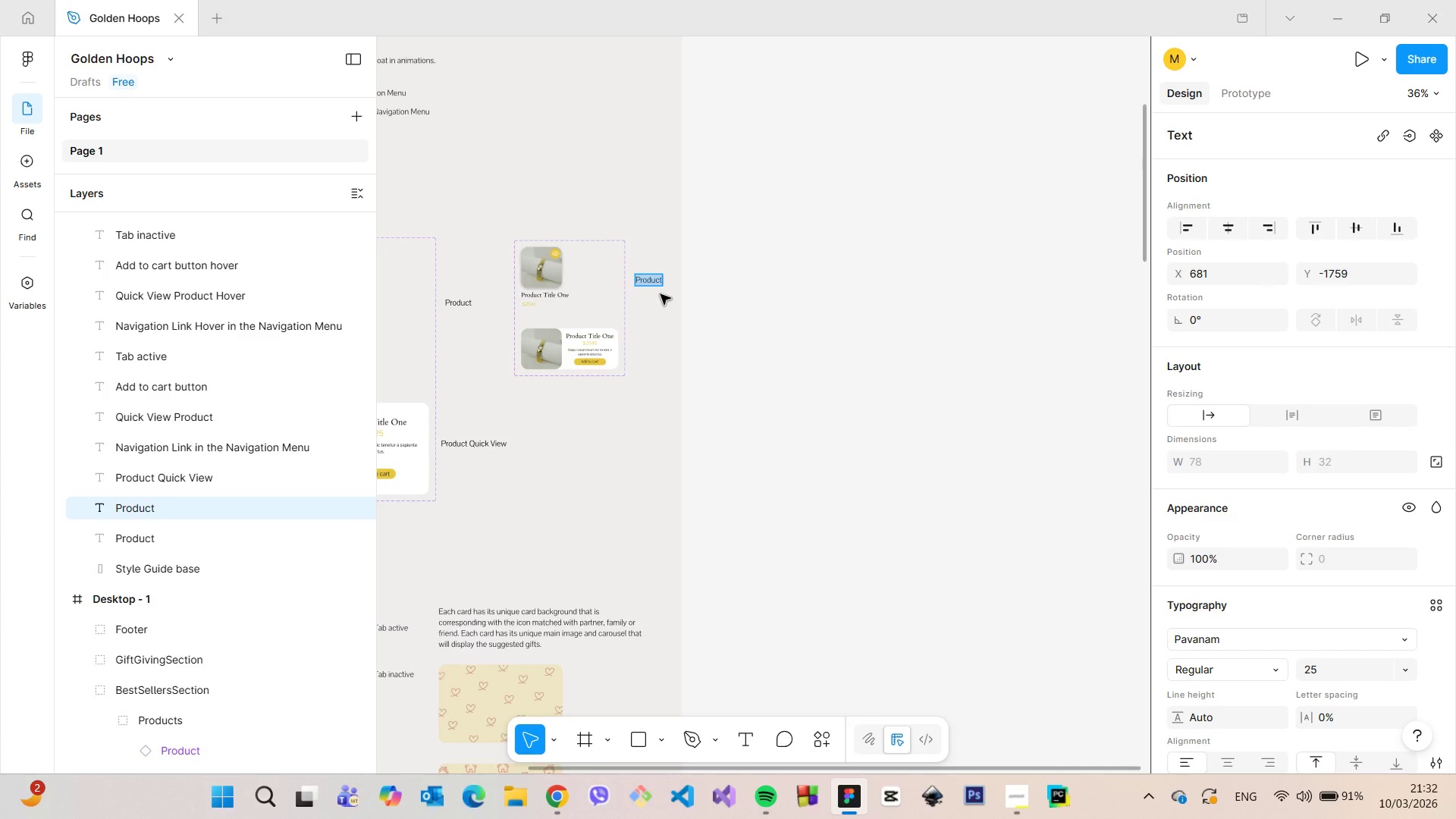 
left_click([658, 283])
 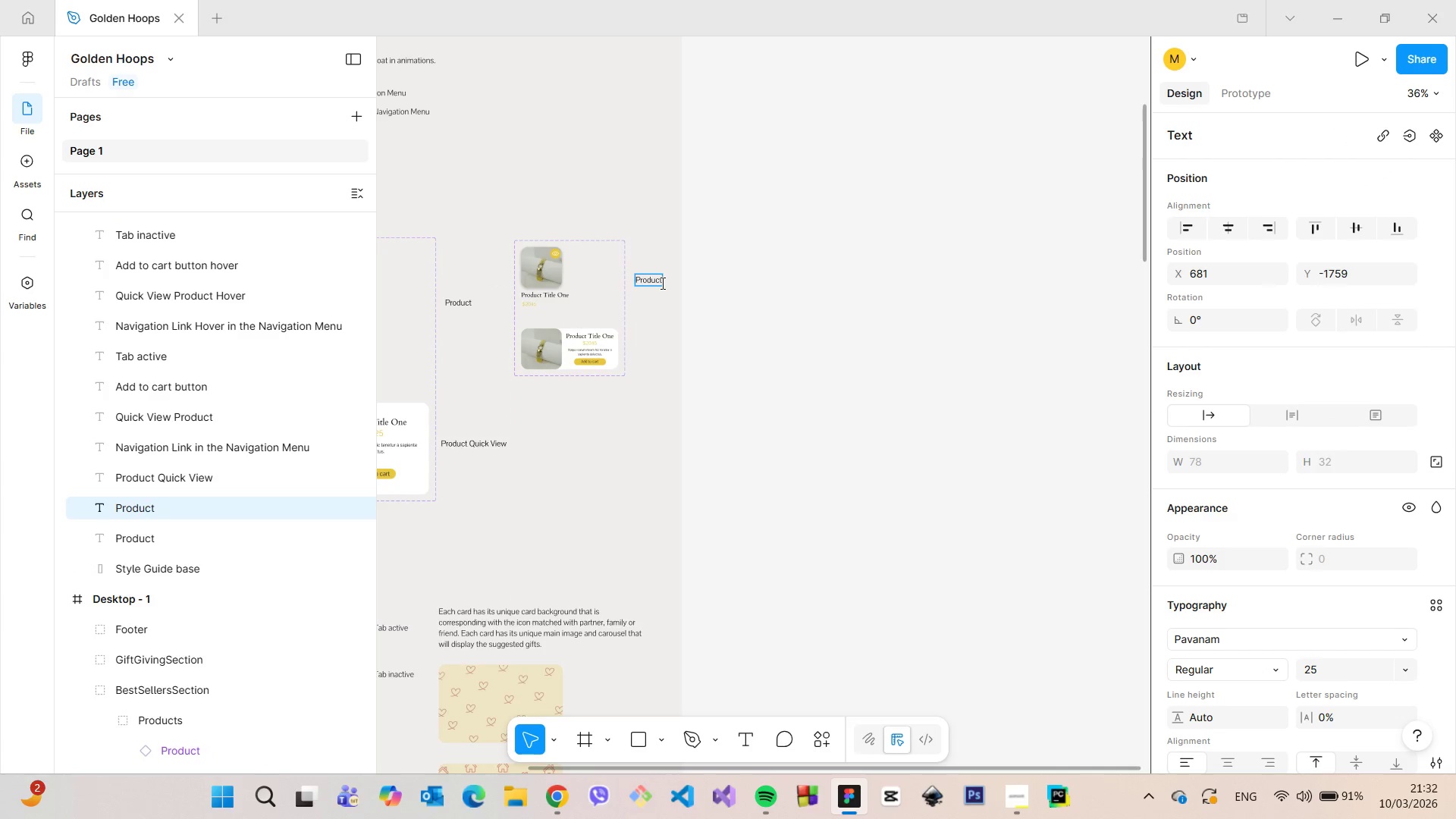 
left_click([661, 283])
 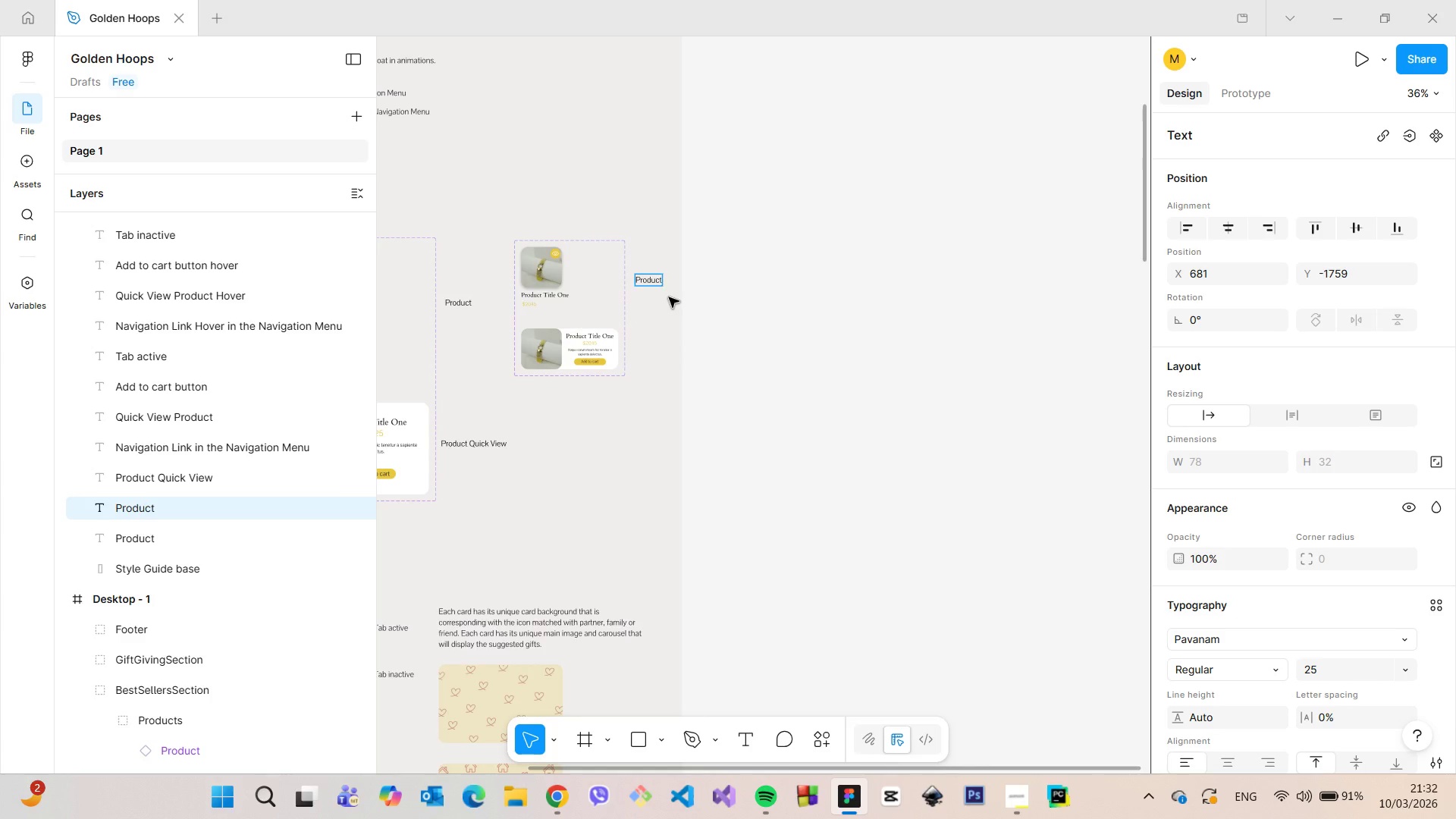 
type( Movile=)
key(Backspace)
key(Backspace)
key(Backspace)
key(Backspace)
key(Backspace)
type(bile)
 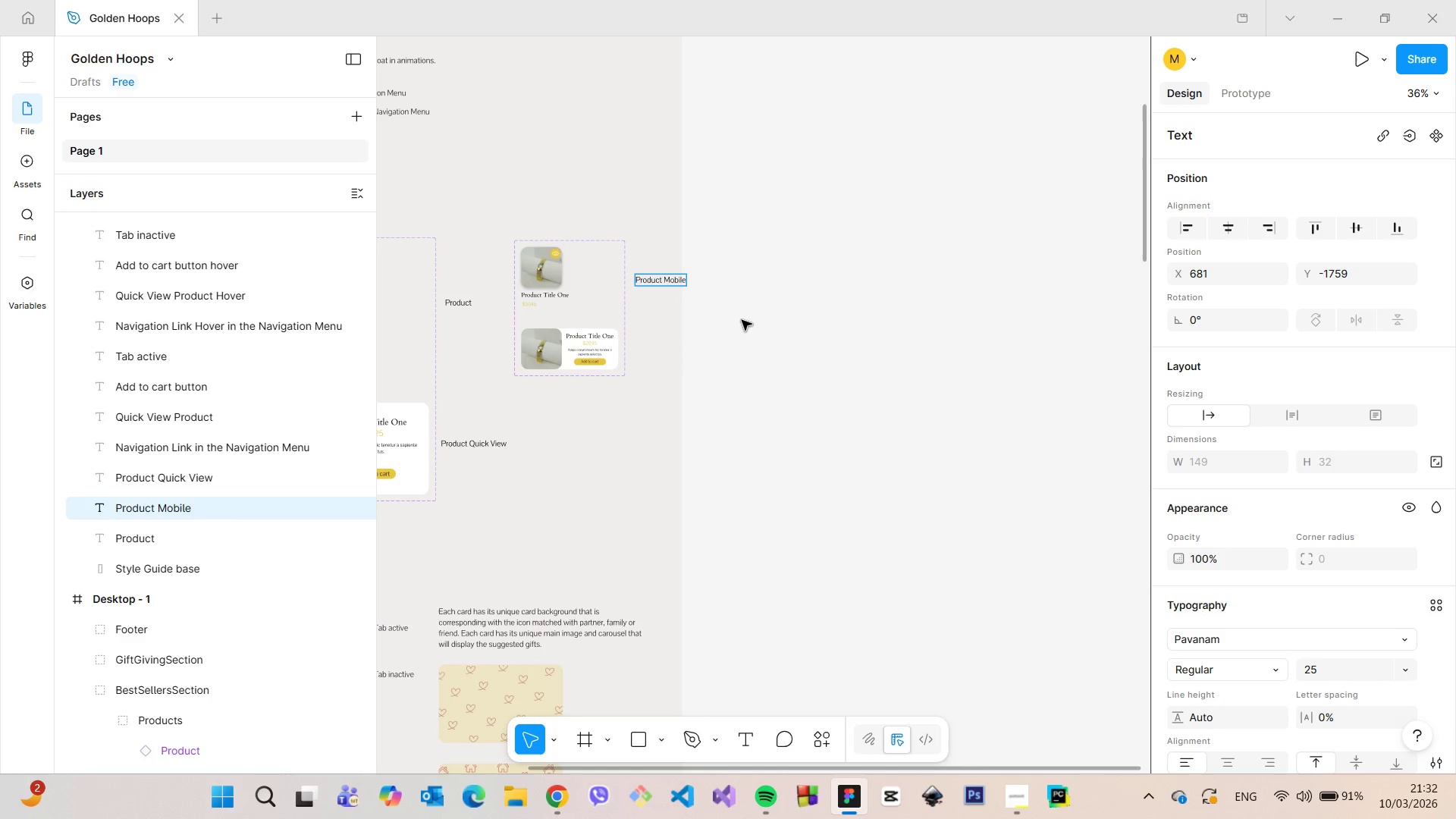 
left_click([773, 317])
 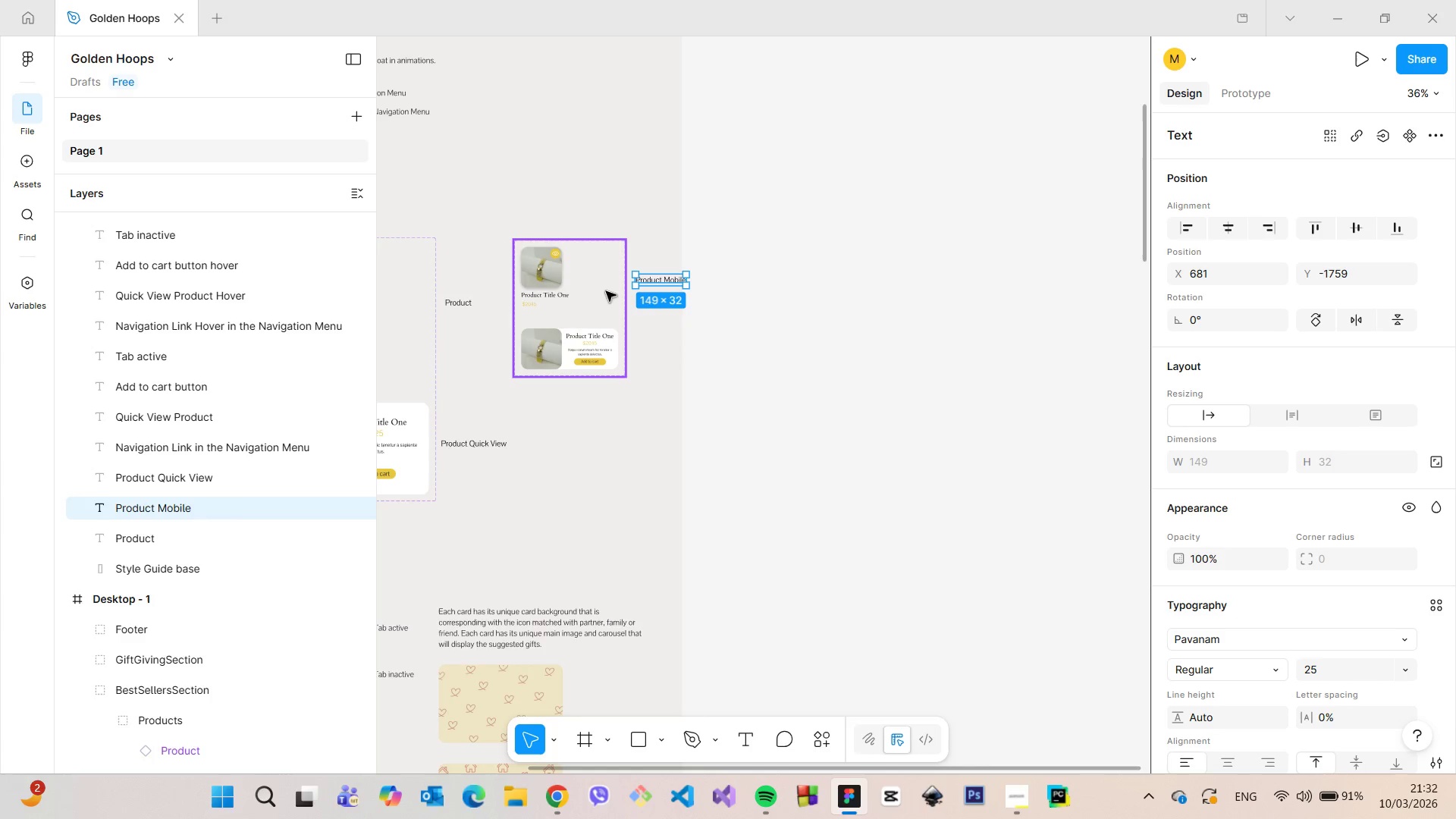 
left_click([585, 285])
 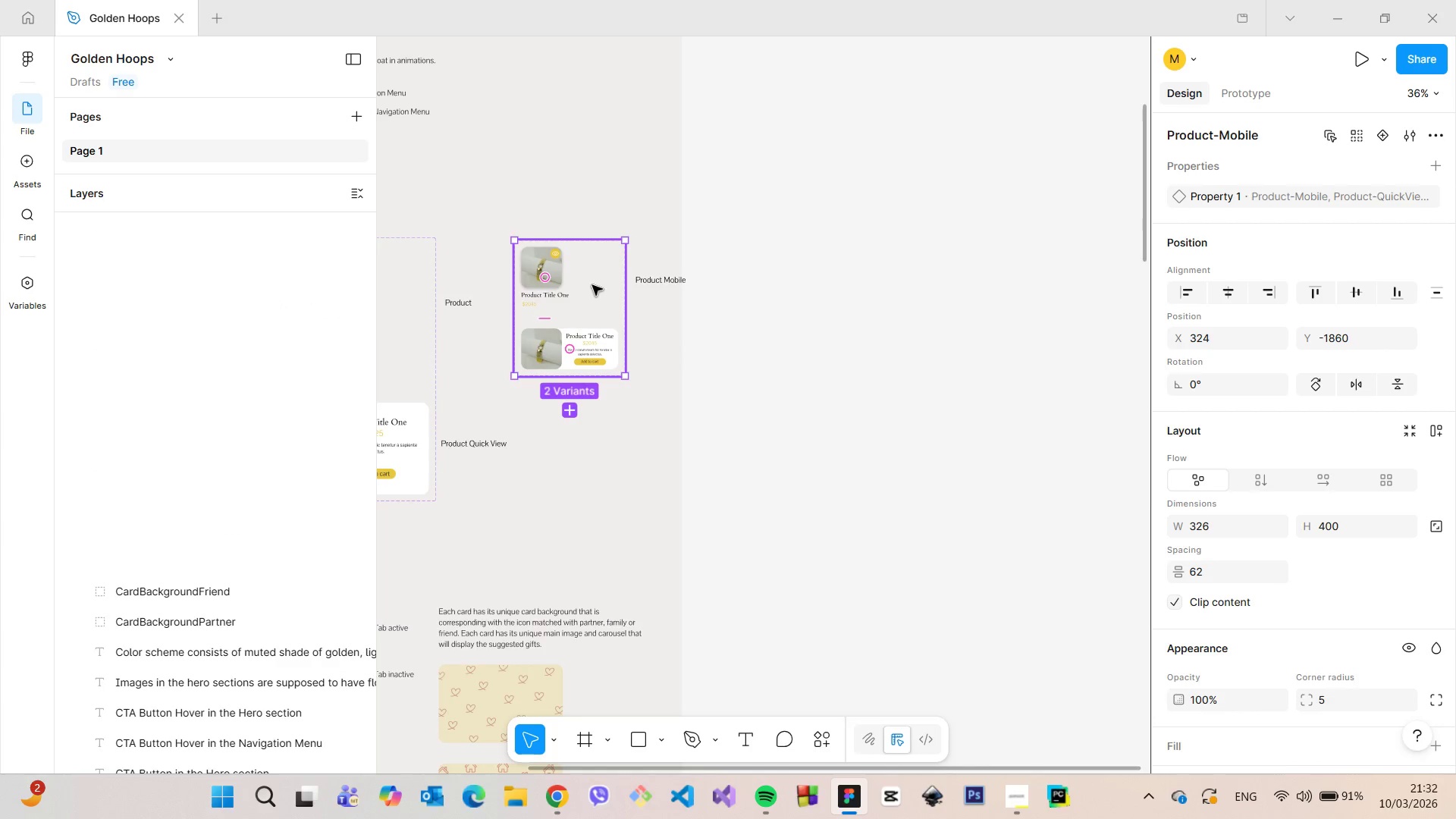 
left_click_drag(start_coordinate=[592, 285], to_coordinate=[578, 287])
 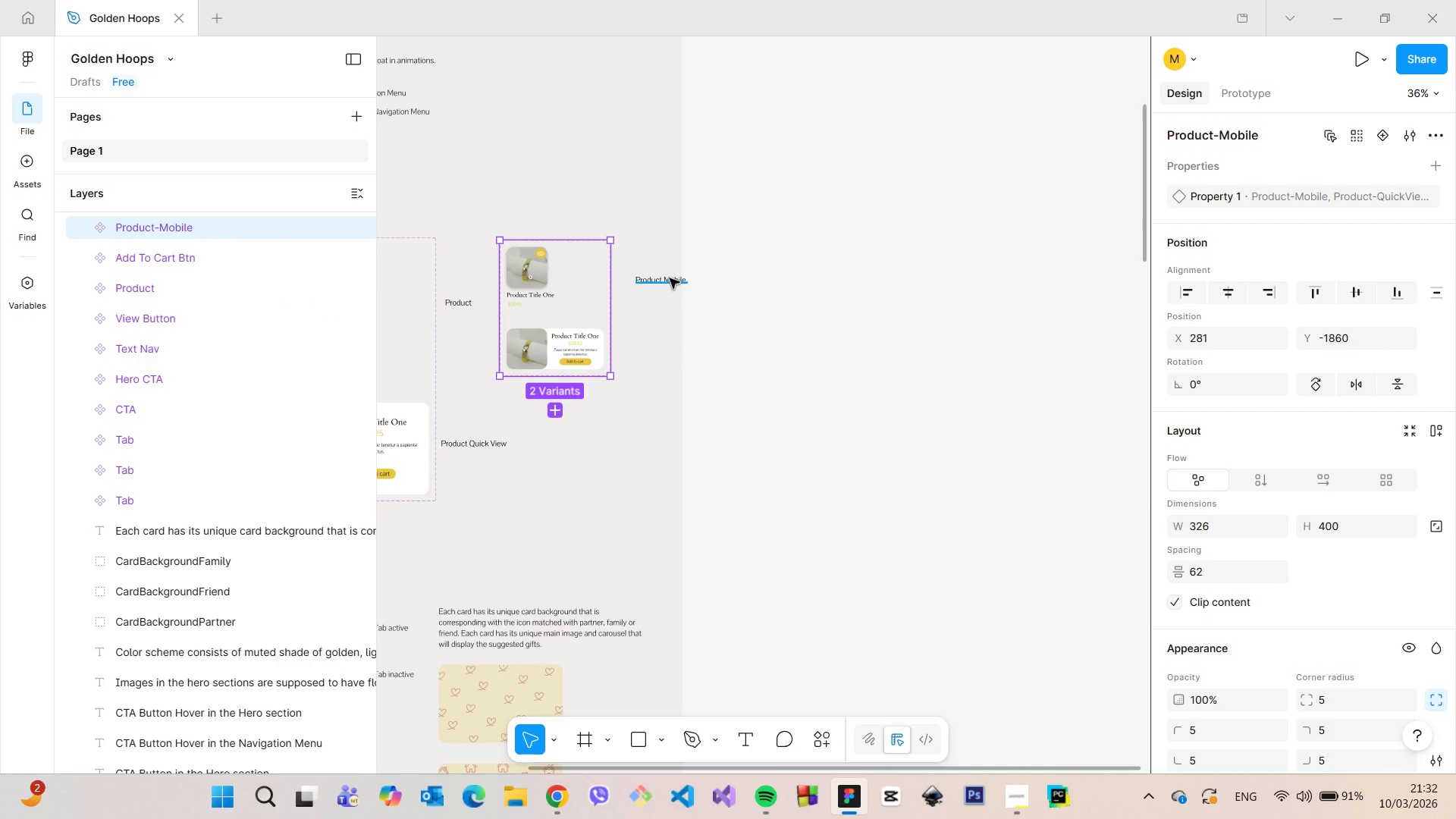 
left_click([670, 278])
 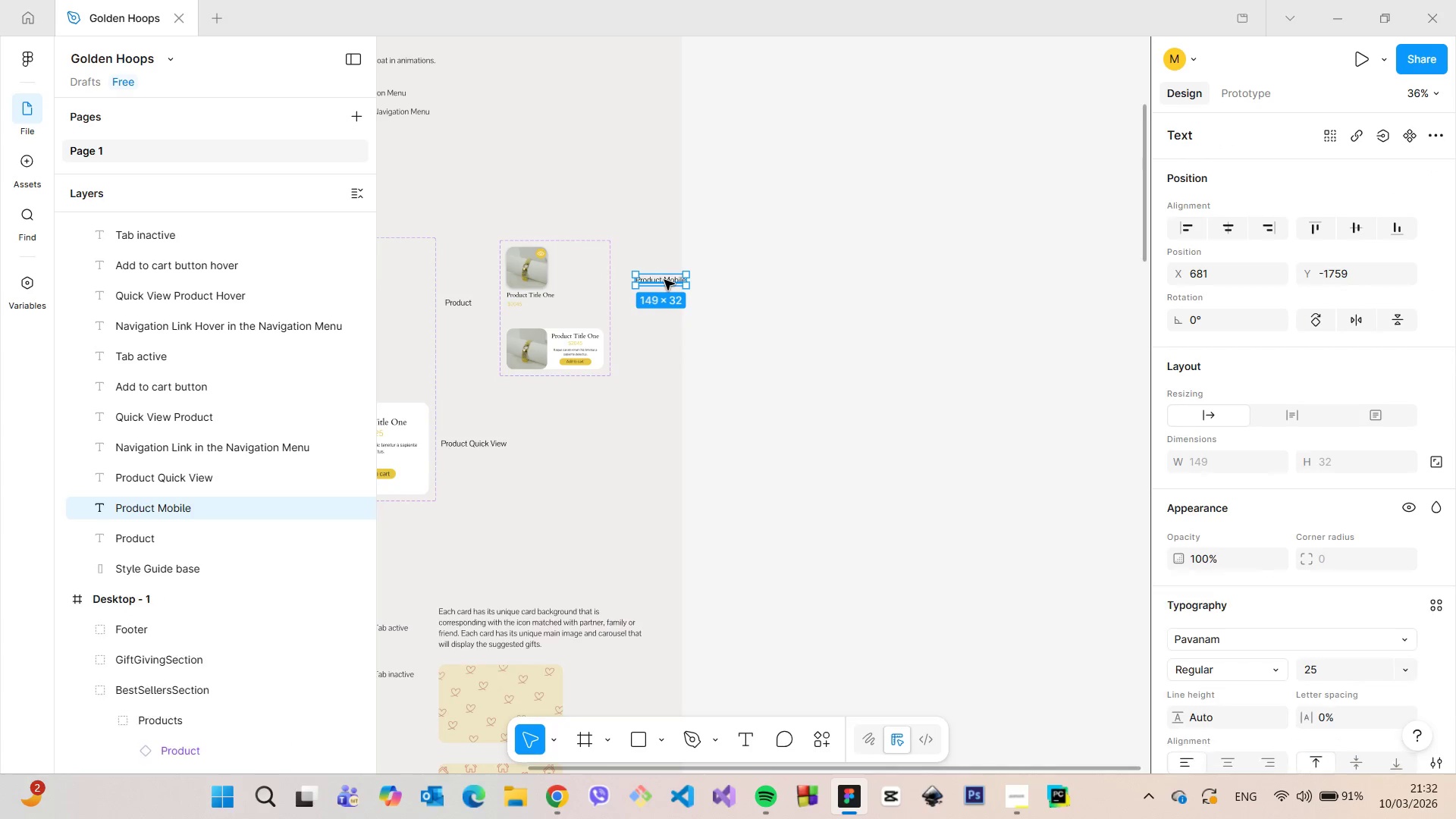 
left_click_drag(start_coordinate=[663, 281], to_coordinate=[643, 284])
 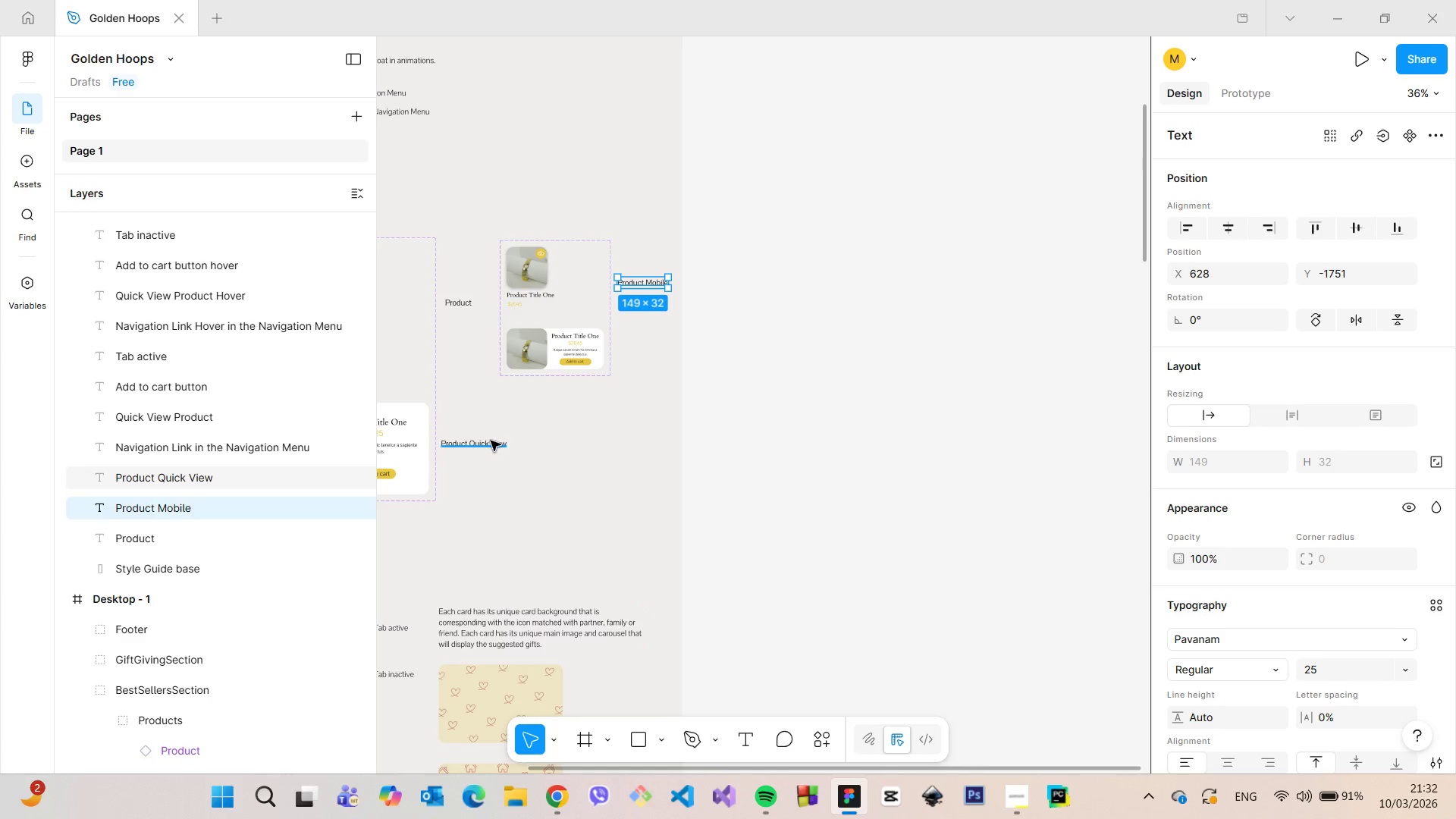 
left_click([490, 441])
 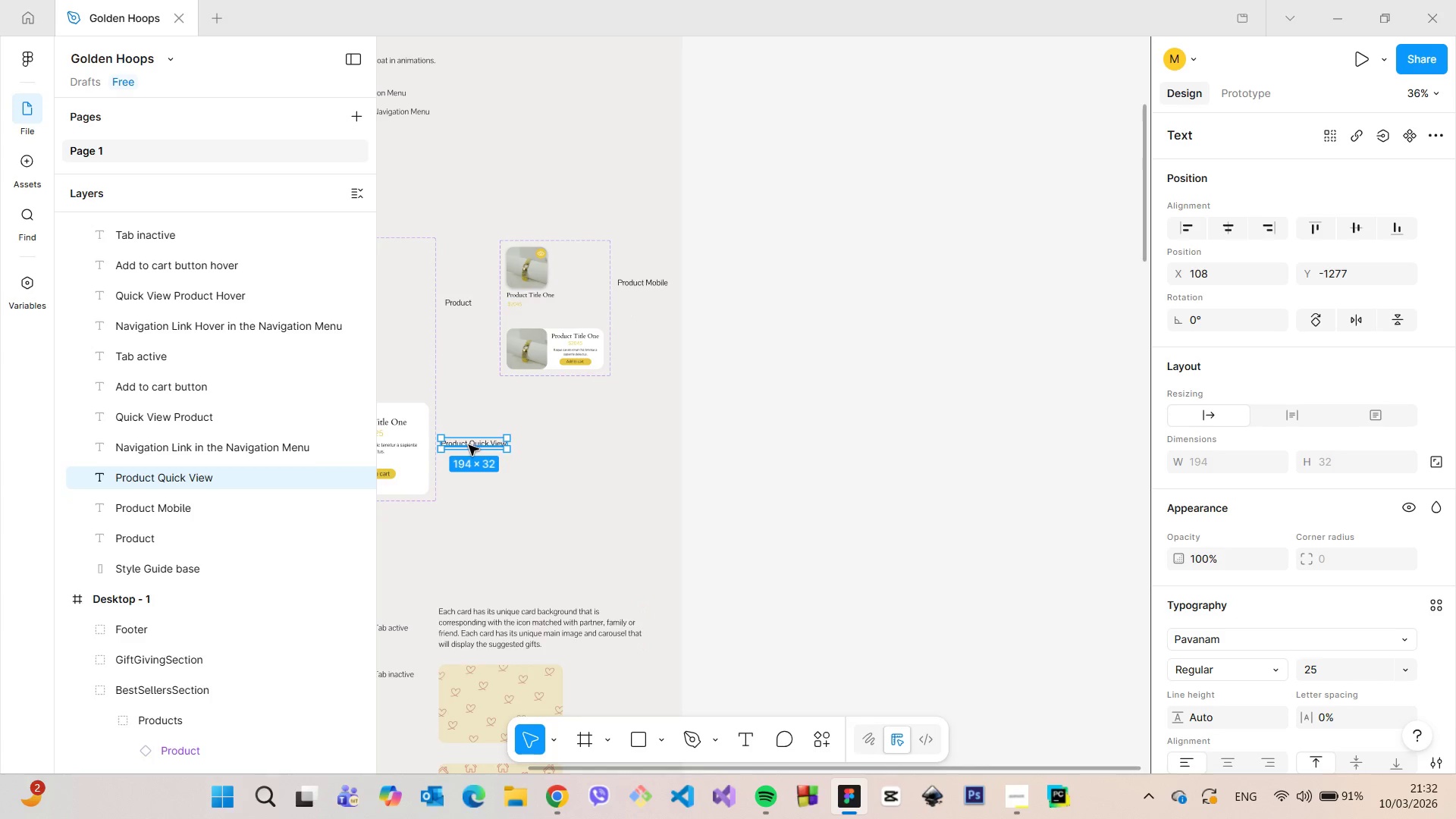 
left_click_drag(start_coordinate=[469, 445], to_coordinate=[642, 335])
 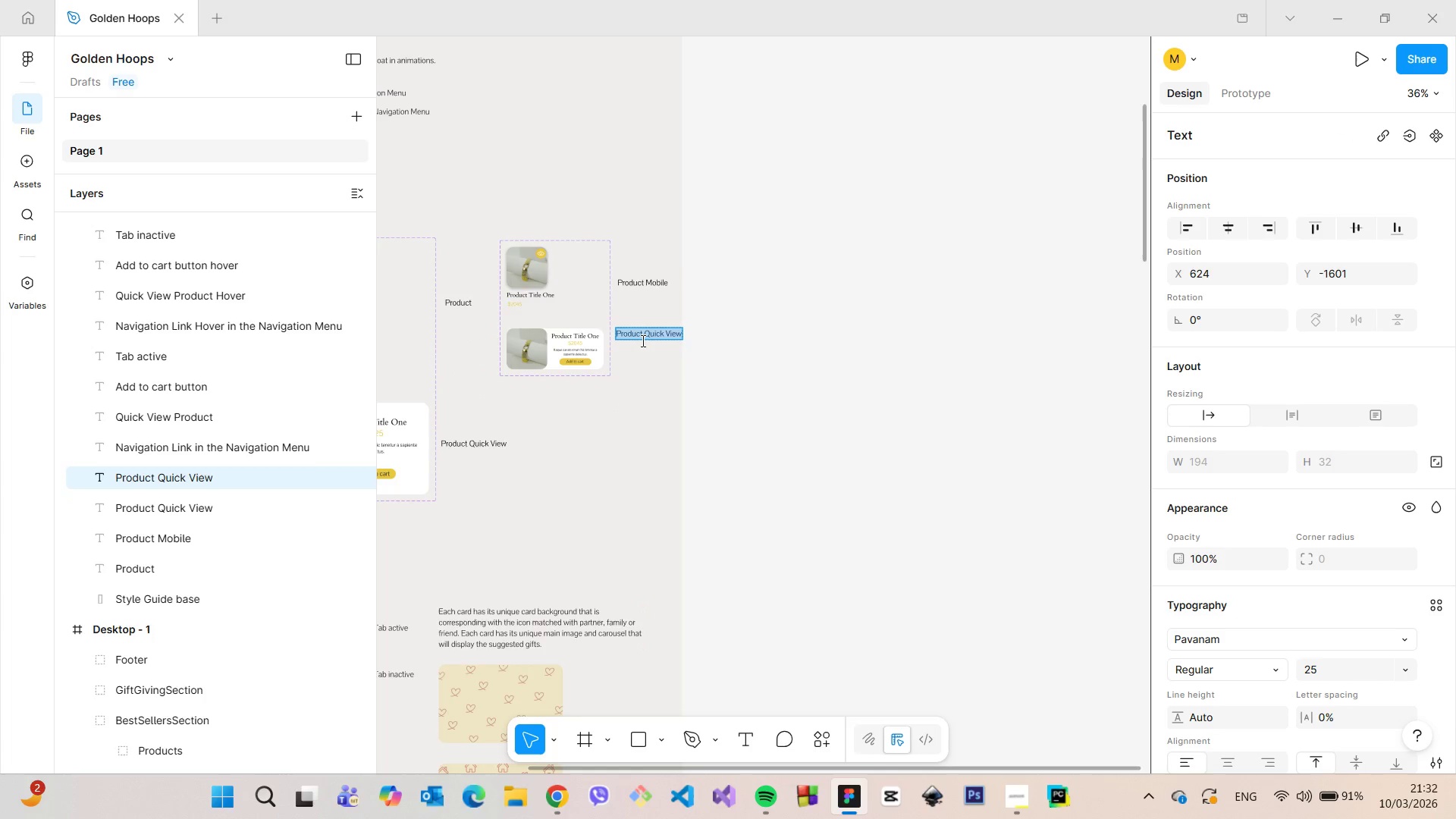 
hold_key(key=AltLeft, duration=1.5)
 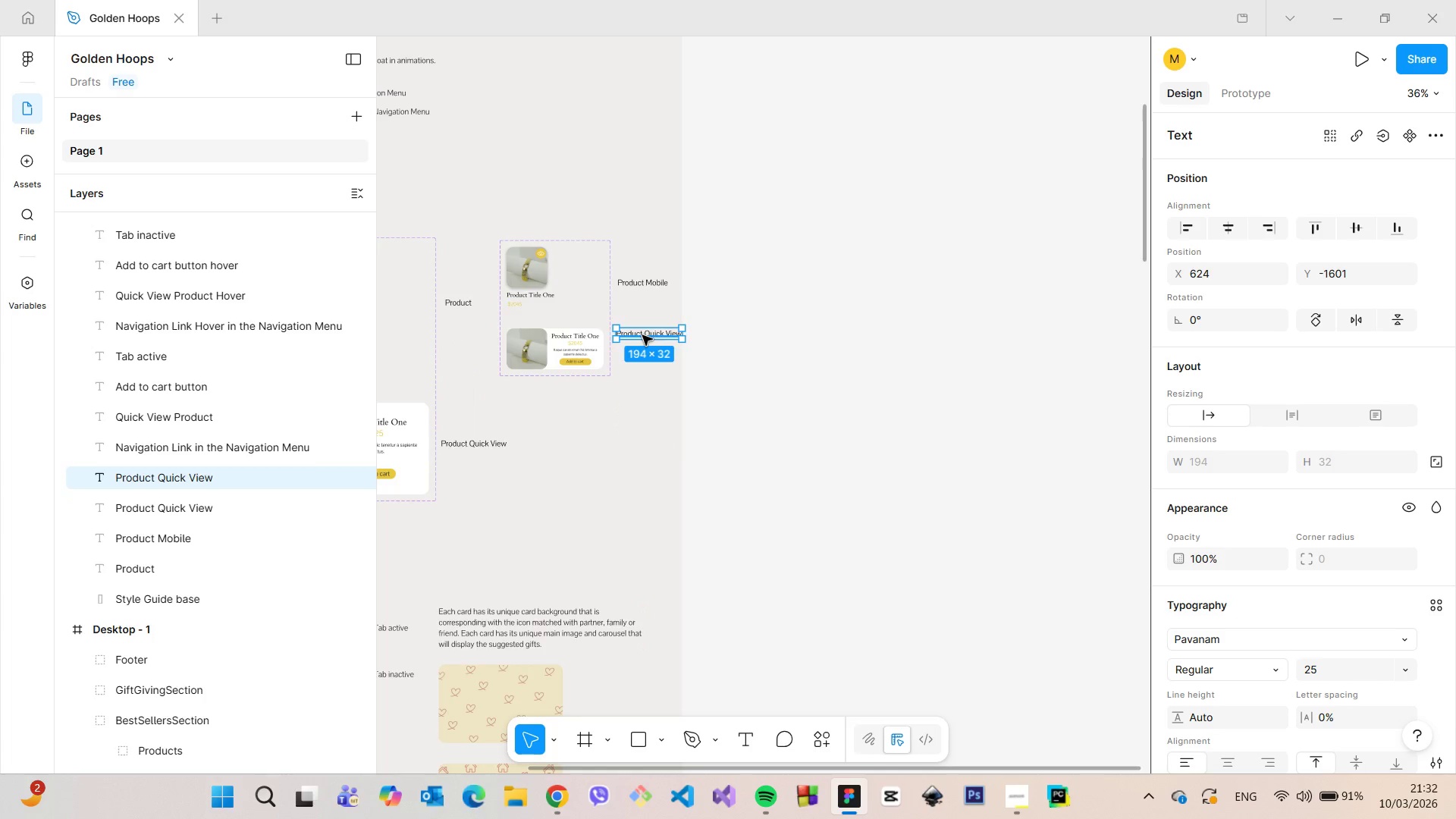 
double_click([642, 335])
 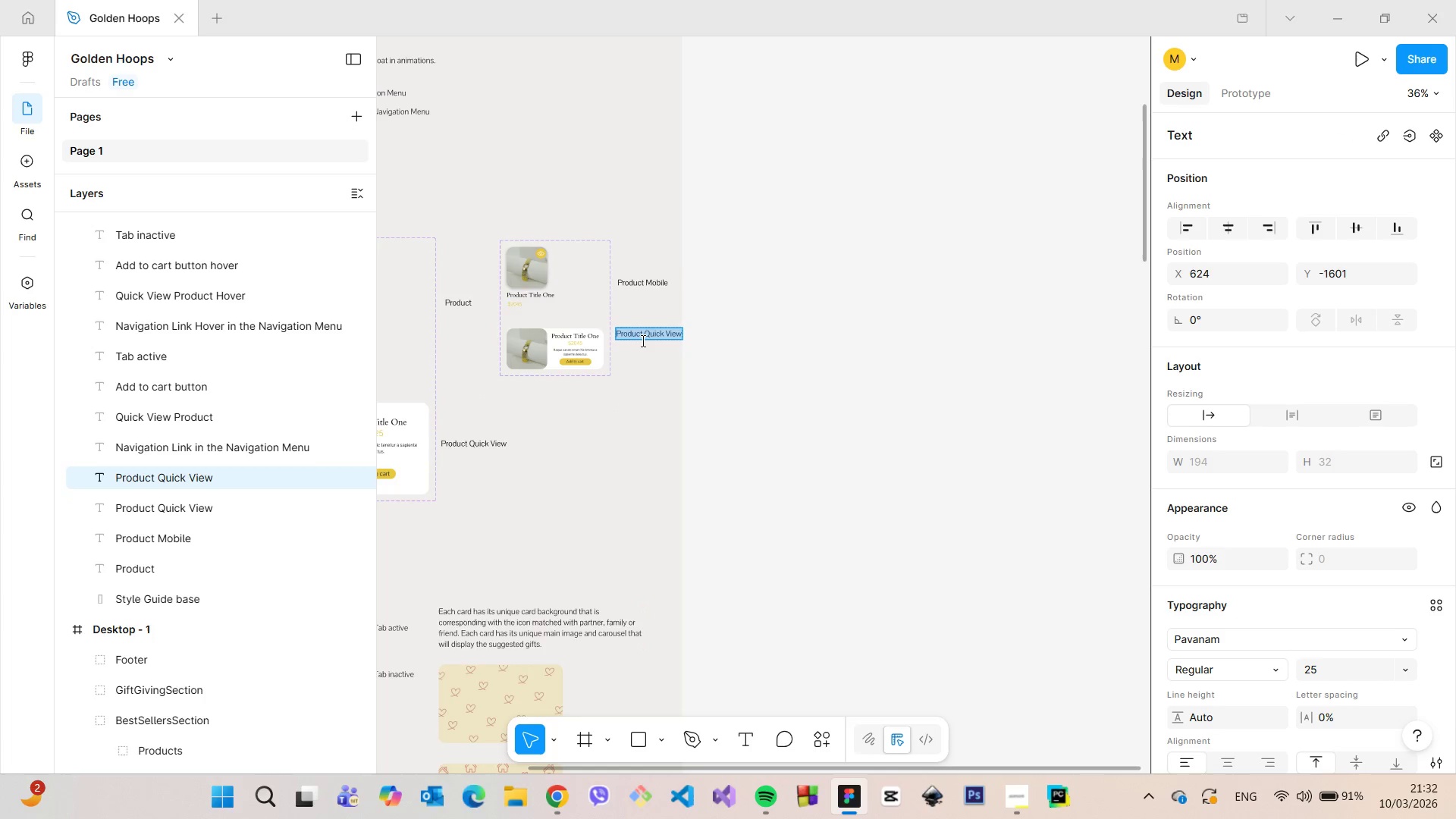 
left_click([645, 338])
 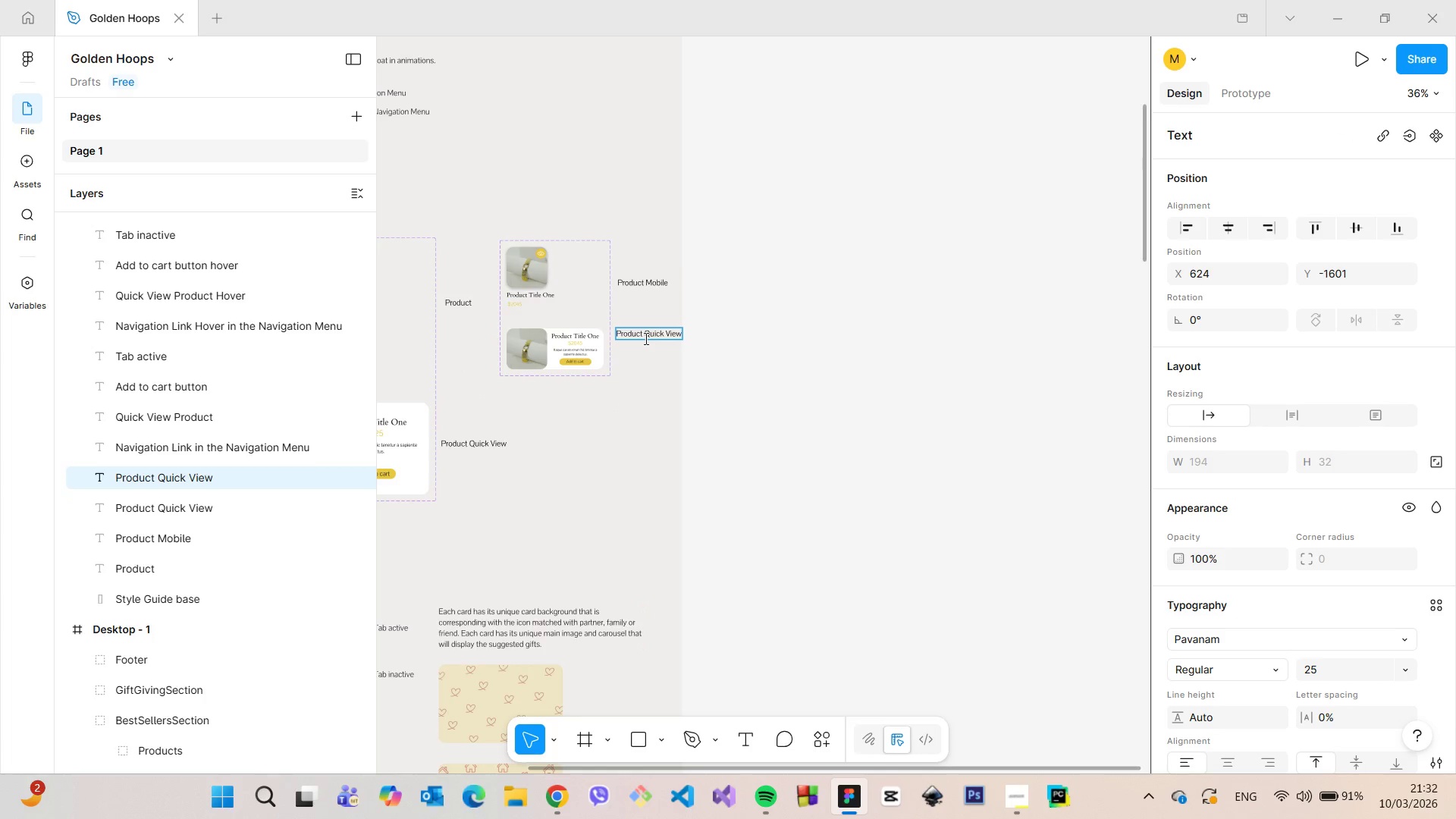 
type(Mobile )
 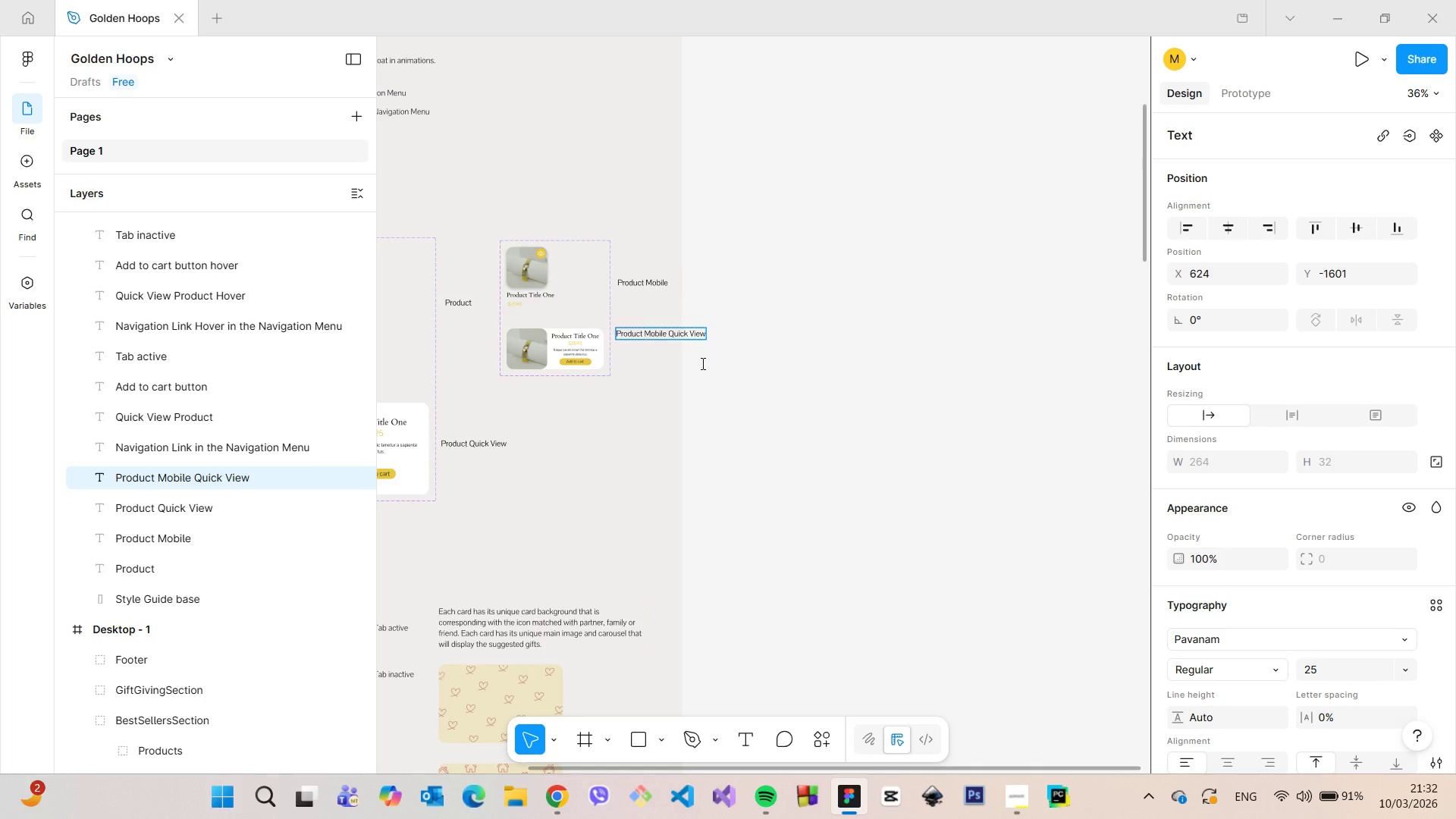 
left_click([744, 378])
 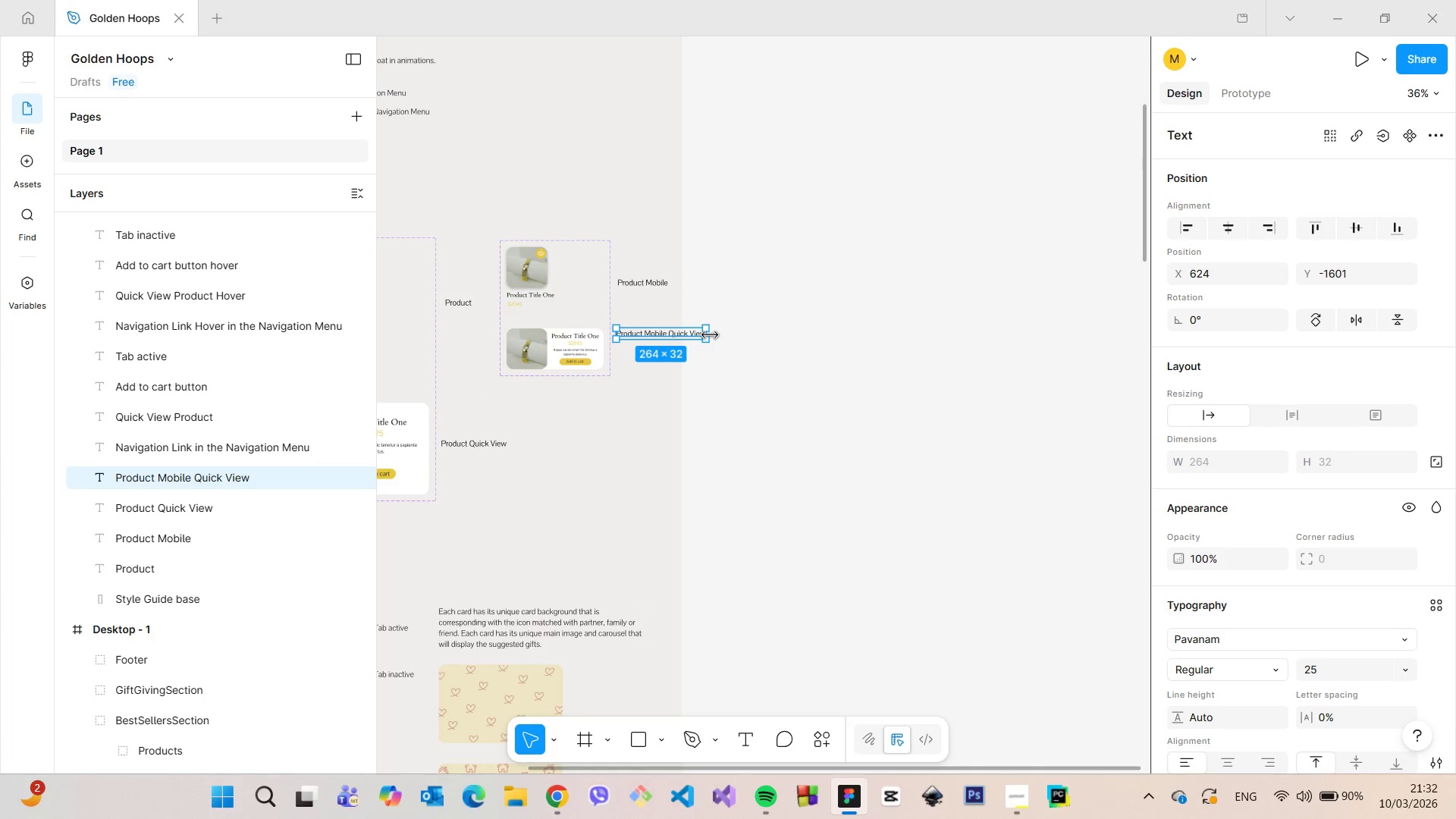 
left_click_drag(start_coordinate=[710, 335], to_coordinate=[676, 342])
 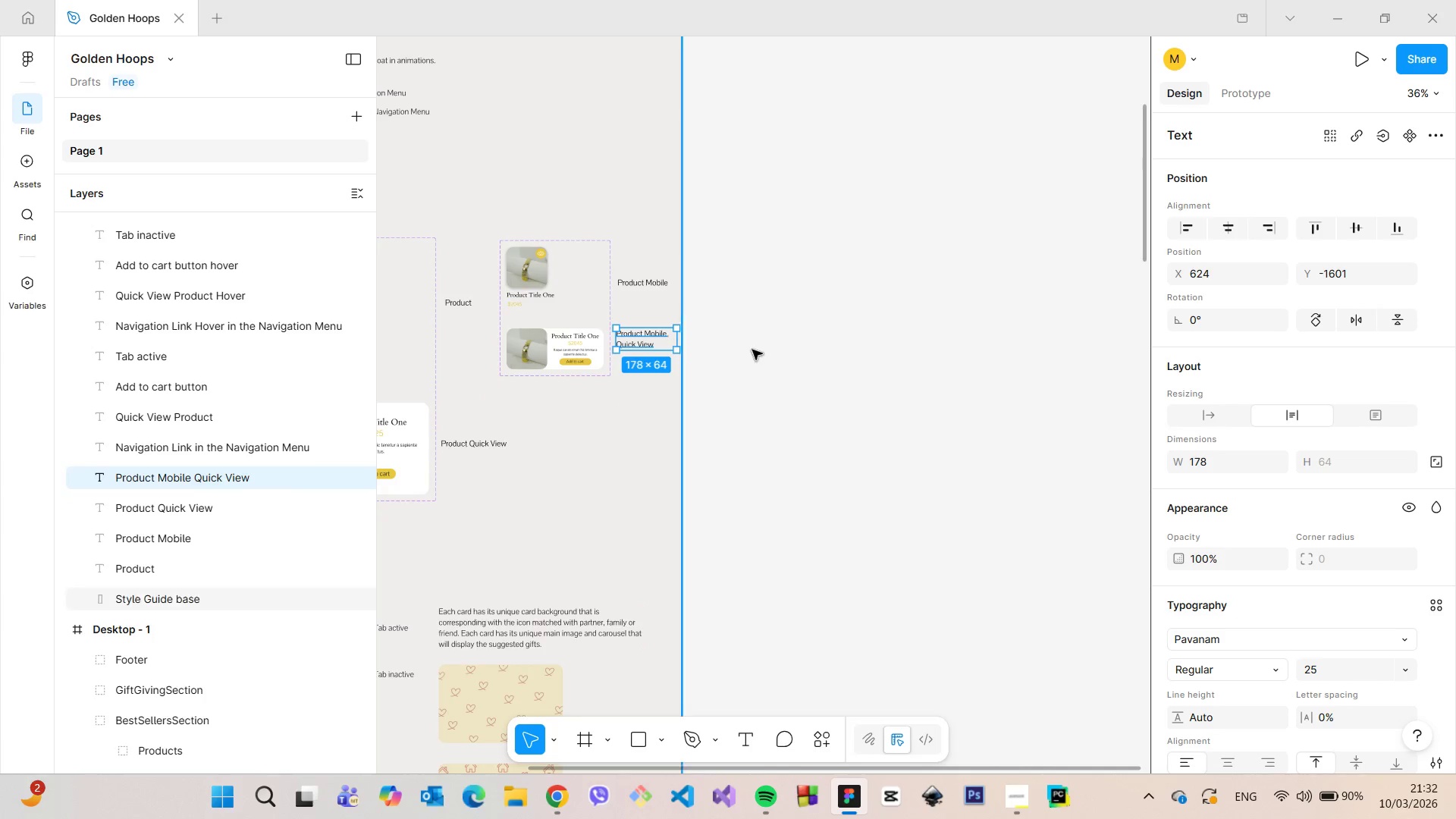 
left_click([752, 350])
 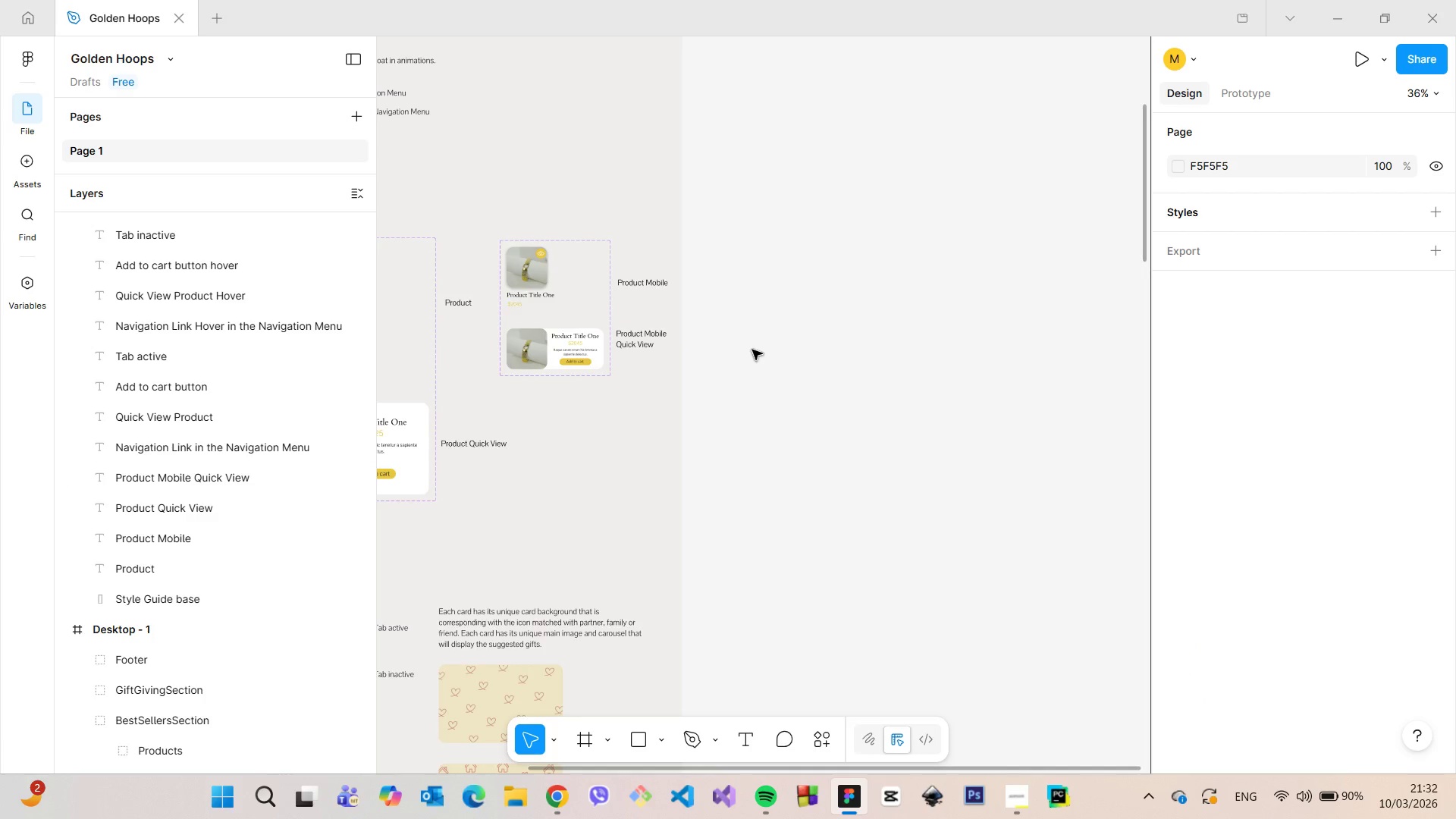 
scroll: coordinate [880, 467], scroll_direction: down, amount: 12.0
 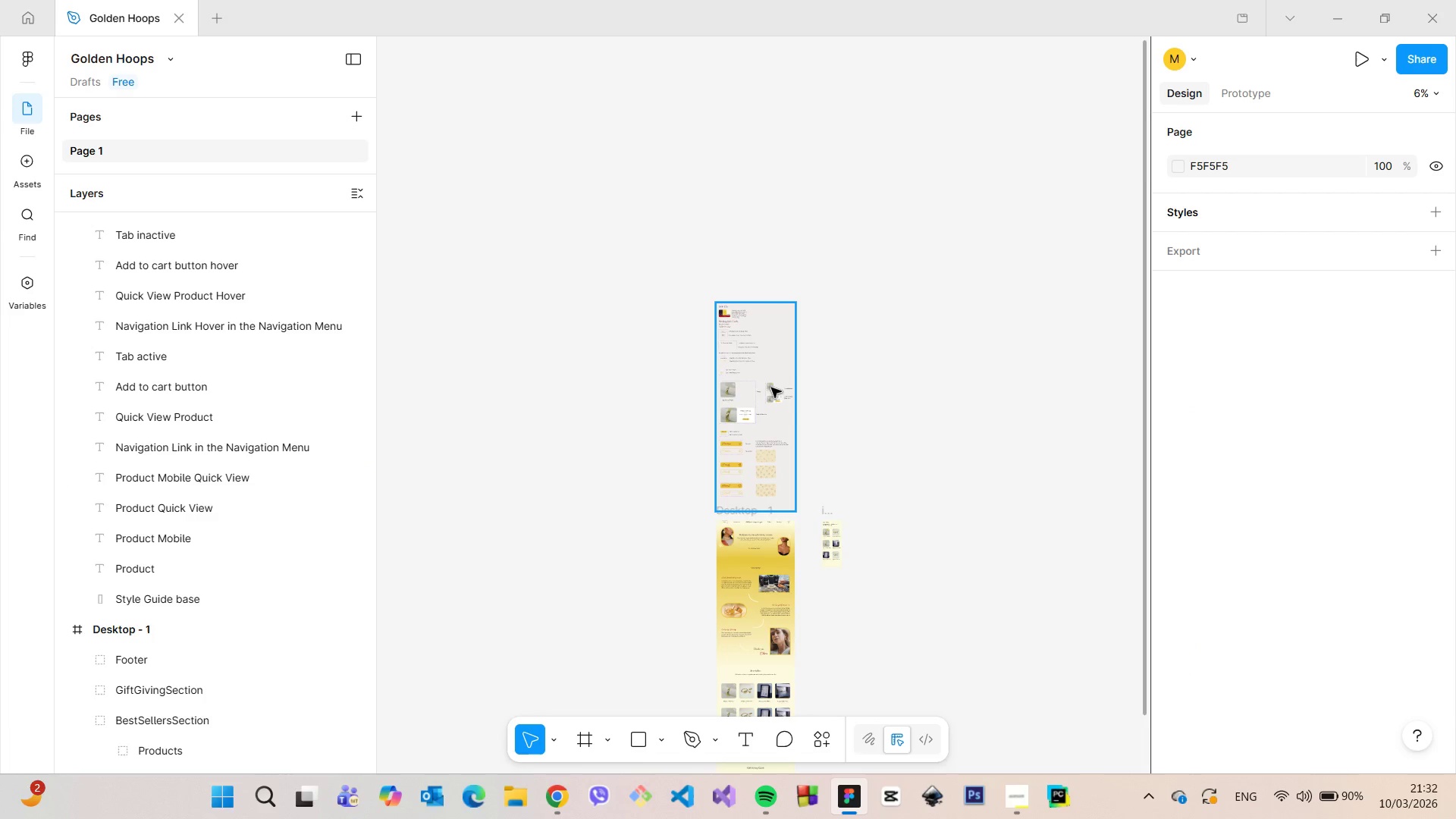 
scroll: coordinate [792, 406], scroll_direction: up, amount: 28.0
 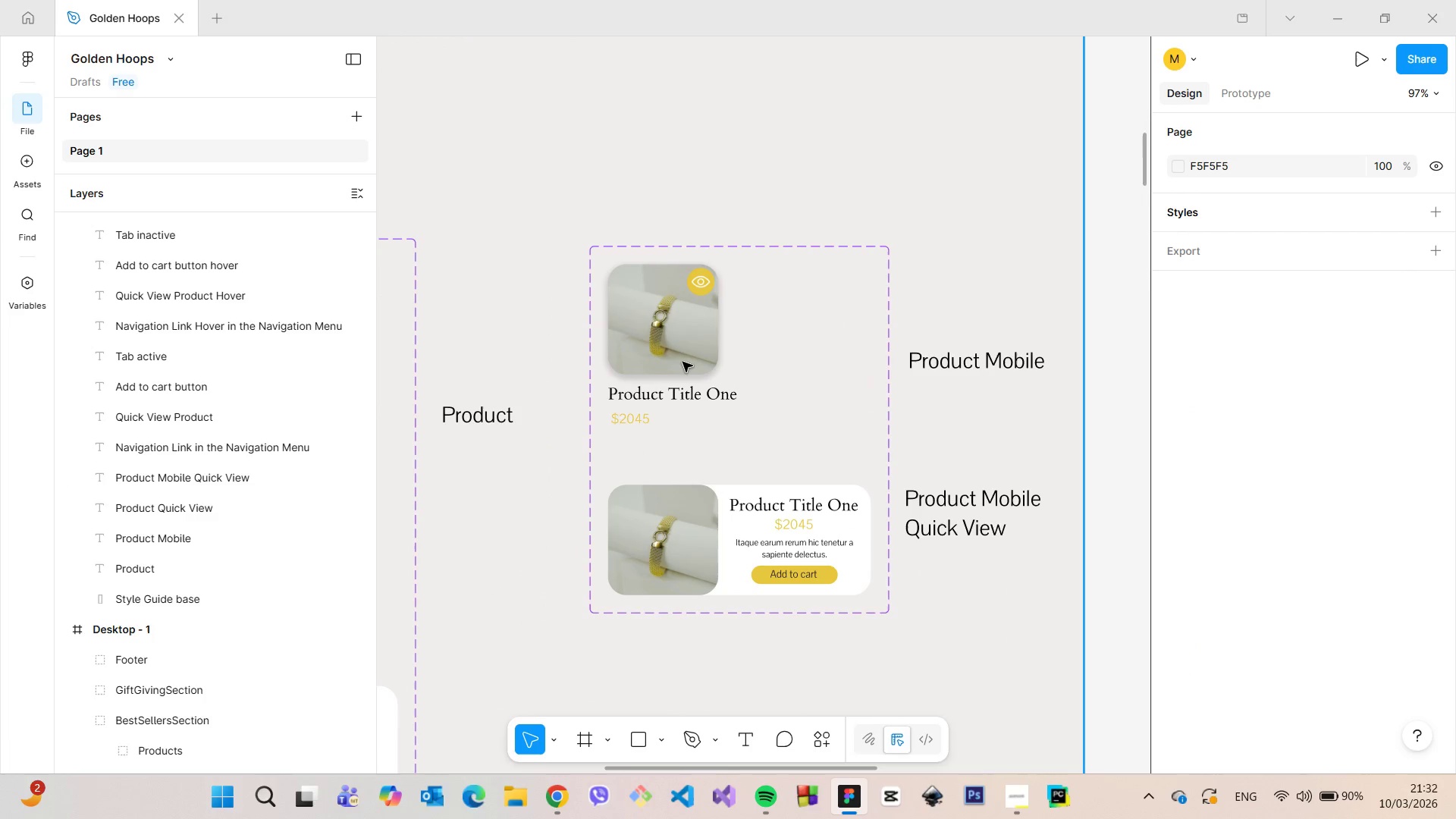 
double_click([682, 362])
 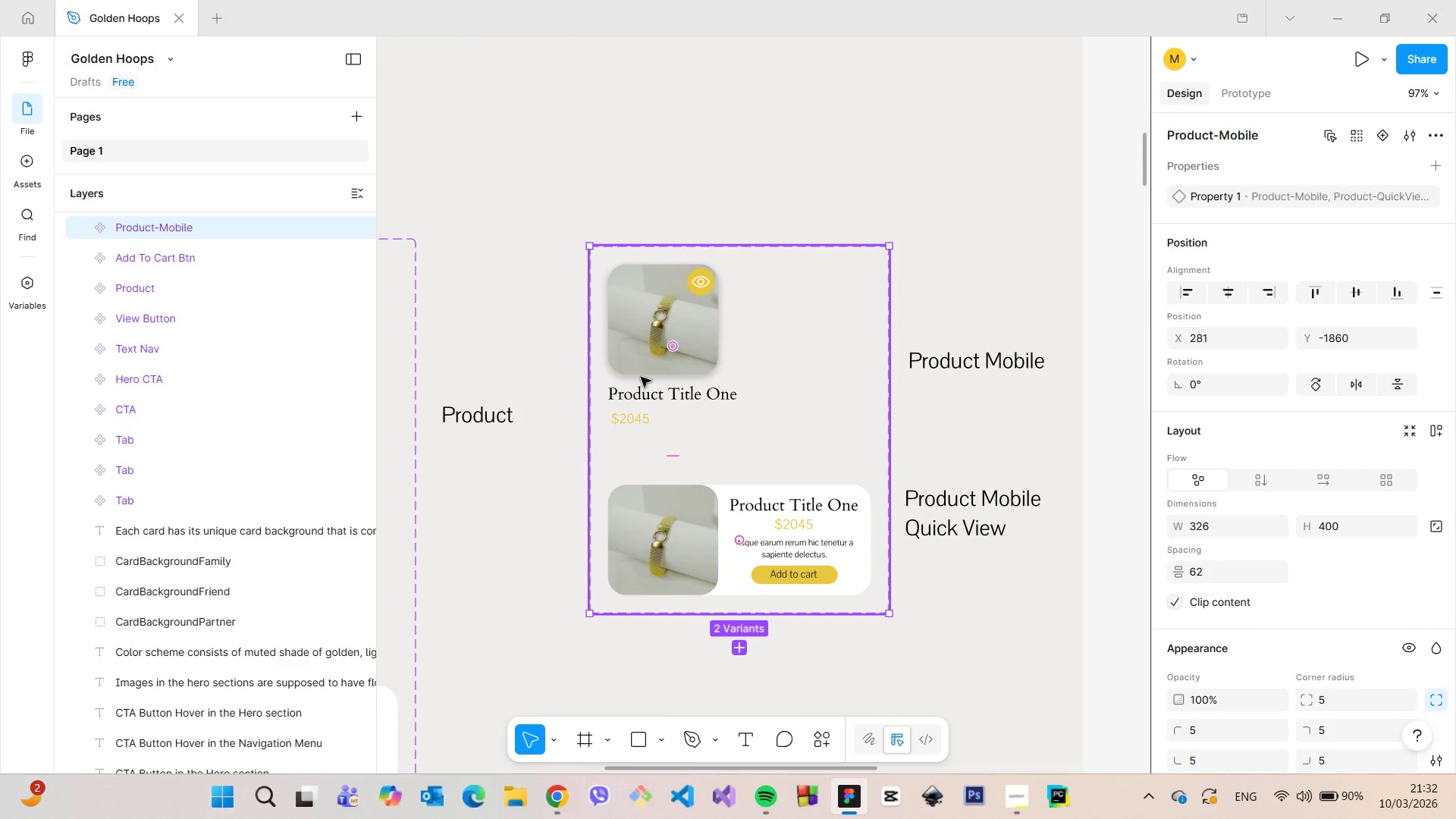 
scroll: coordinate [200, 324], scroll_direction: up, amount: 3.0
 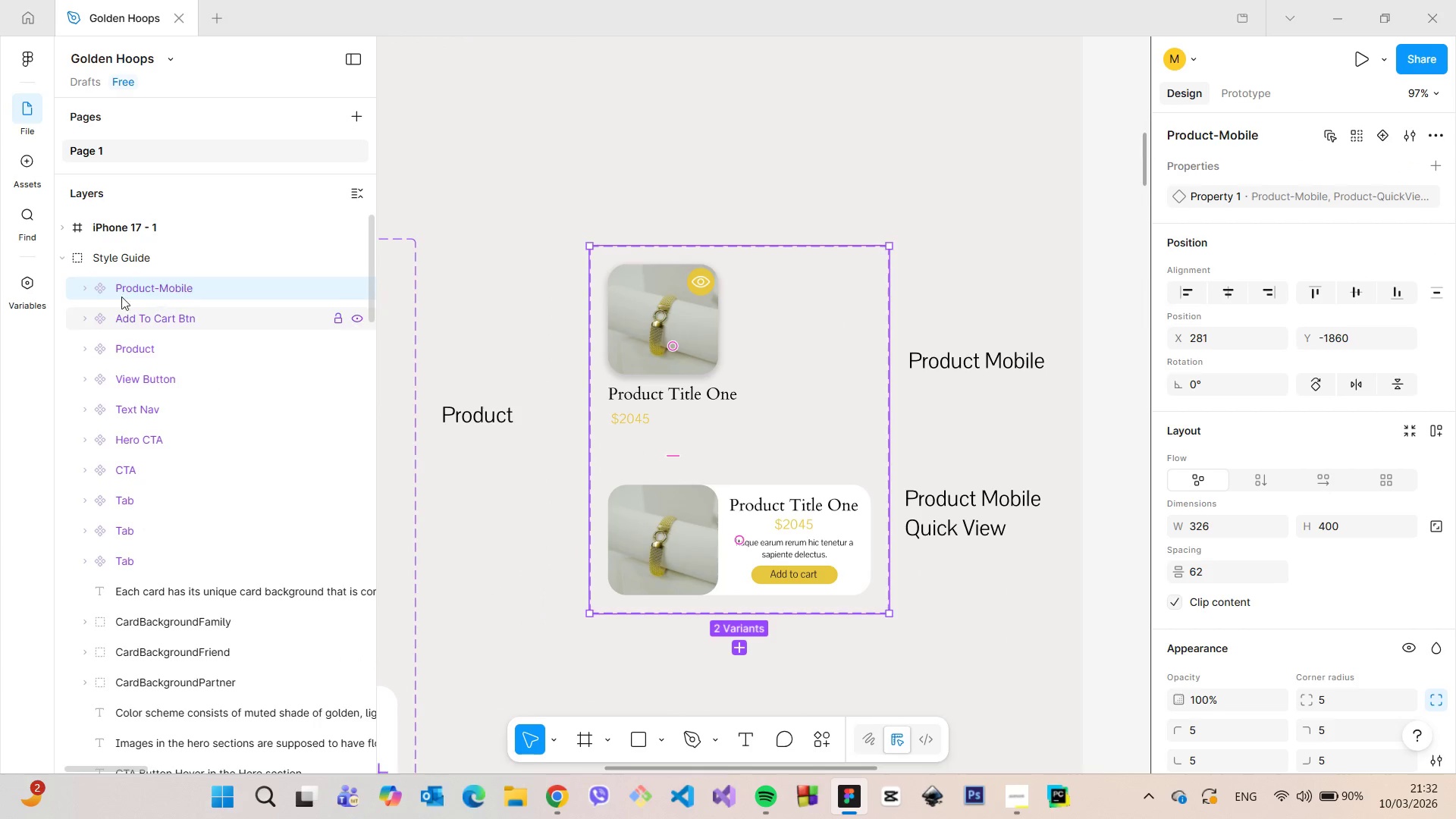 
left_click([86, 288])
 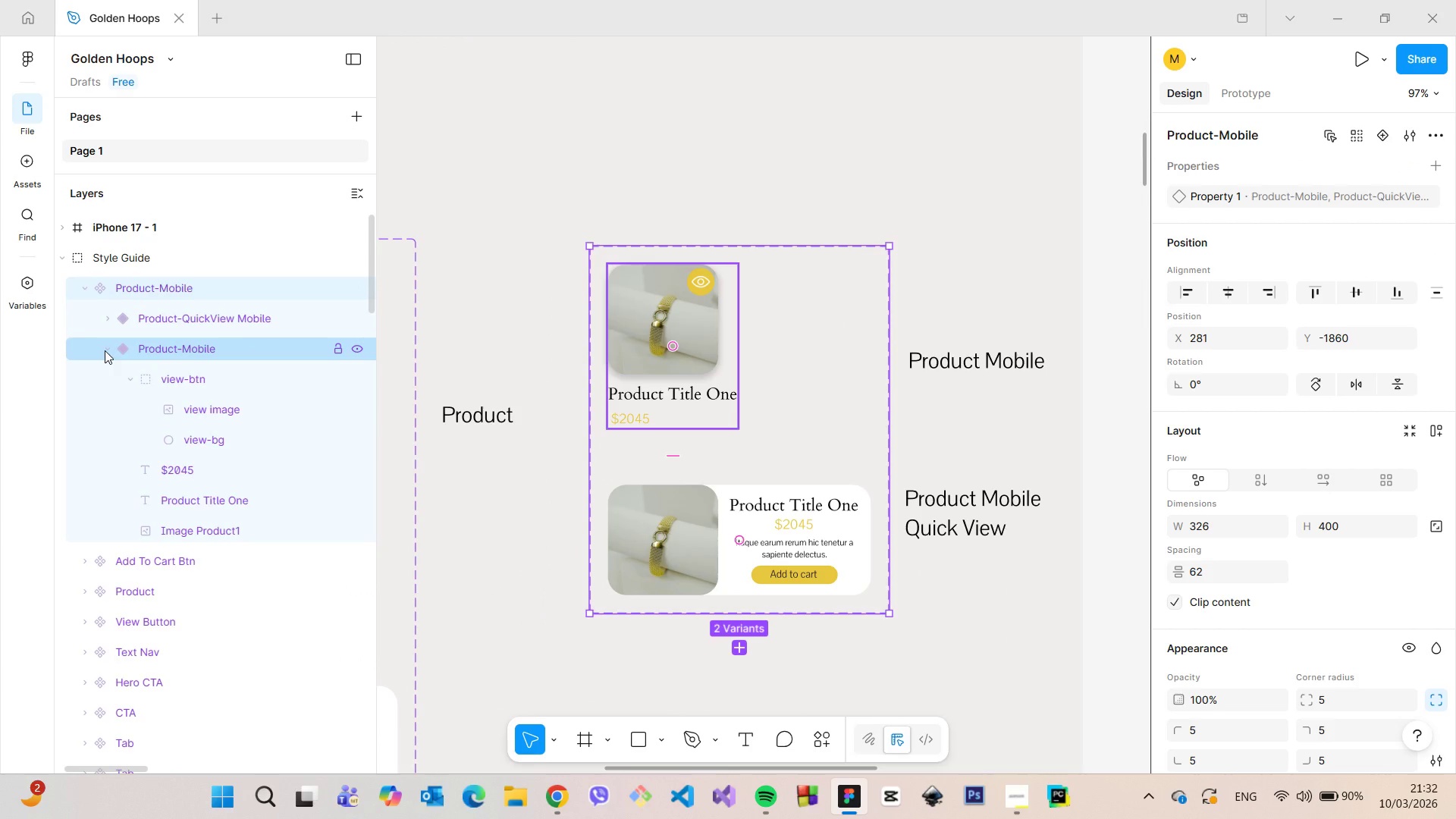 
double_click([155, 353])
 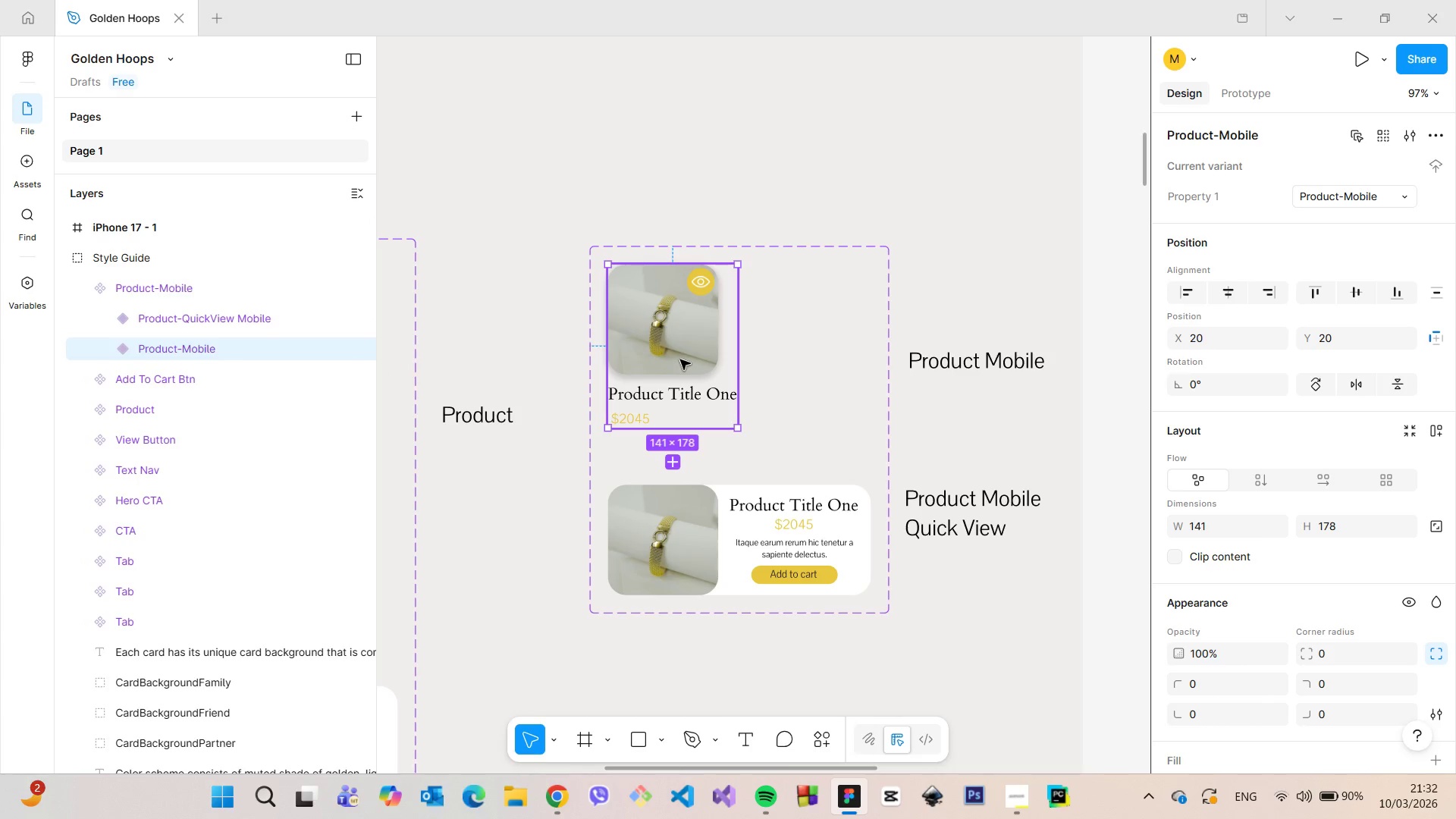 
hold_key(key=AltLeft, duration=1.5)
left_click_drag(start_coordinate=[673, 350], to_coordinate=[1032, 500])
 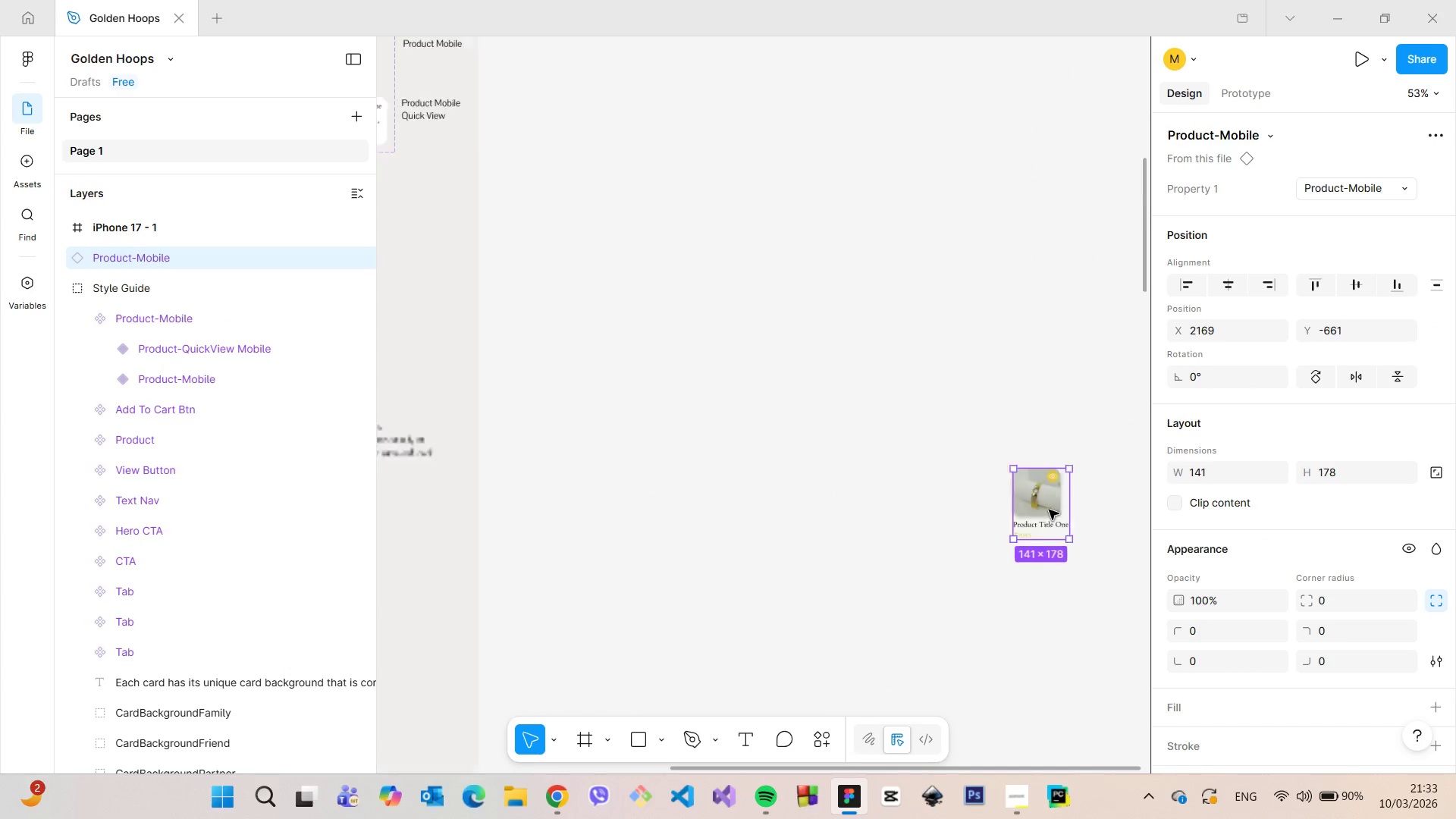 
hold_key(key=AltLeft, duration=1.51)
 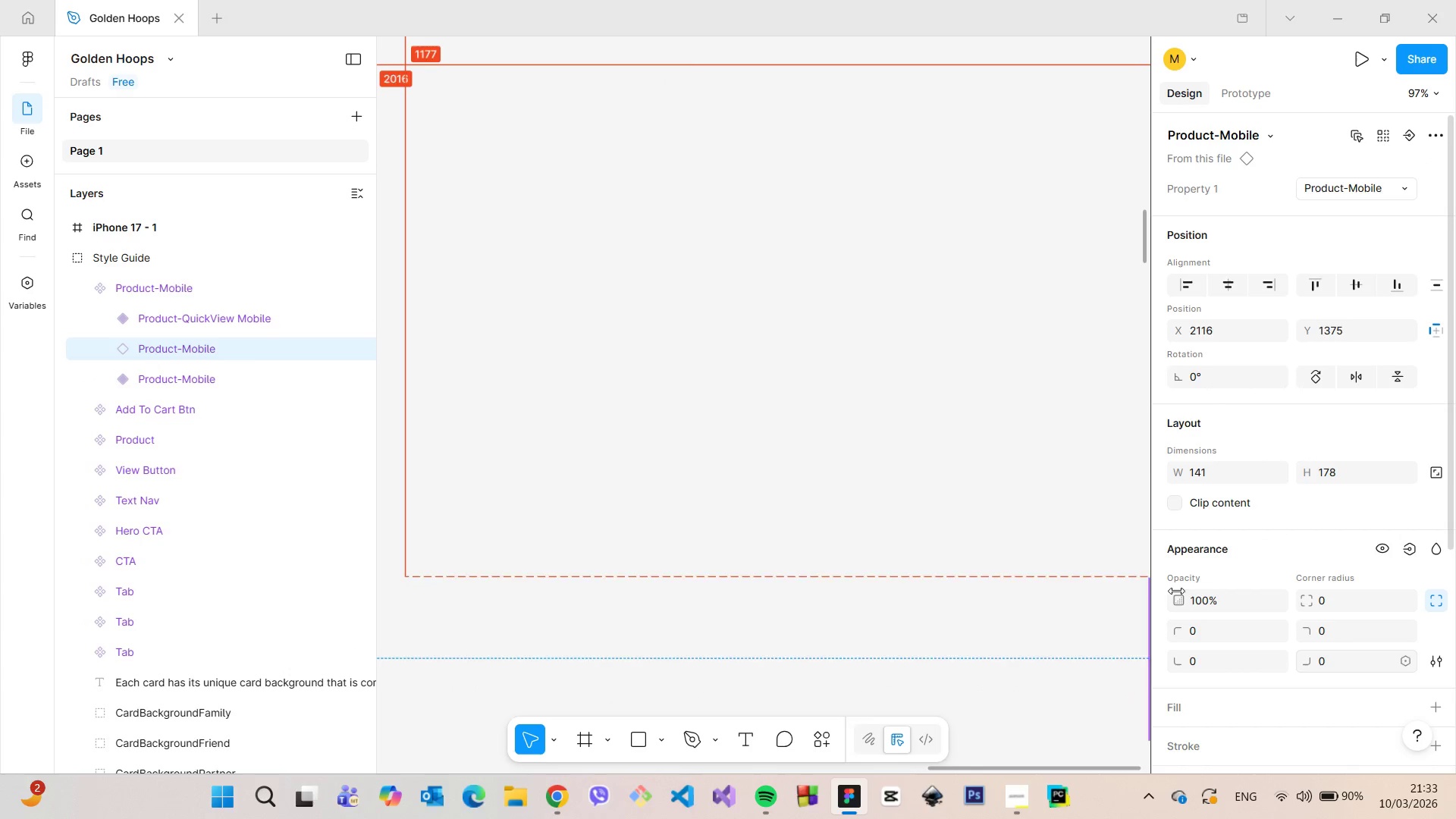 
hold_key(key=AltLeft, duration=1.05)
 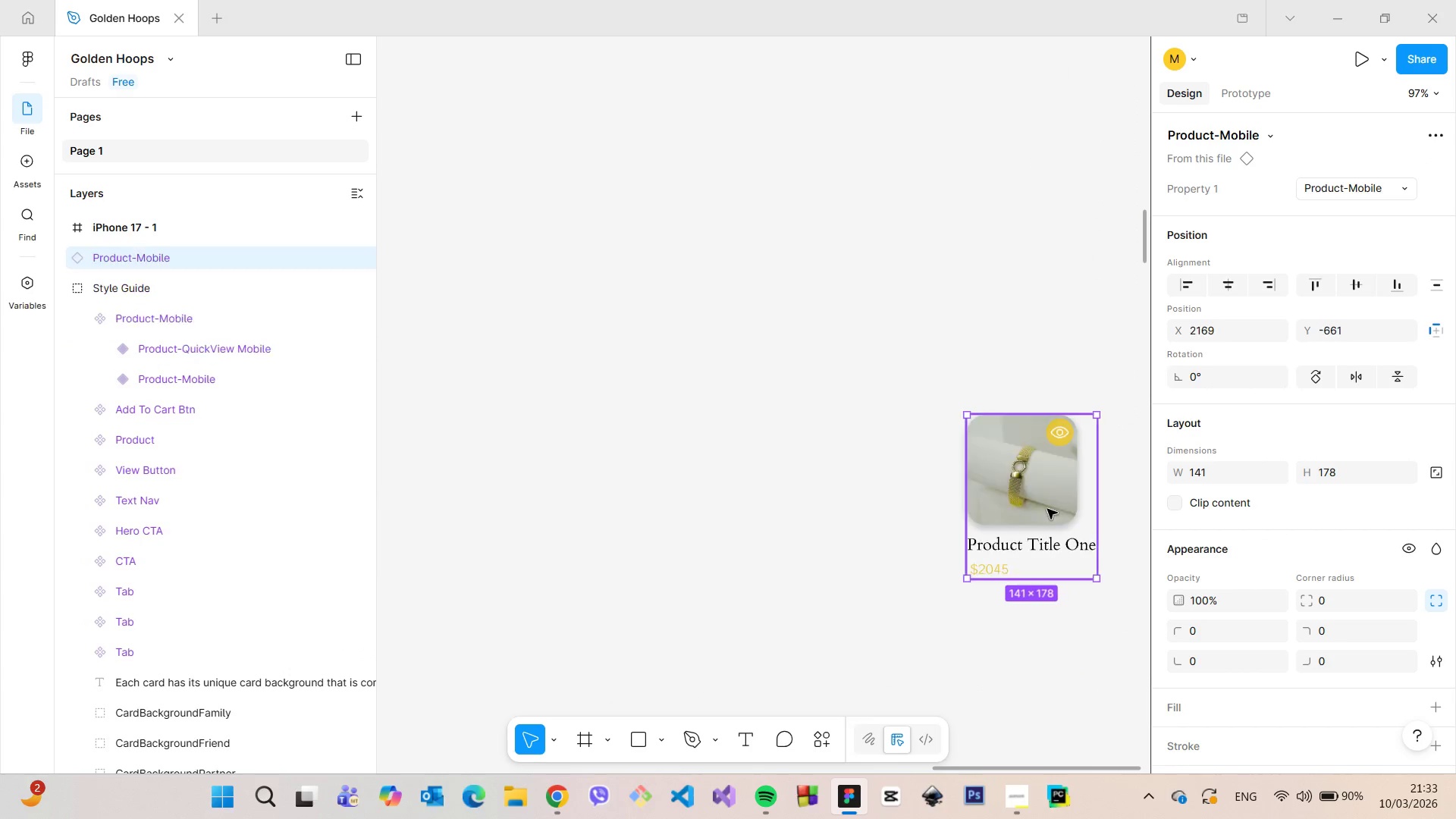 
scroll: coordinate [1056, 528], scroll_direction: down, amount: 25.0
 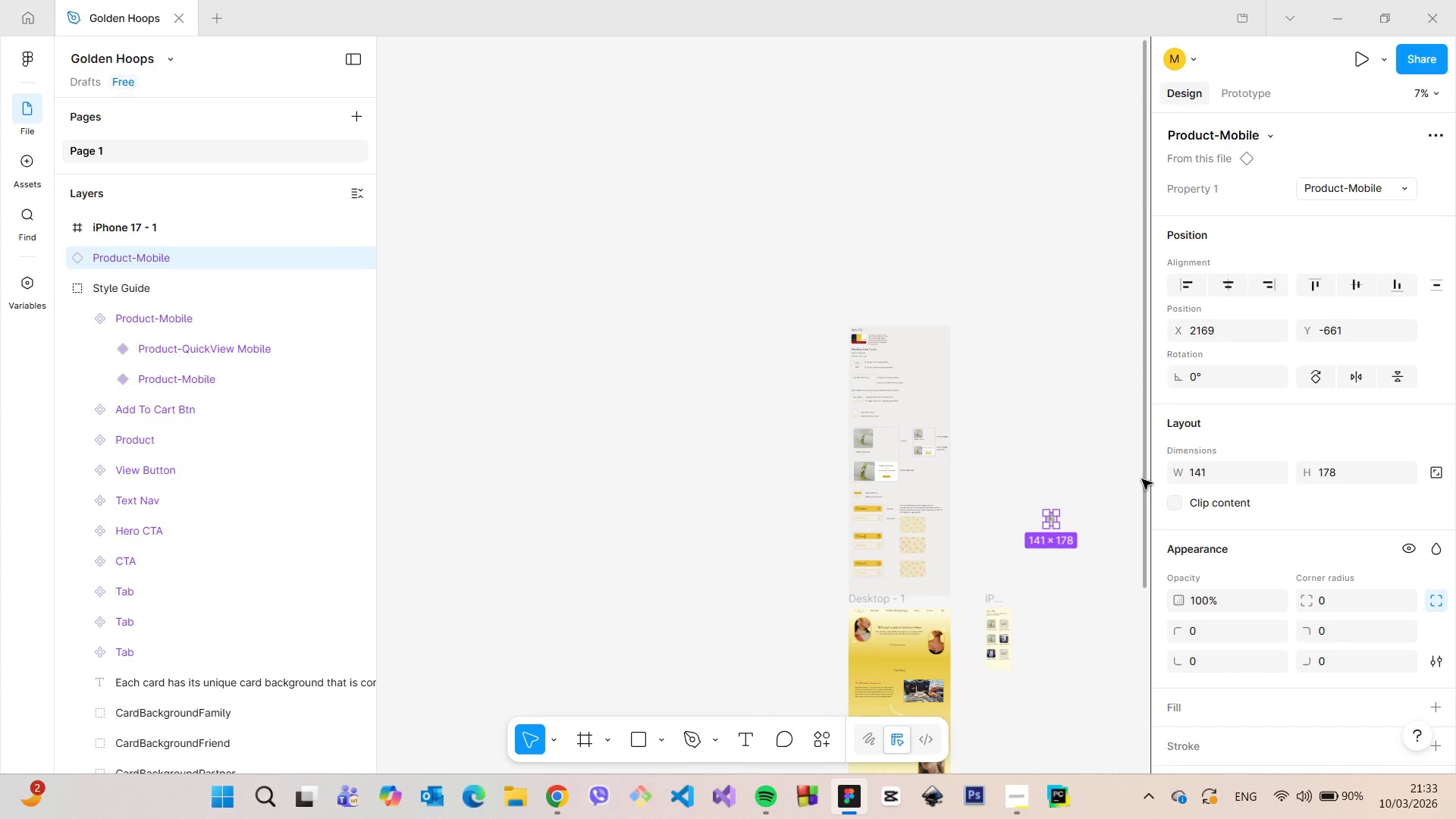 
left_click_drag(start_coordinate=[1142, 479], to_coordinate=[1138, 548])
 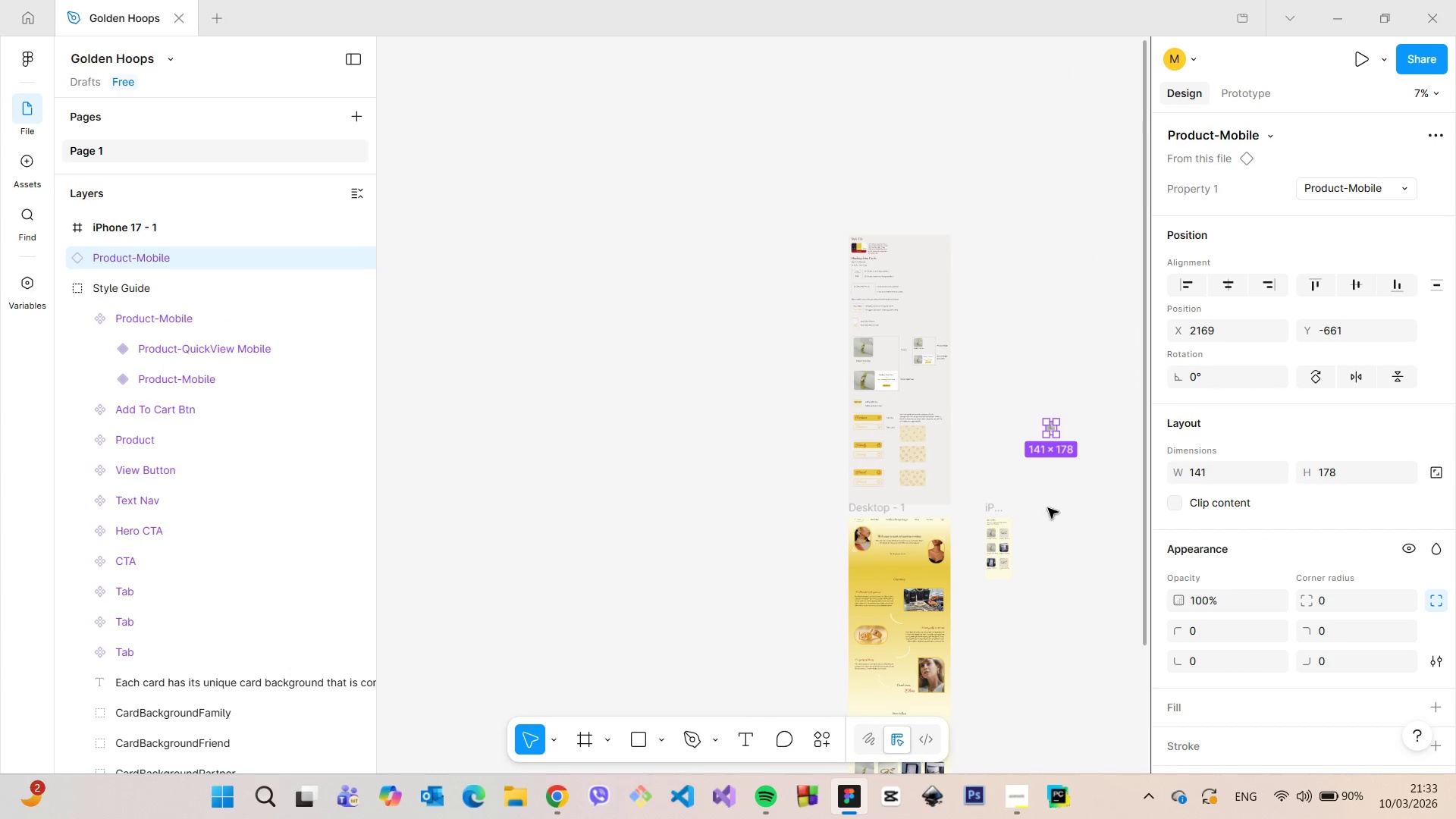 
scroll: coordinate [1052, 508], scroll_direction: up, amount: 10.0
 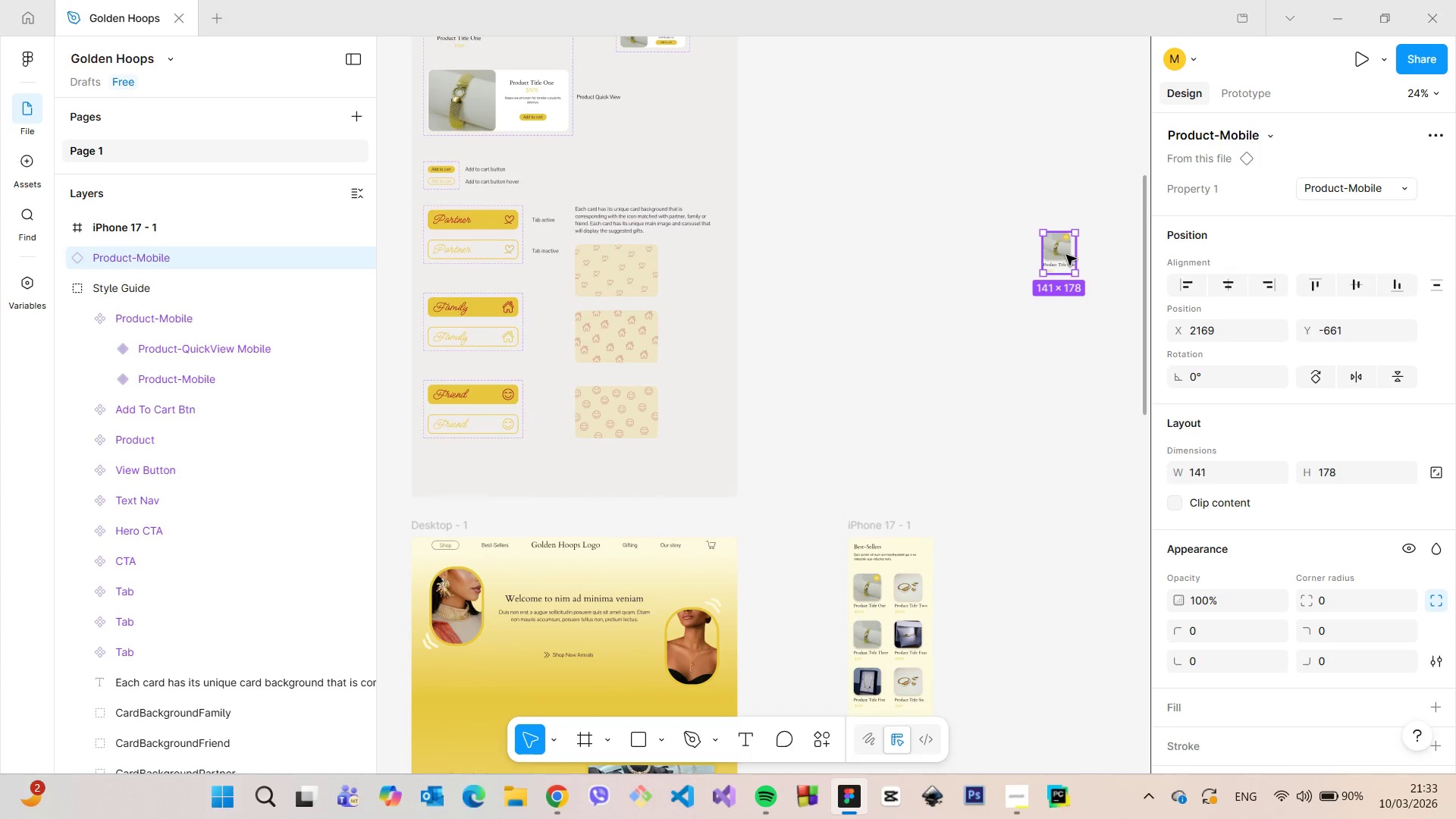 
left_click_drag(start_coordinate=[1066, 255], to_coordinate=[882, 605])
 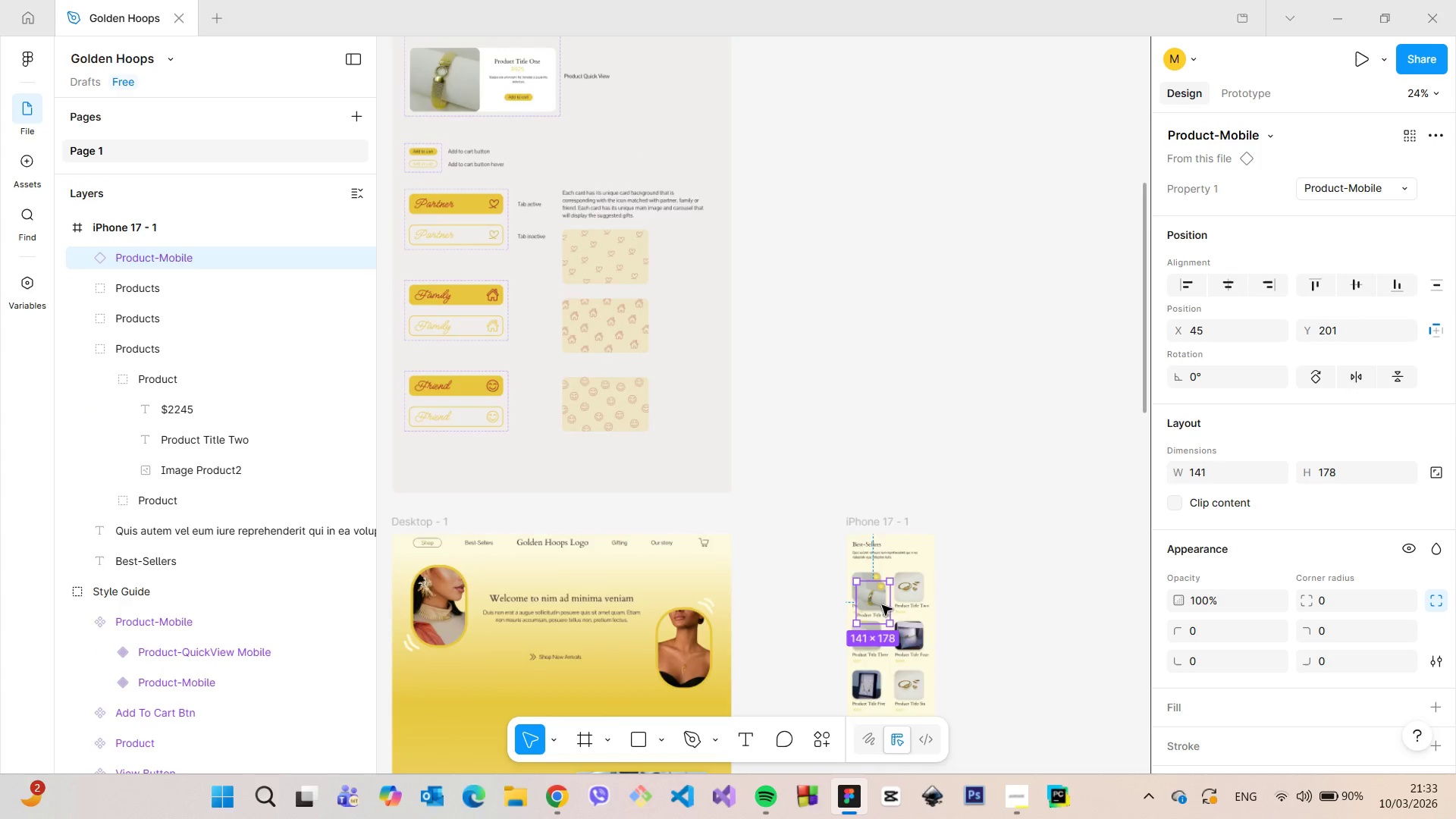 
scroll: coordinate [886, 607], scroll_direction: up, amount: 11.0
 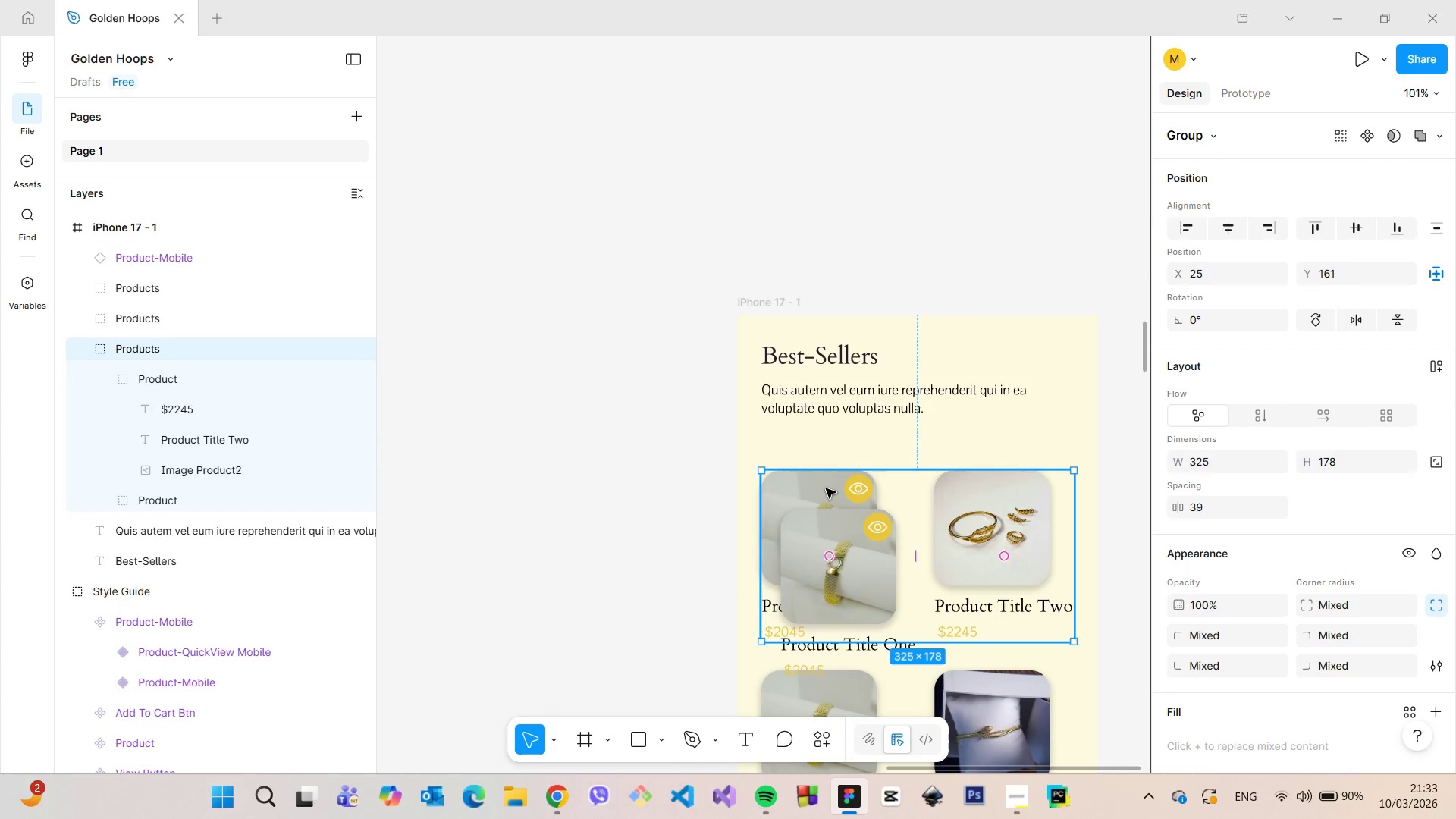 
double_click([826, 488])
 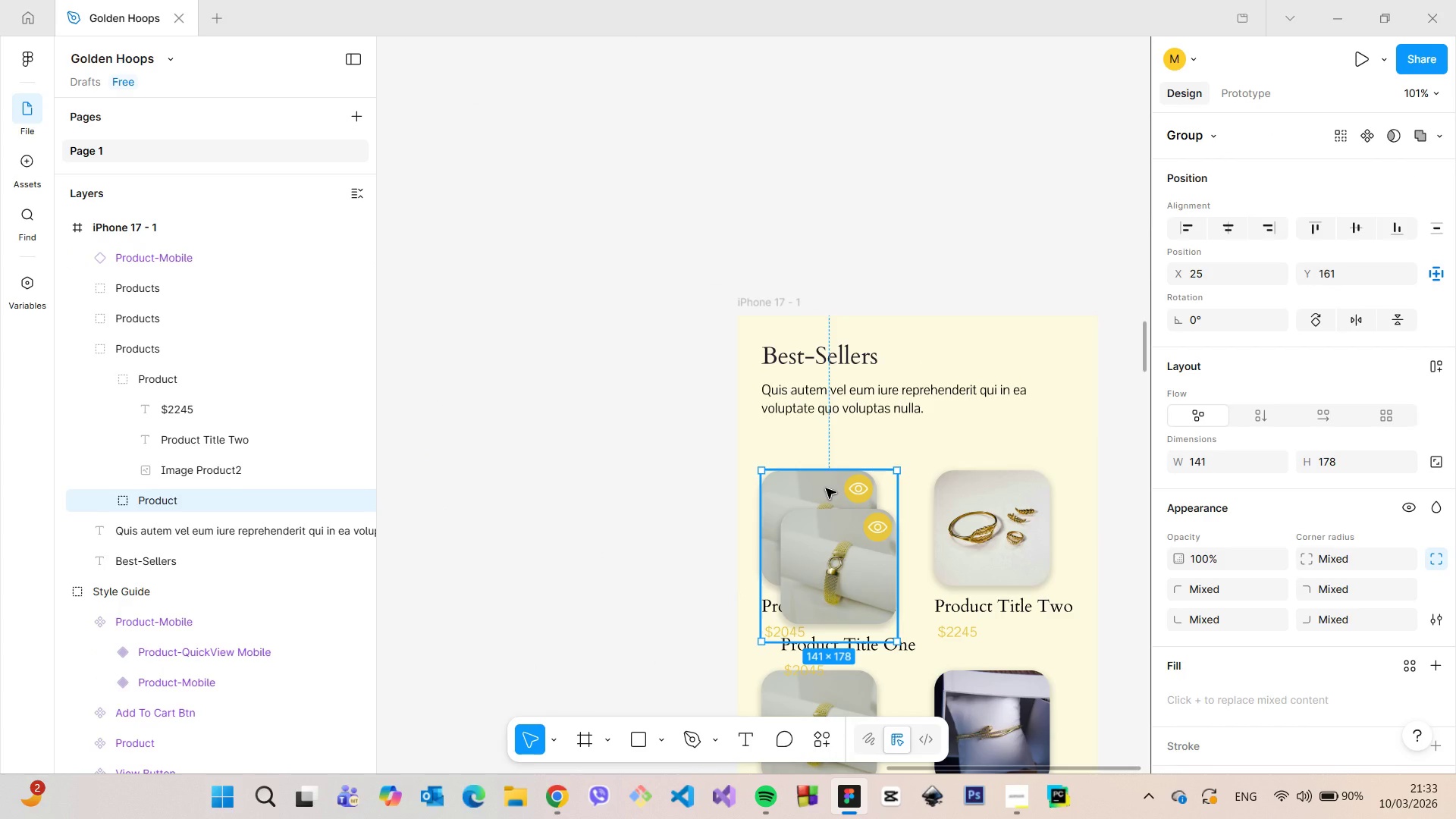 
key(Backspace)
 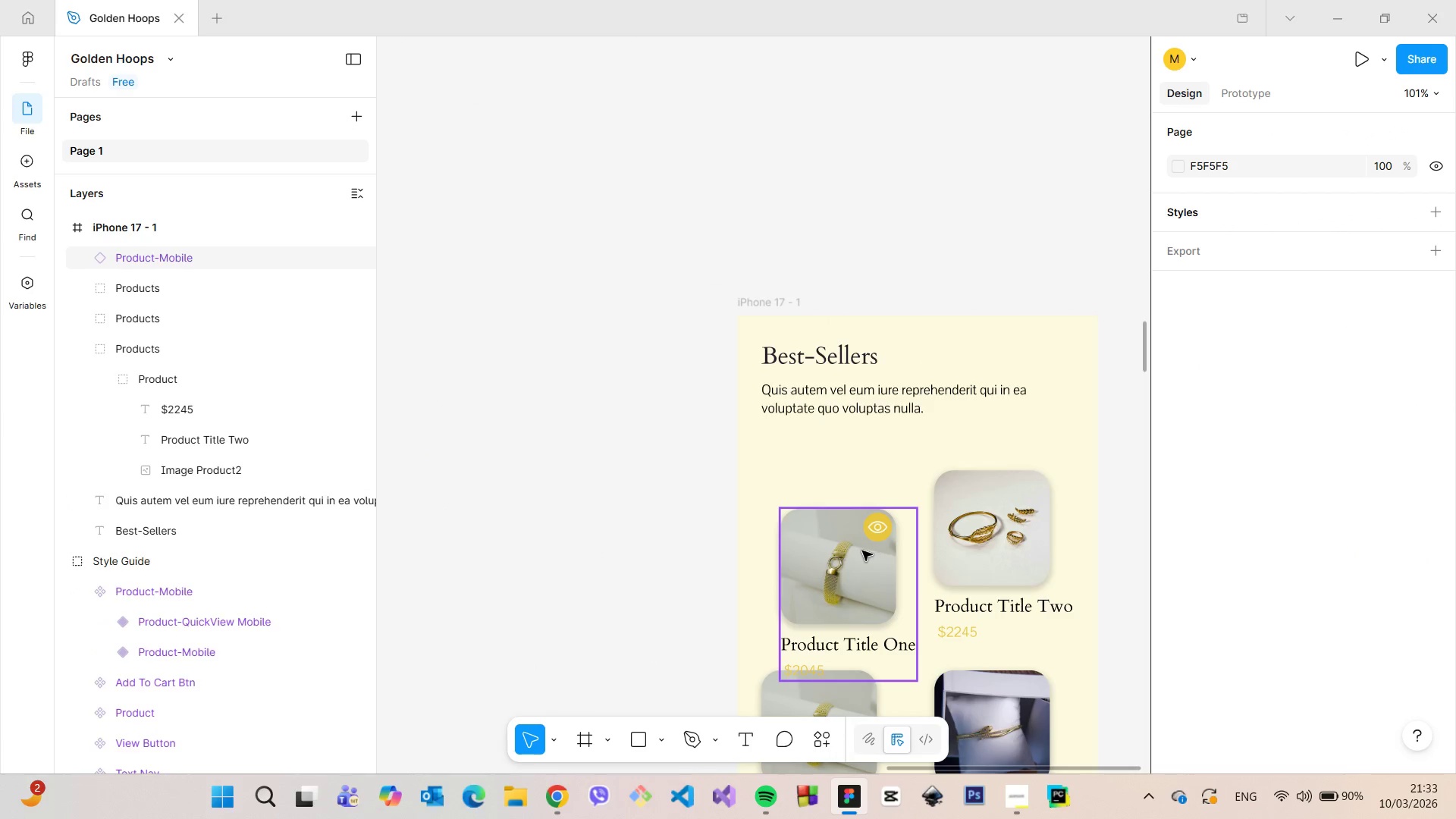 
left_click([862, 554])
 